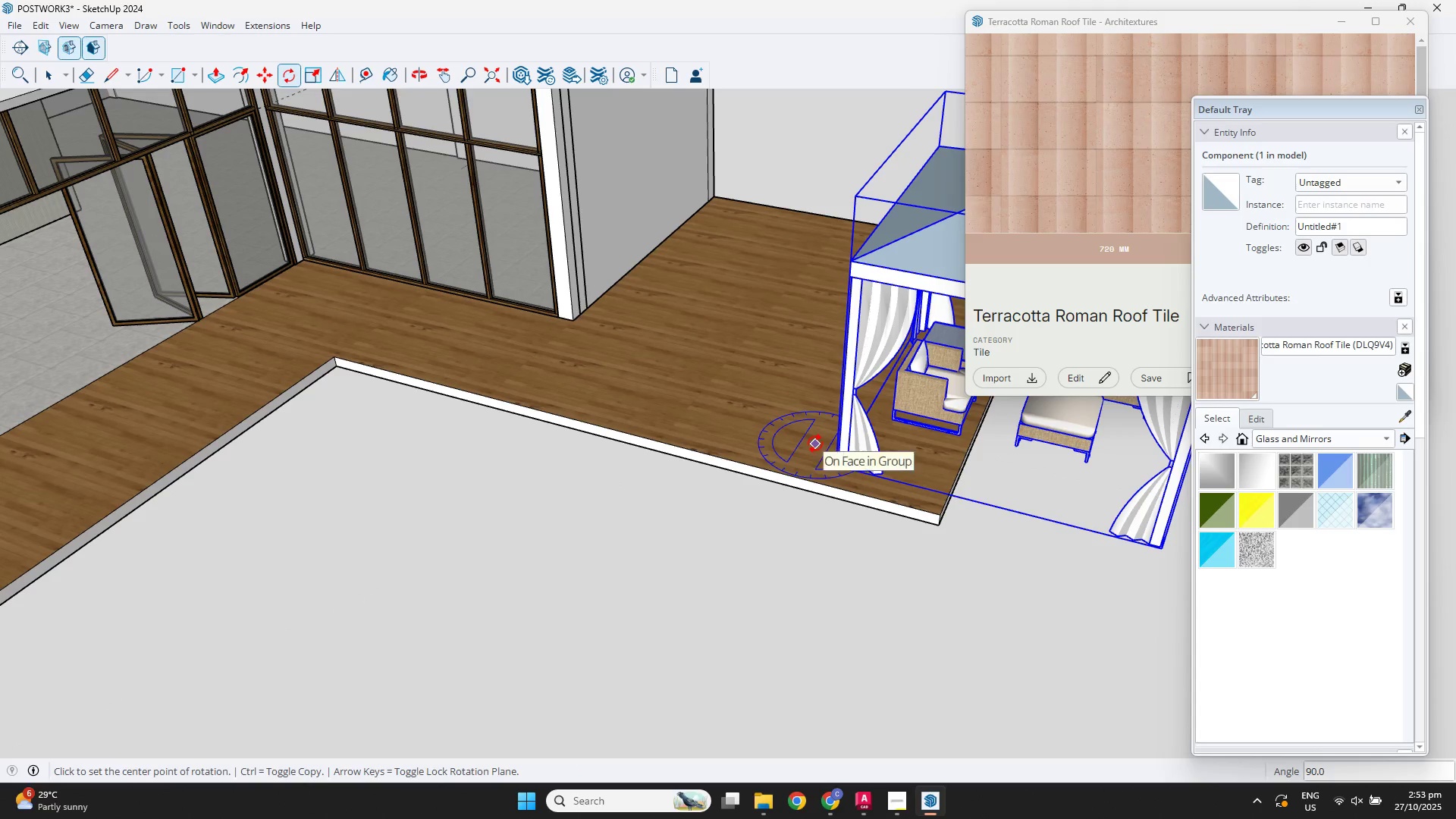 
key(M)
 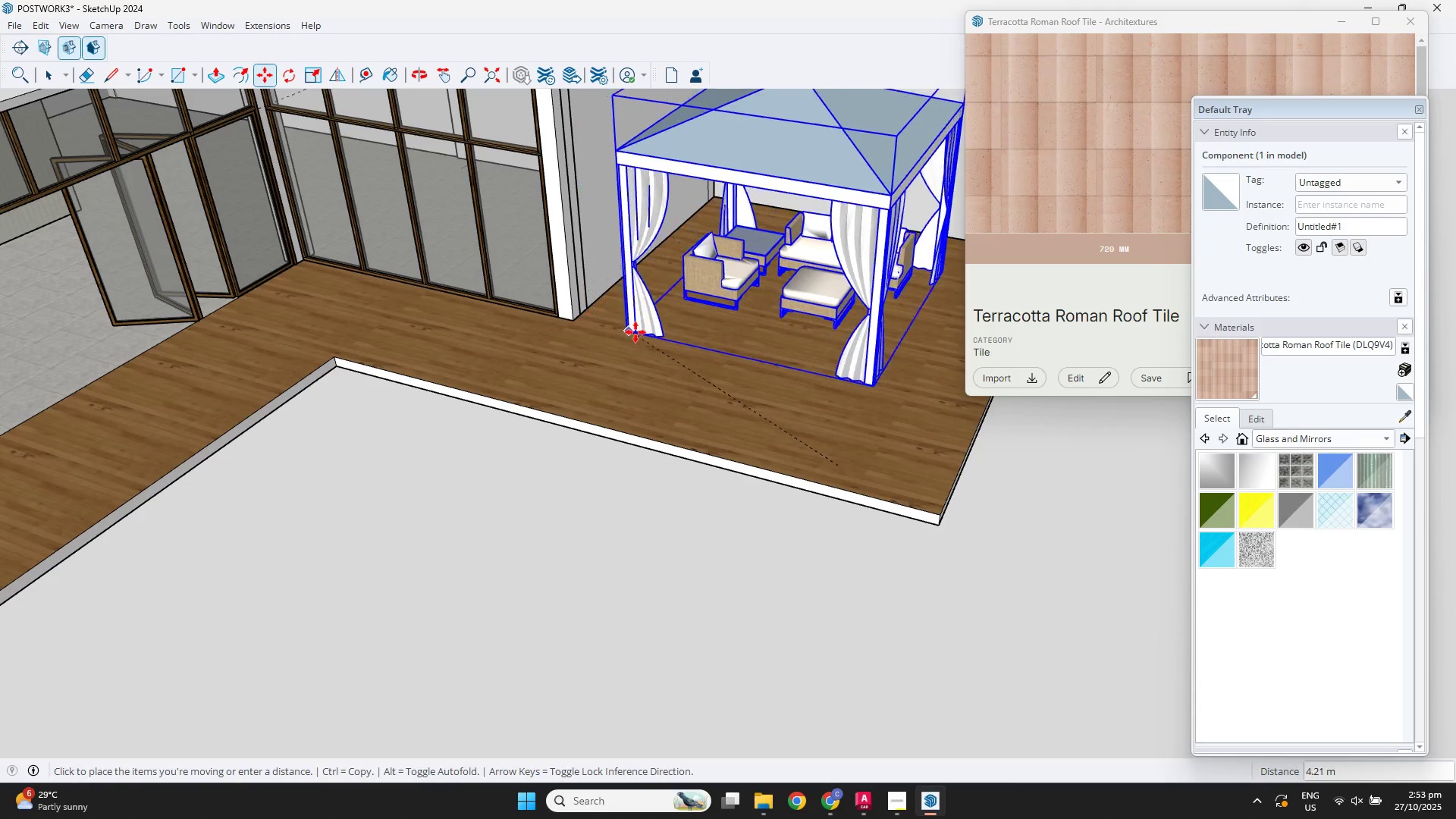 
left_click([652, 336])
 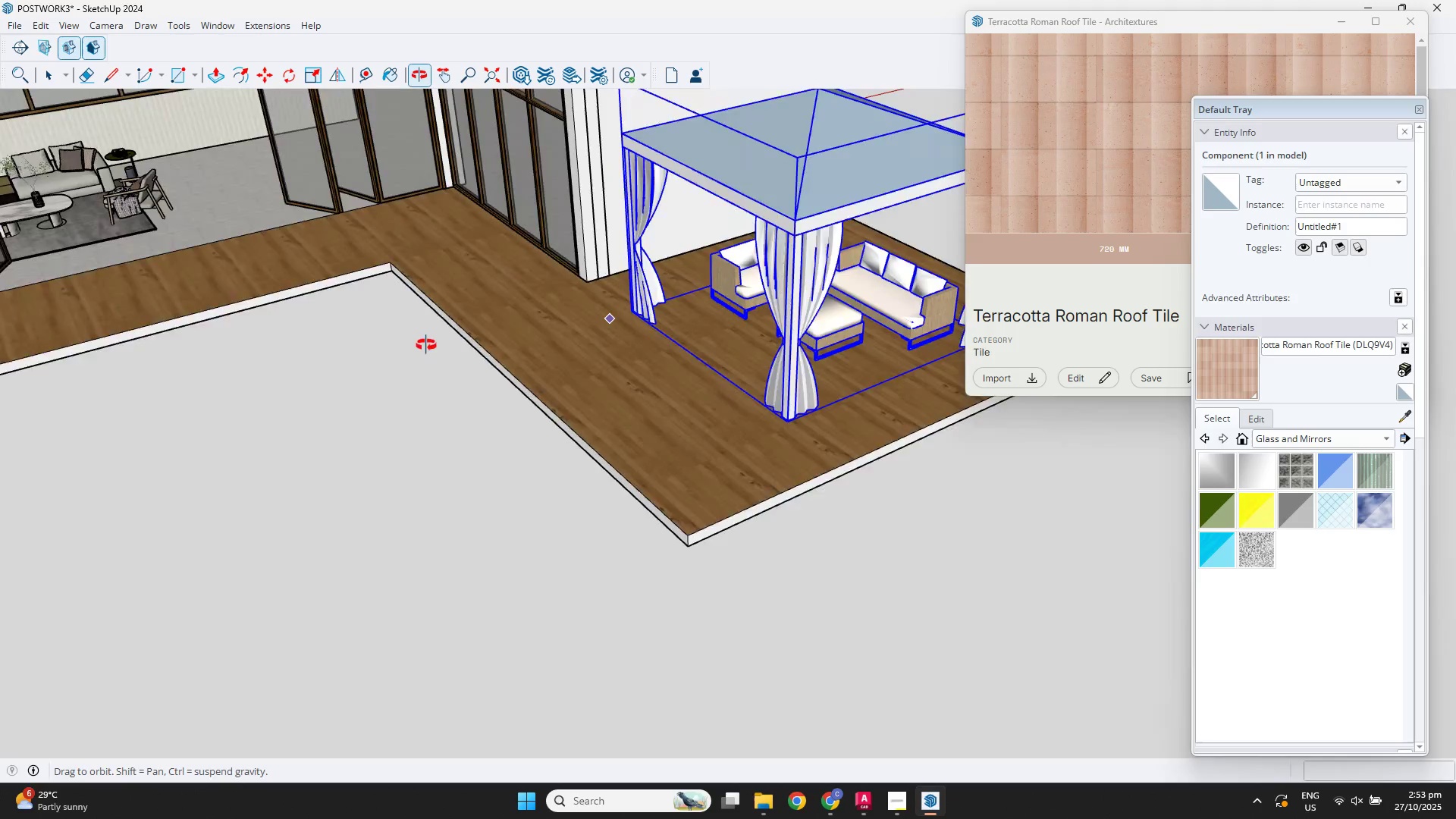 
scroll: coordinate [894, 413], scroll_direction: down, amount: 4.0
 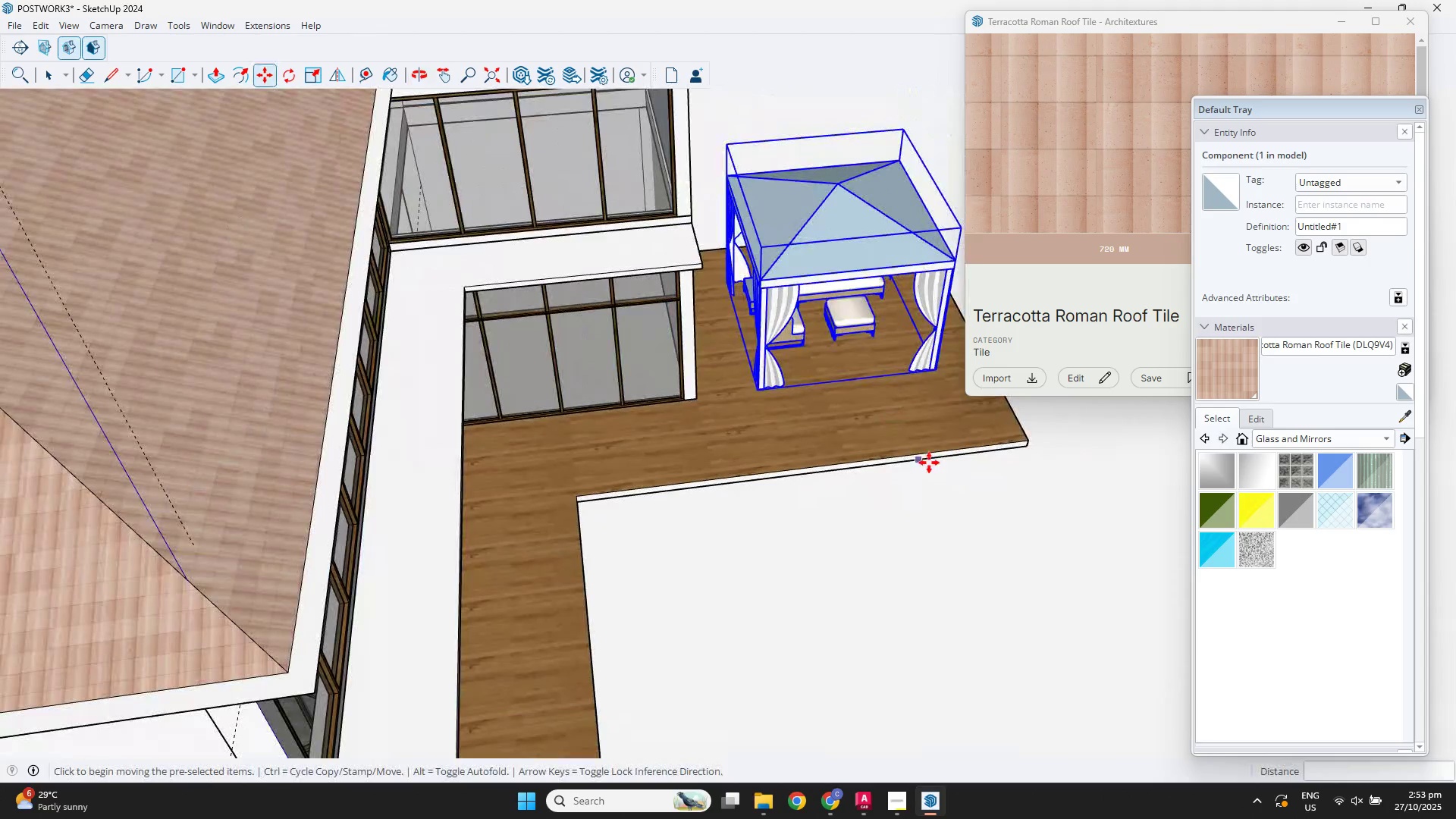 
key(Space)
 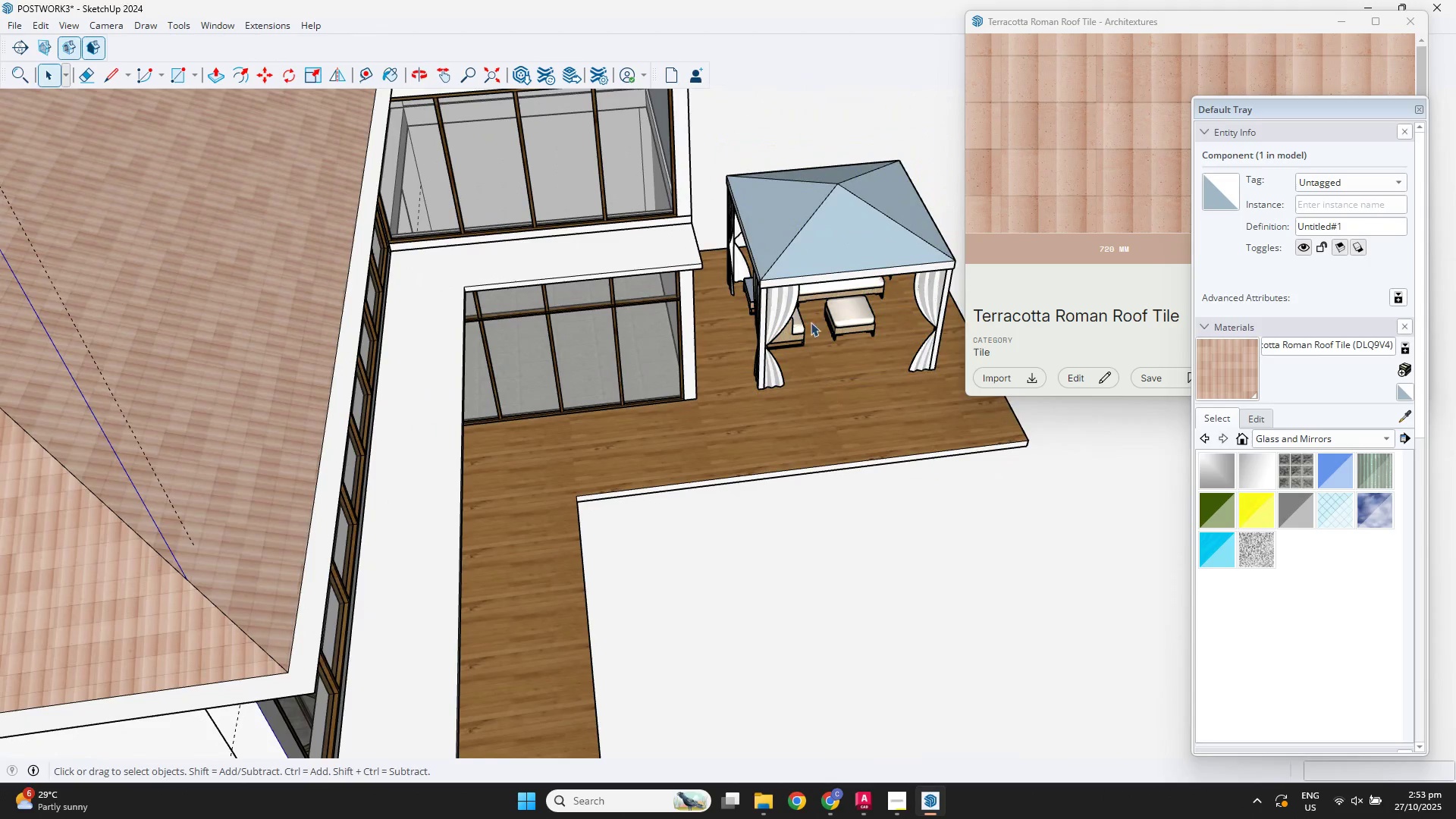 
scroll: coordinate [840, 237], scroll_direction: up, amount: 3.0
 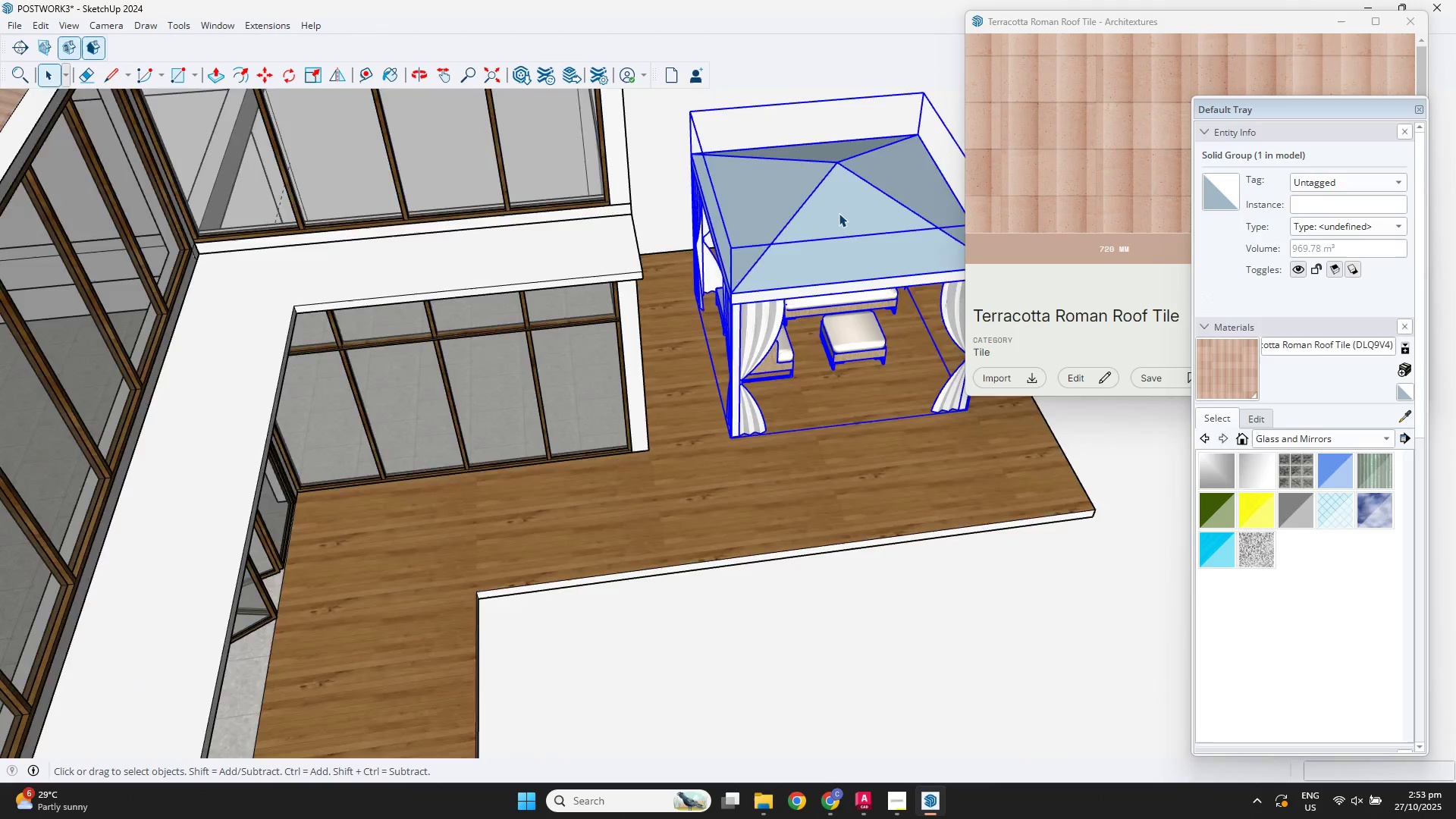 
double_click([839, 213])
 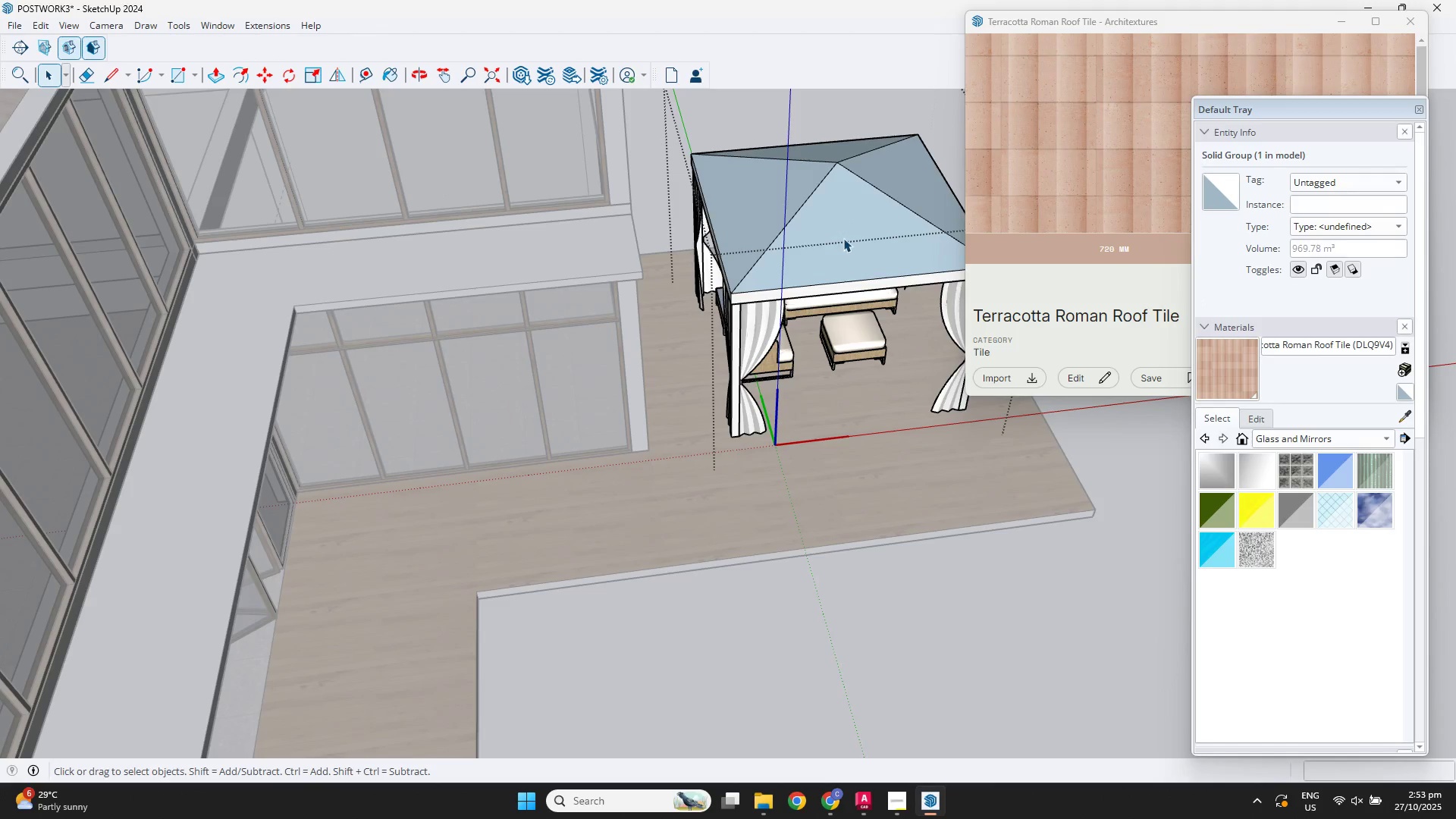 
triple_click([843, 238])
 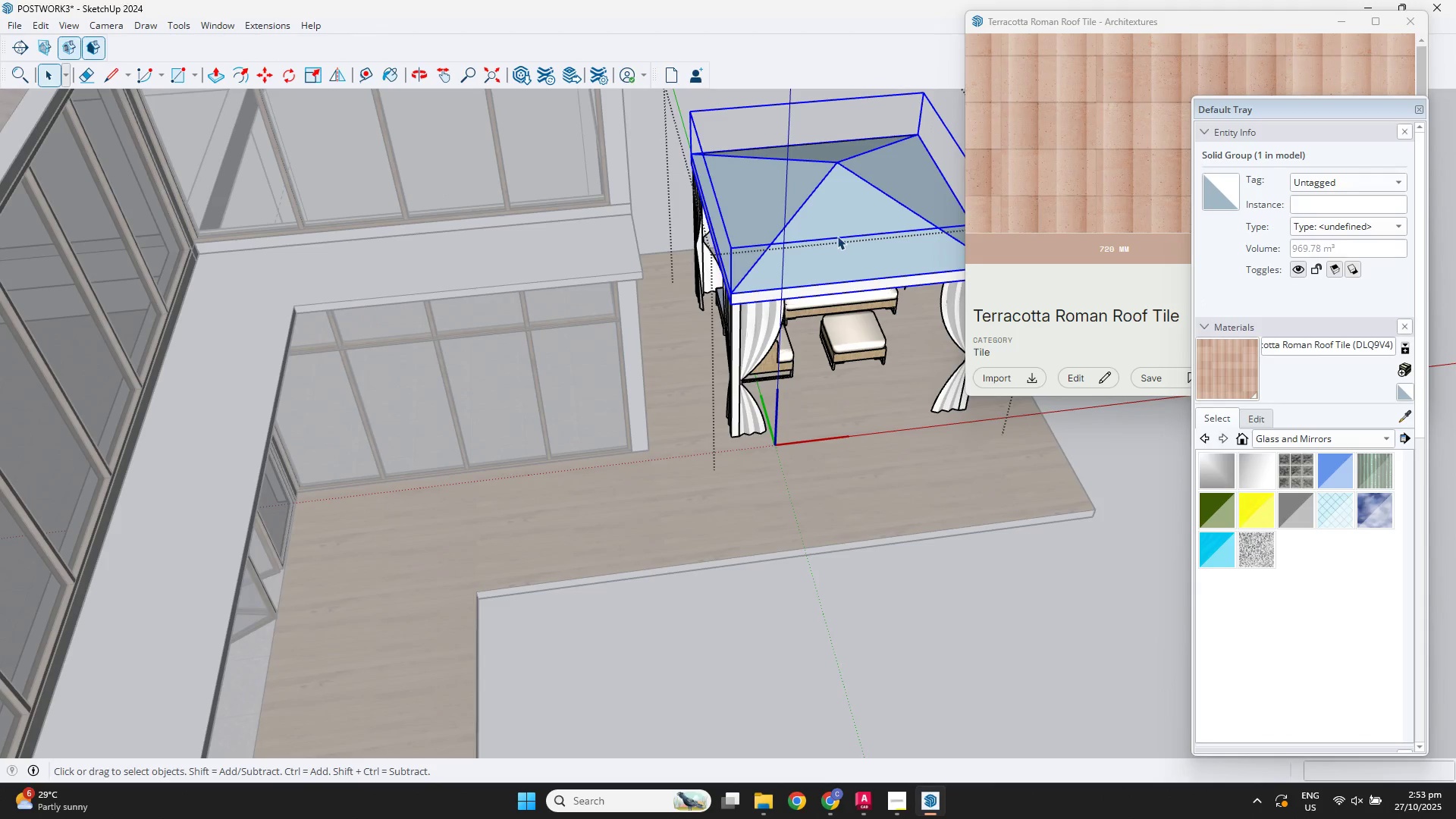 
triple_click([837, 236])
 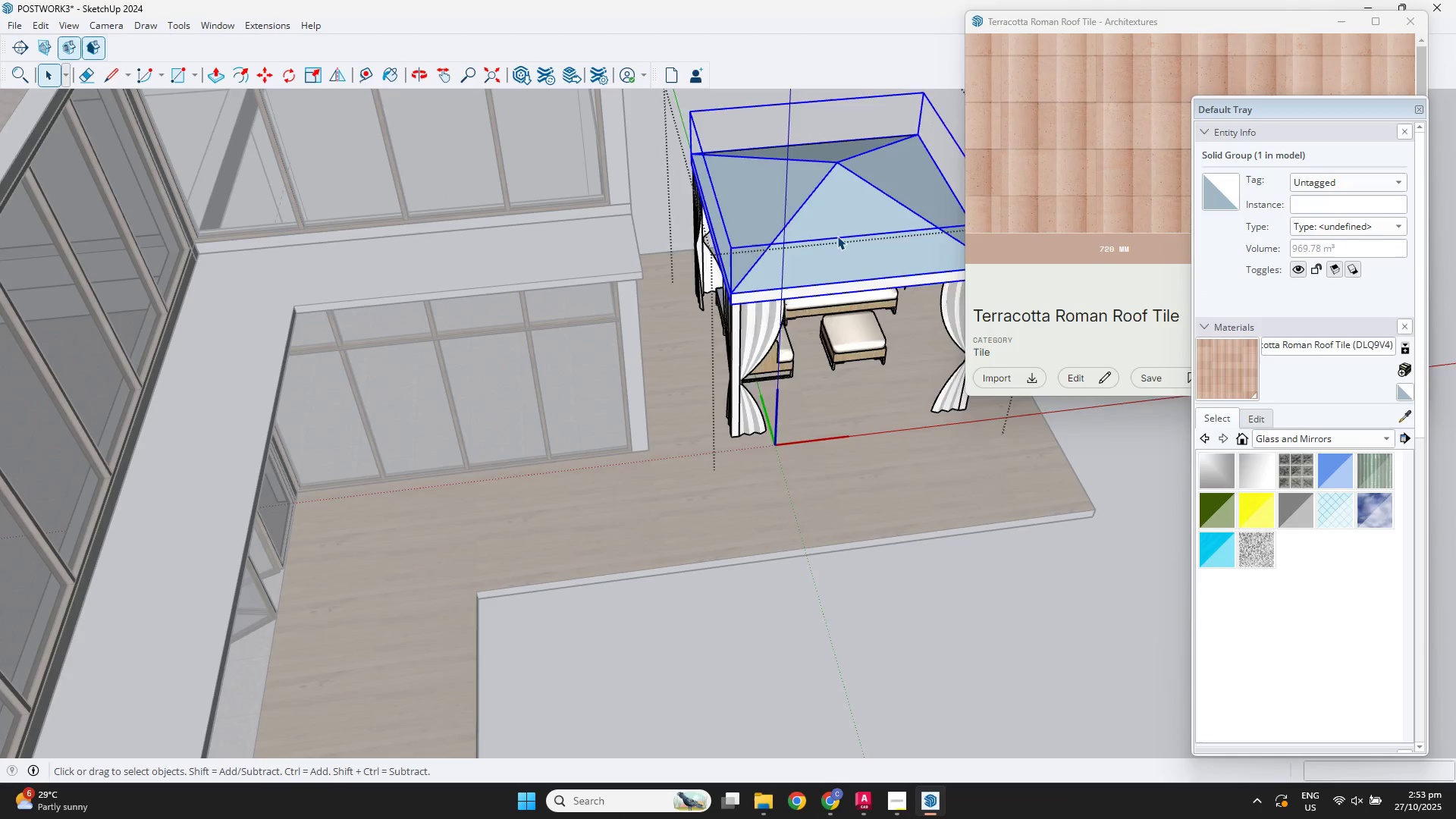 
triple_click([837, 236])
 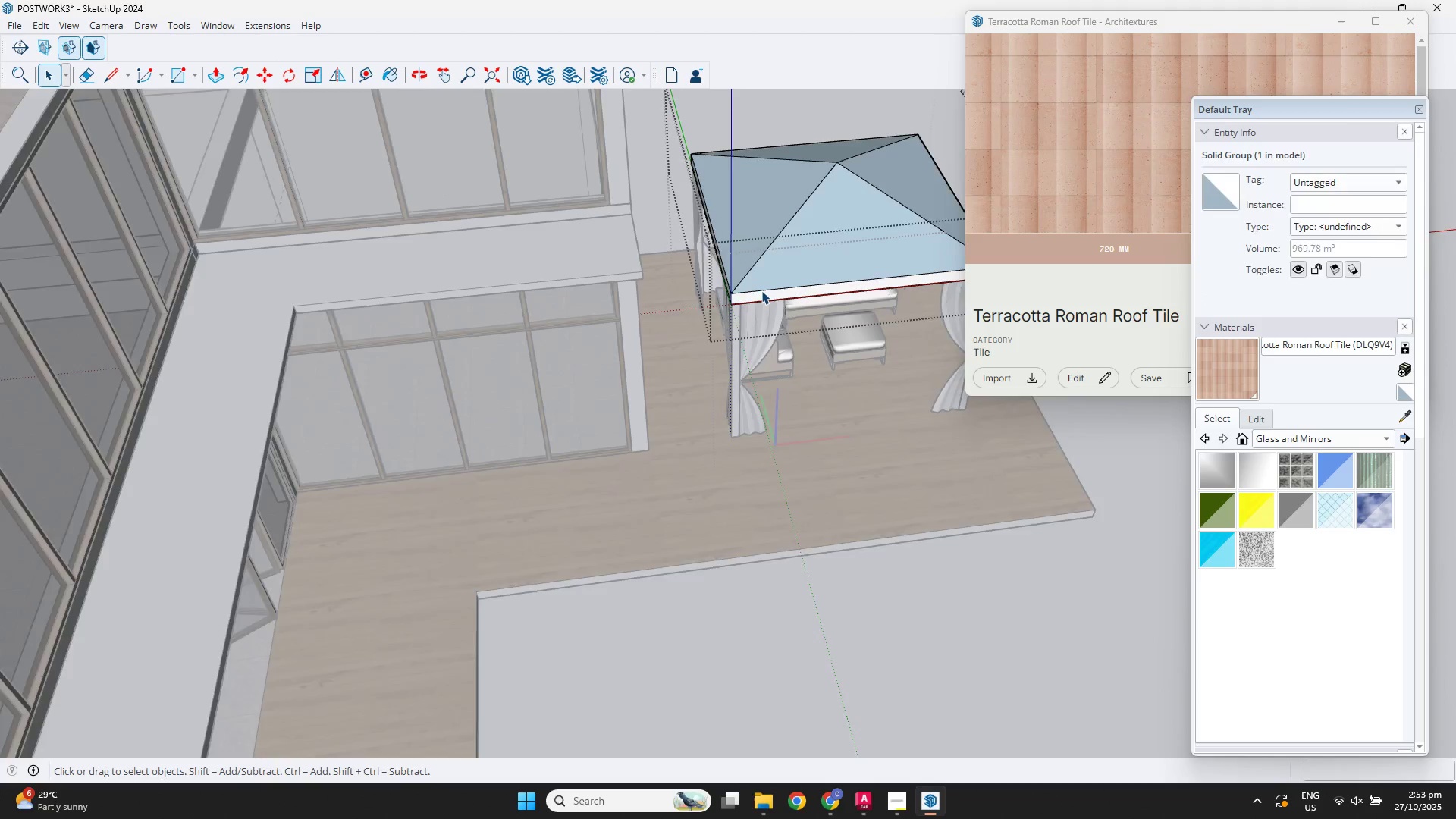 
scroll: coordinate [761, 290], scroll_direction: up, amount: 3.0
 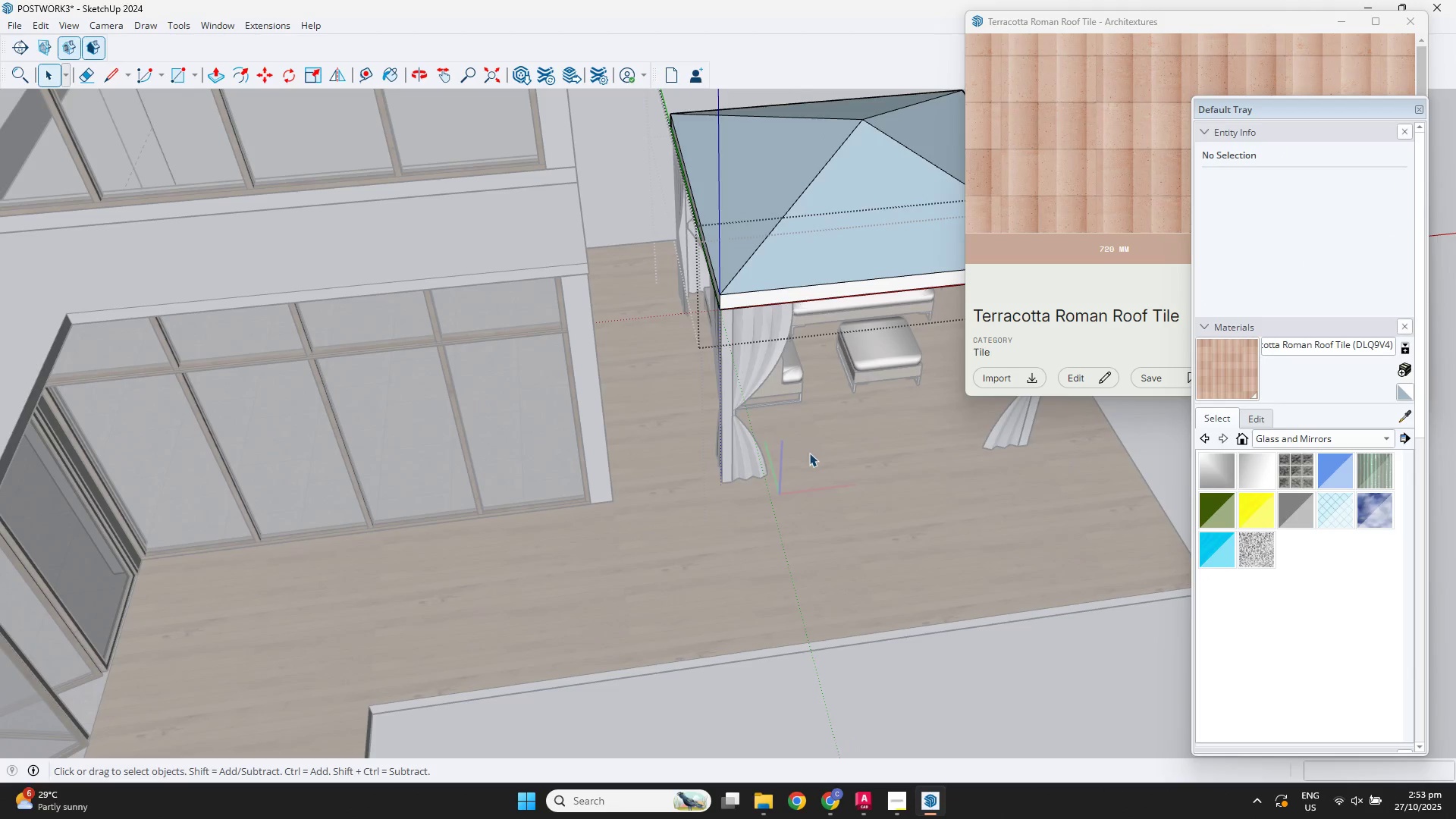 
left_click([809, 453])
 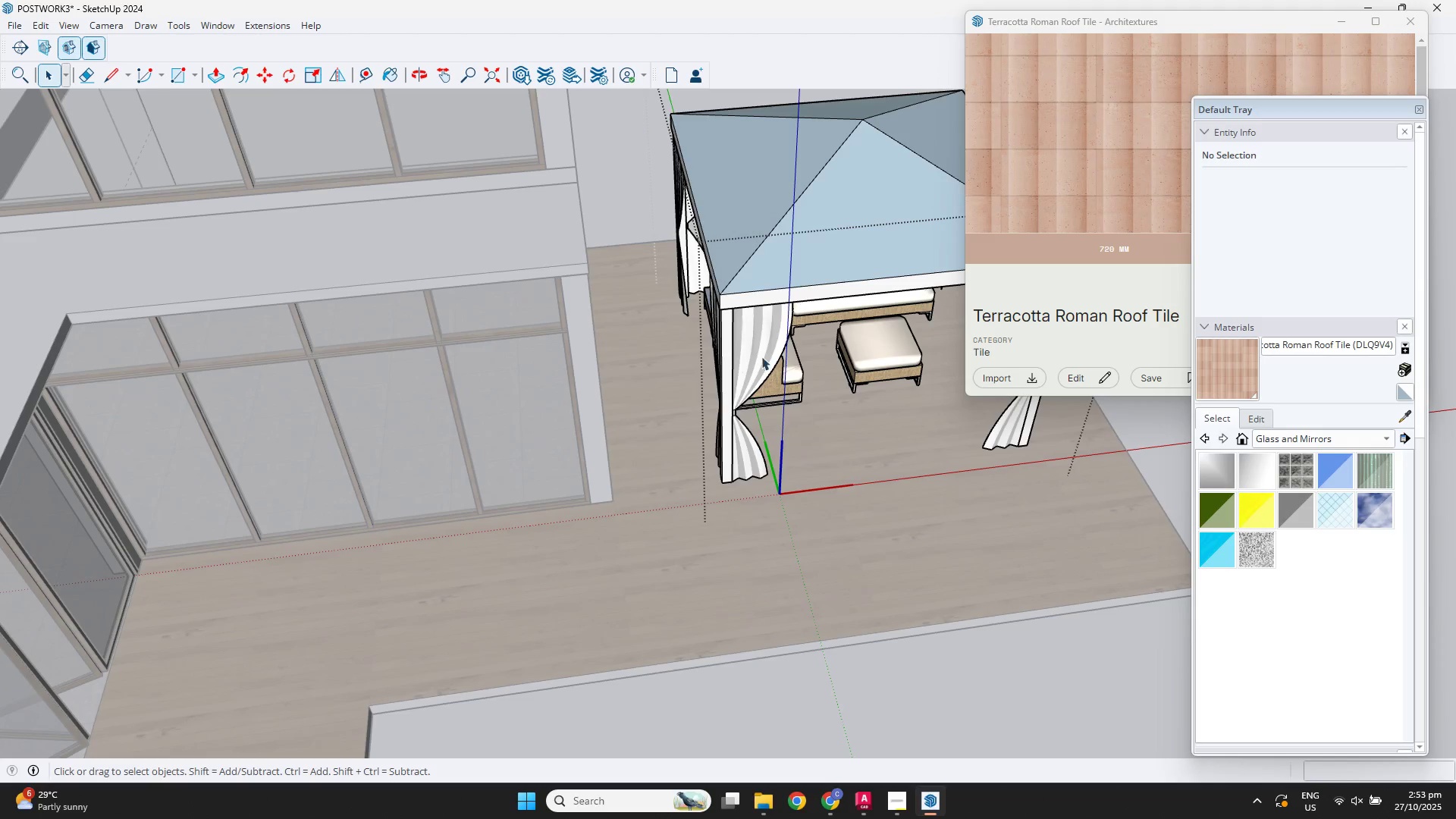 
scroll: coordinate [756, 329], scroll_direction: up, amount: 5.0
 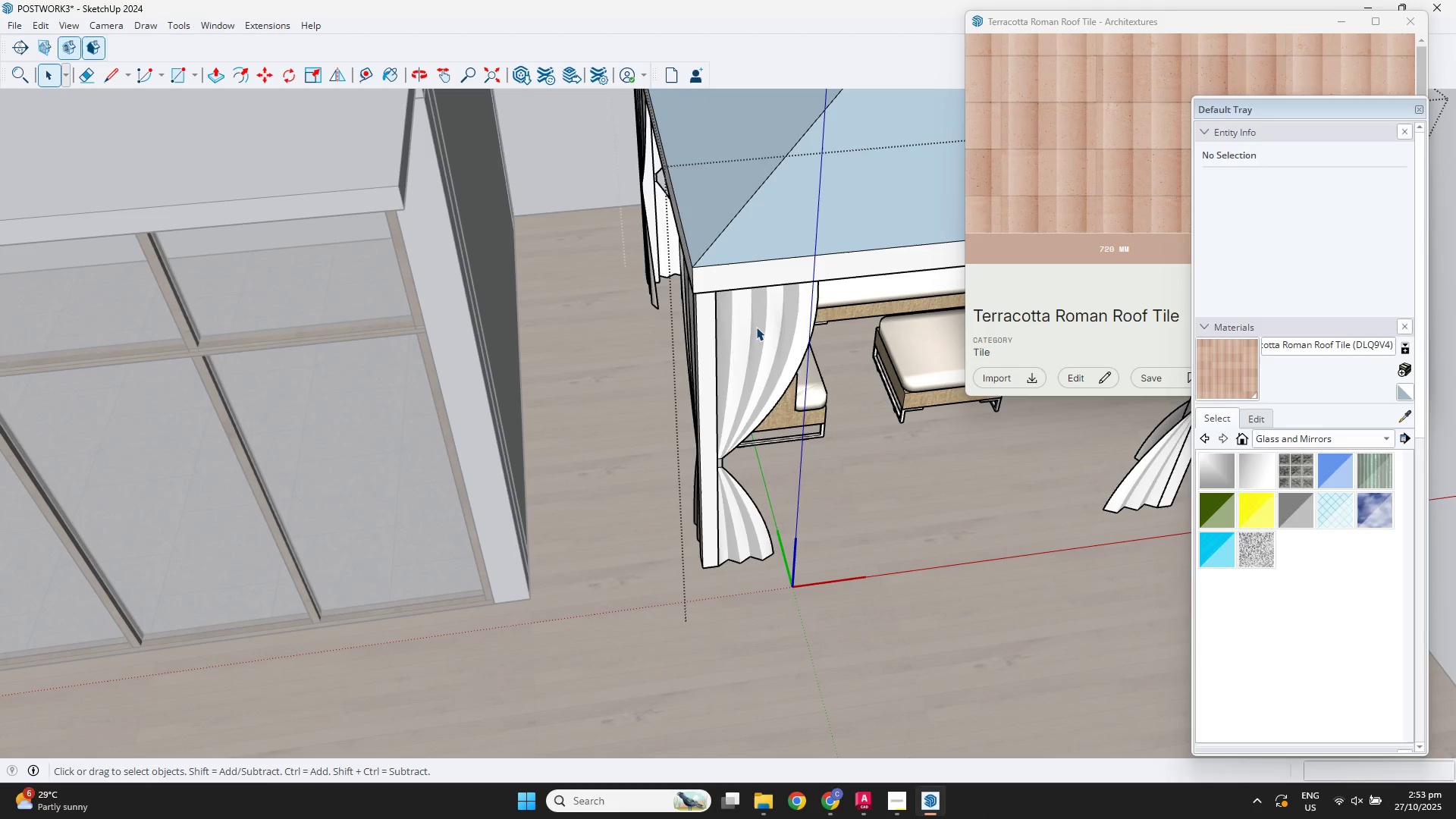 
key(B)
 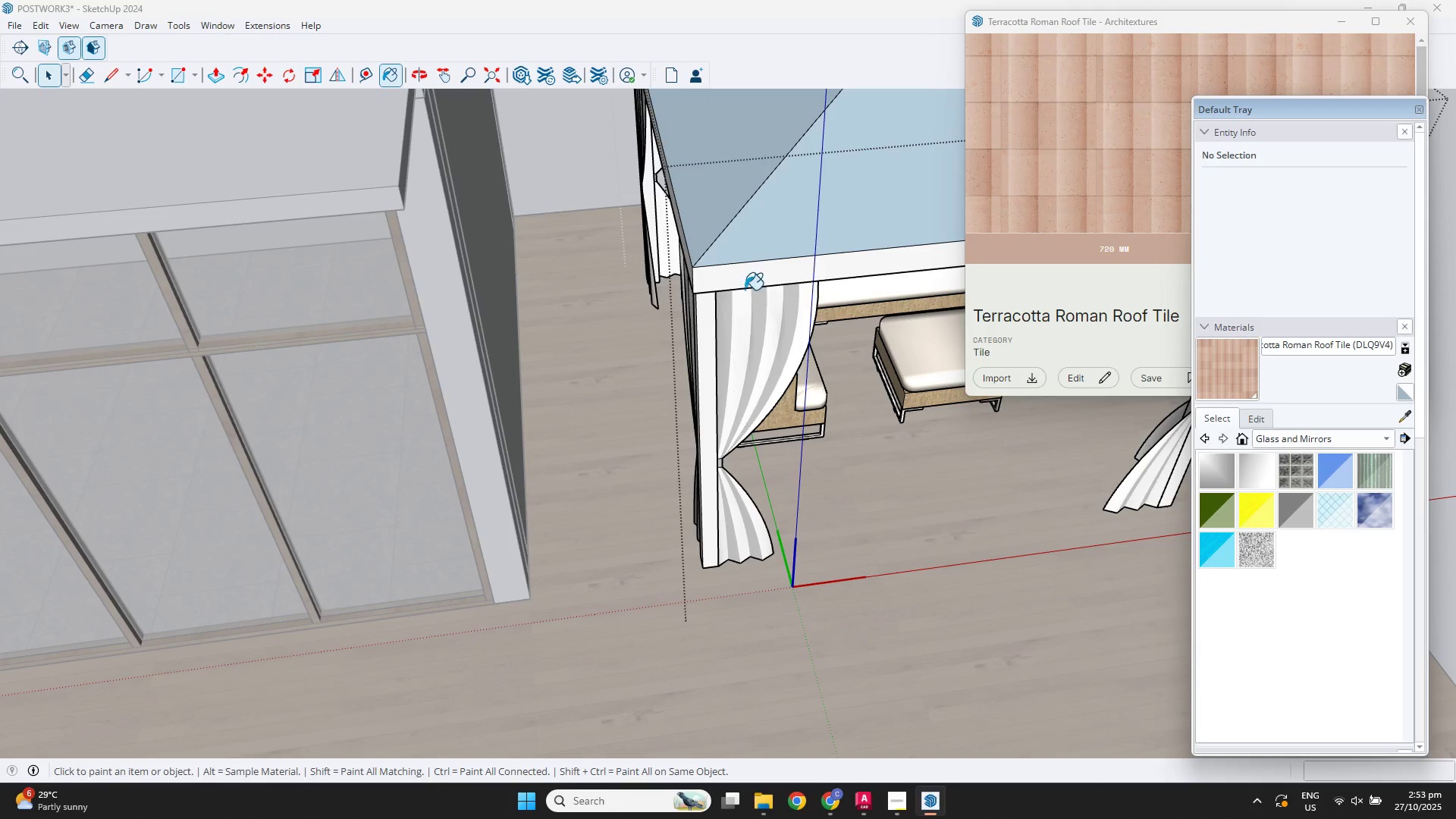 
key(Alt+AltLeft)
 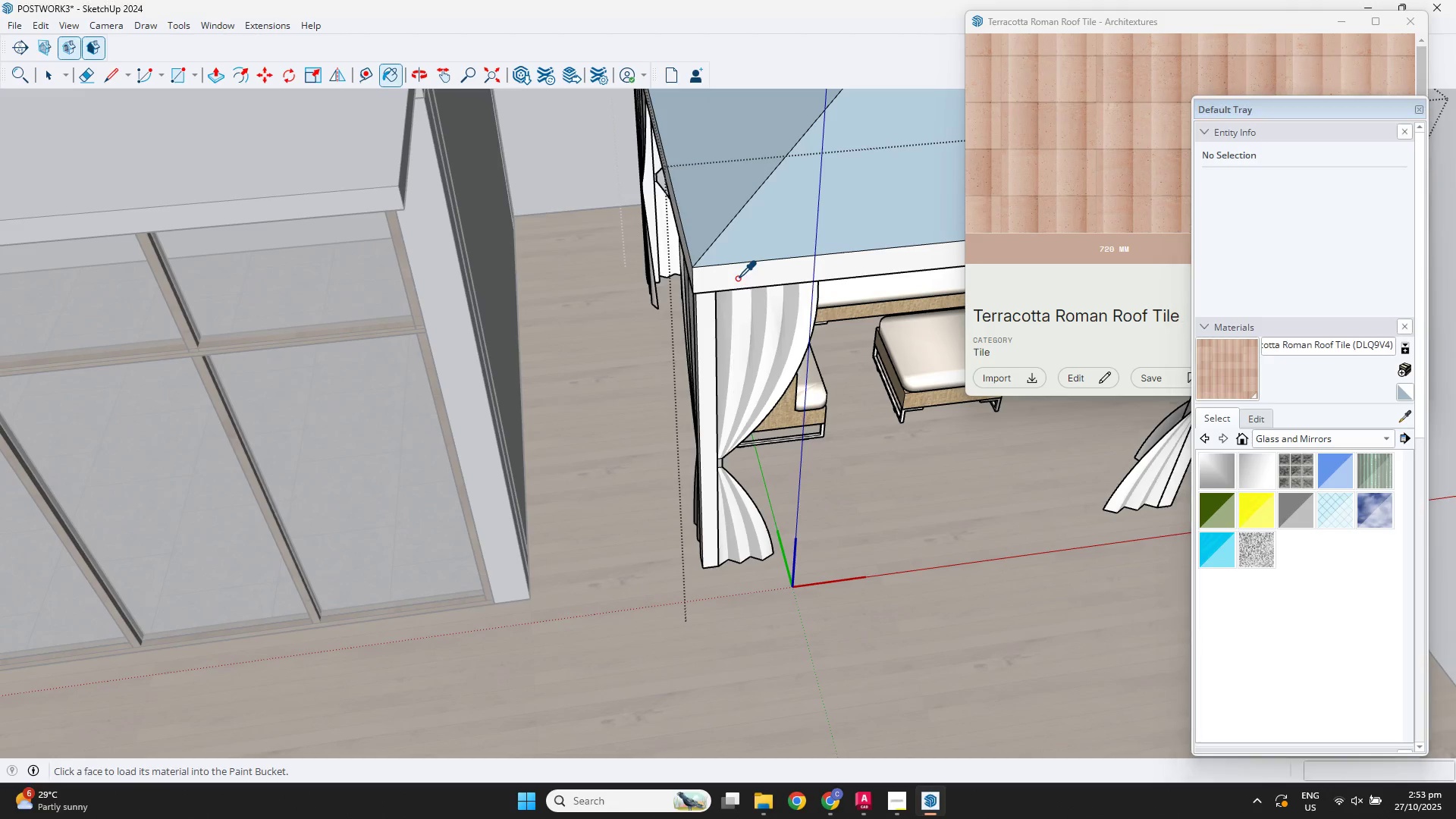 
left_click([737, 278])
 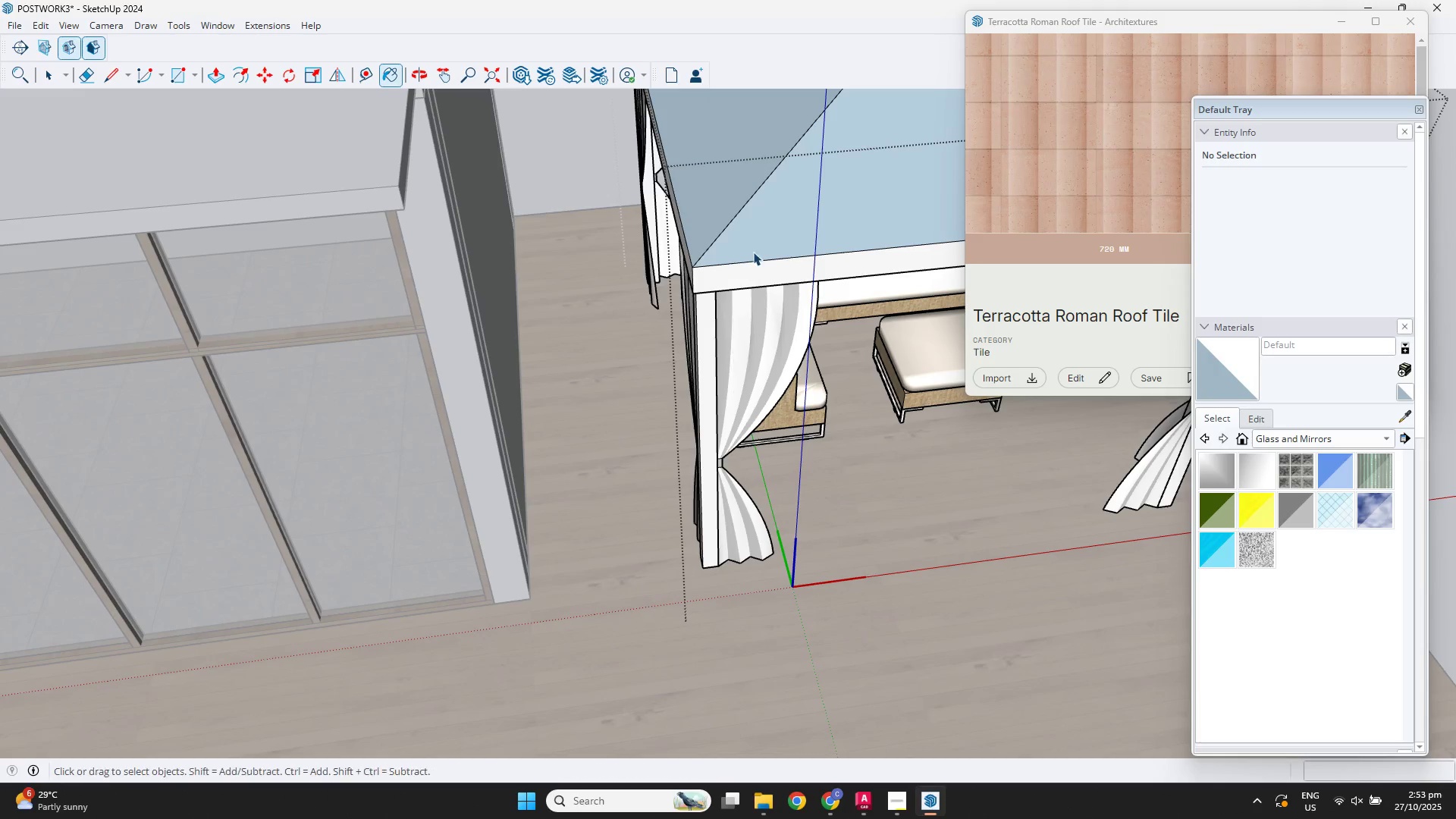 
key(Space)
 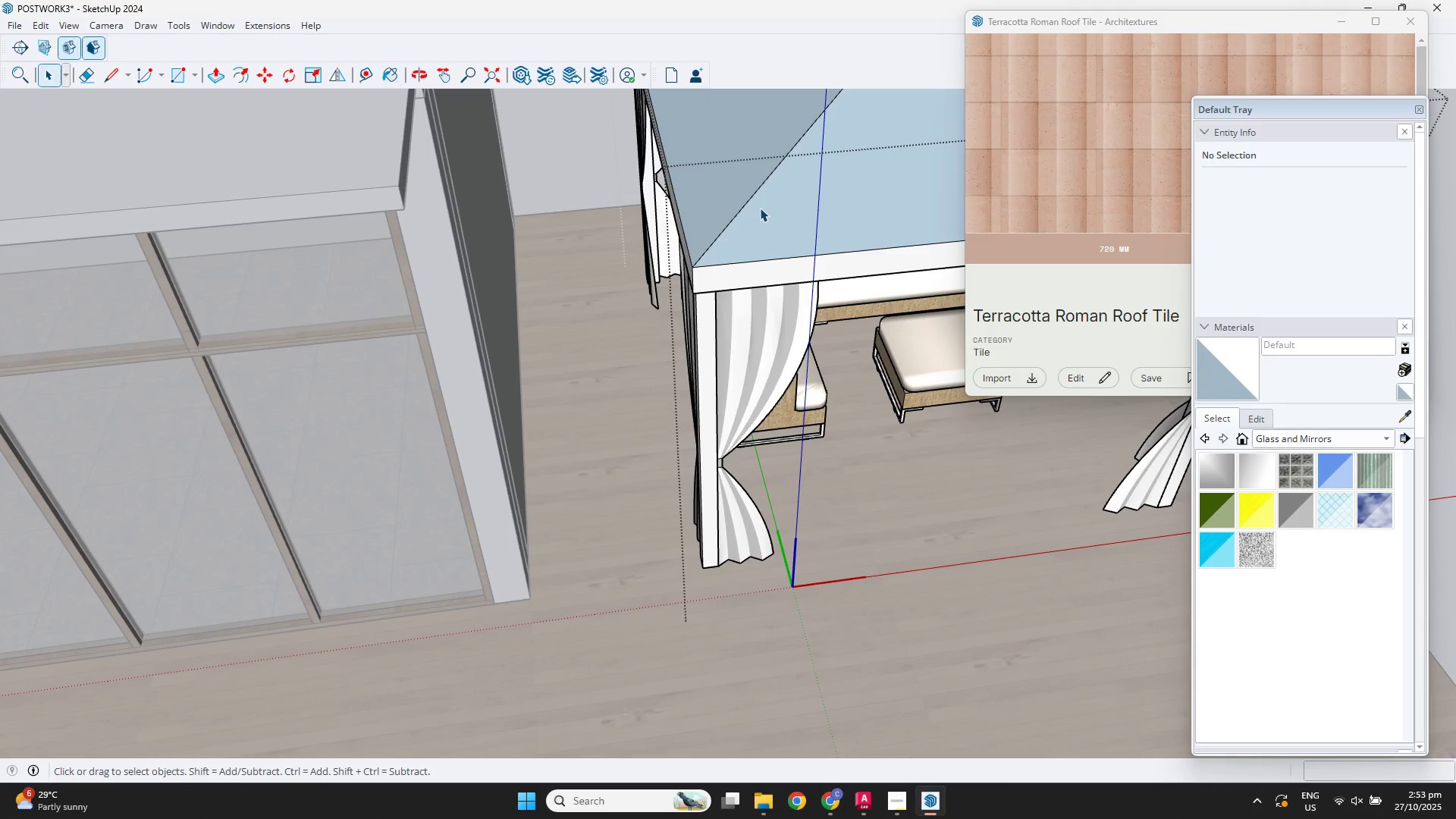 
double_click([760, 208])
 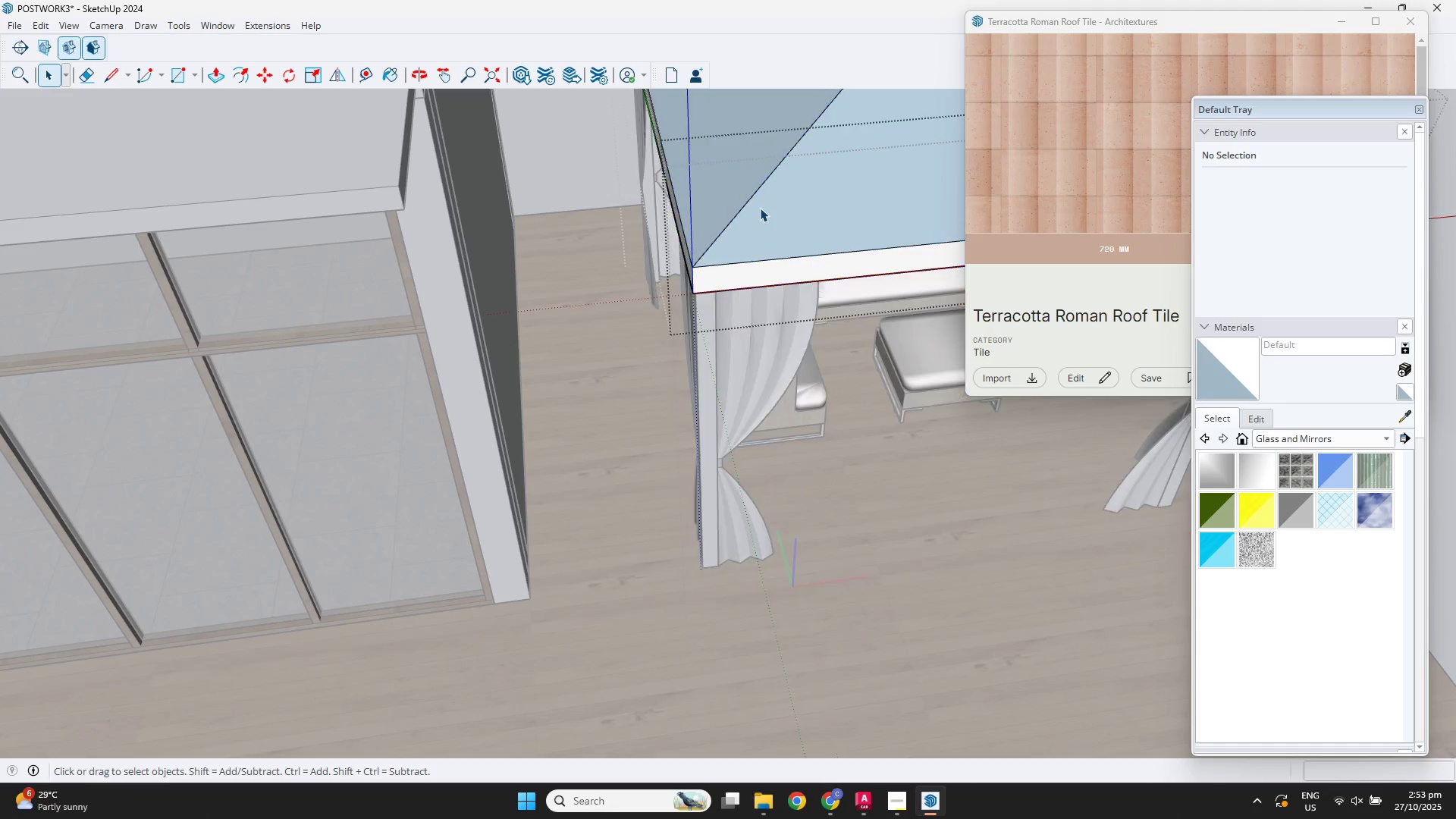 
triple_click([760, 208])
 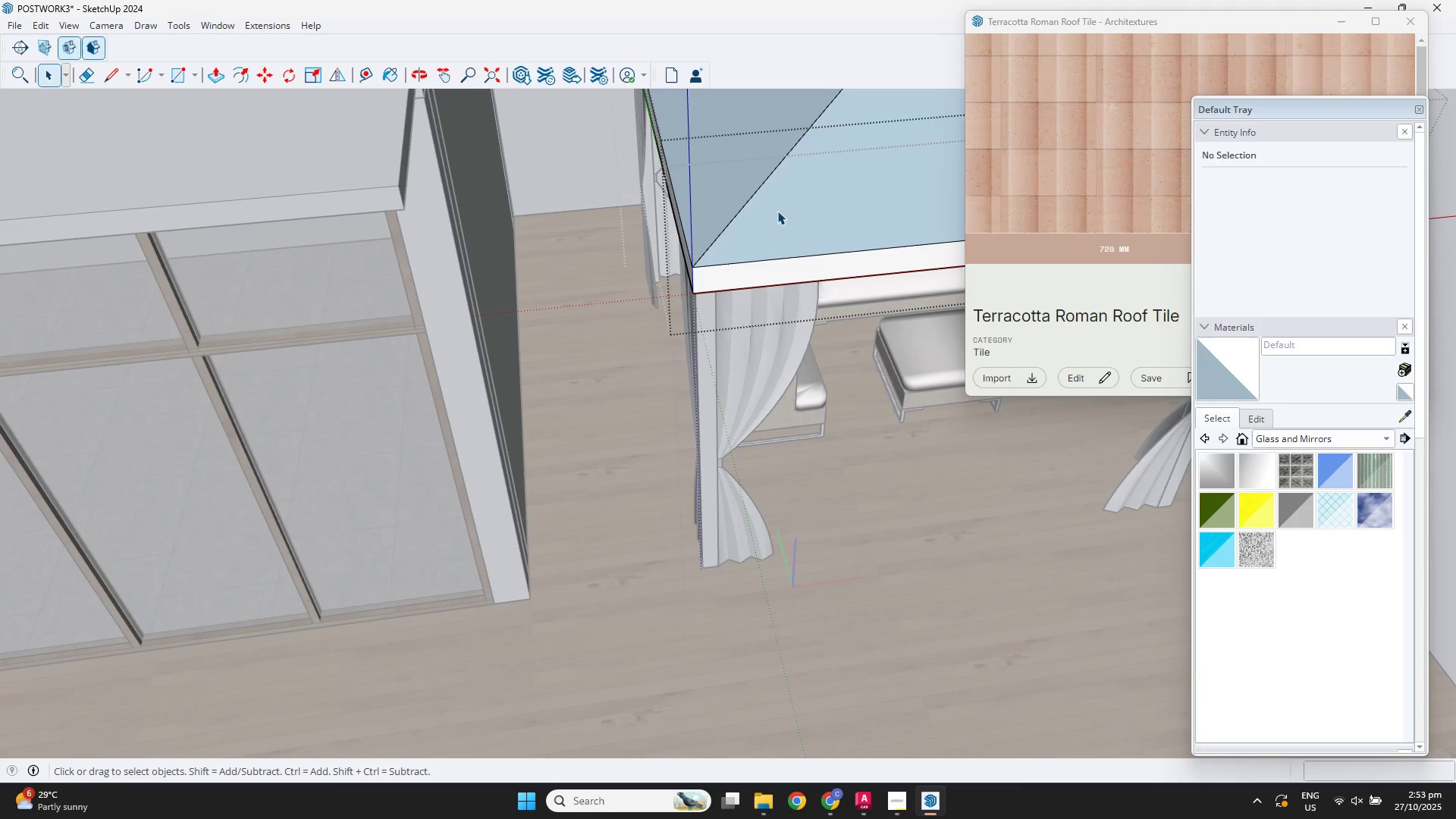 
triple_click([777, 211])
 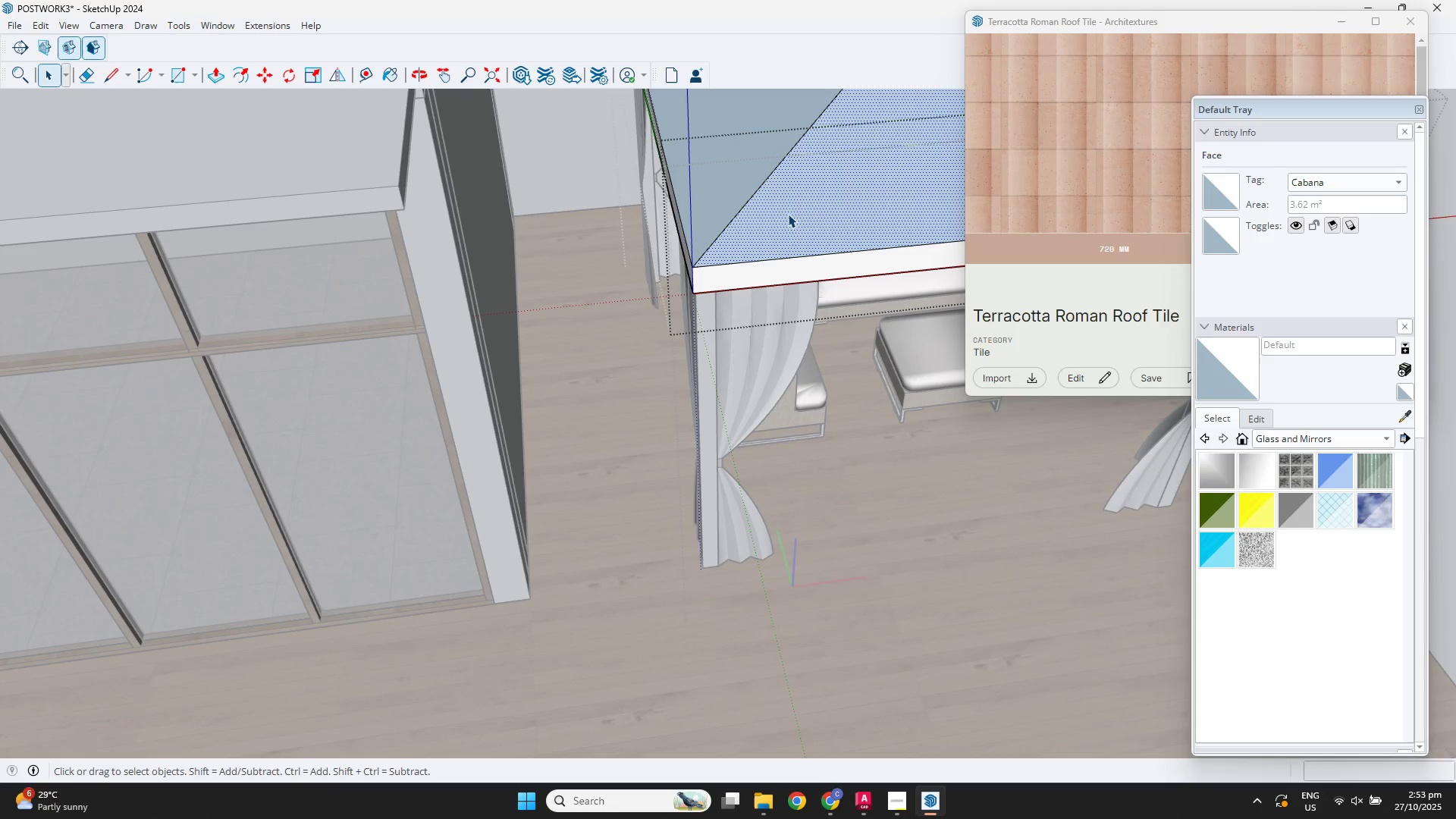 
key(B)
 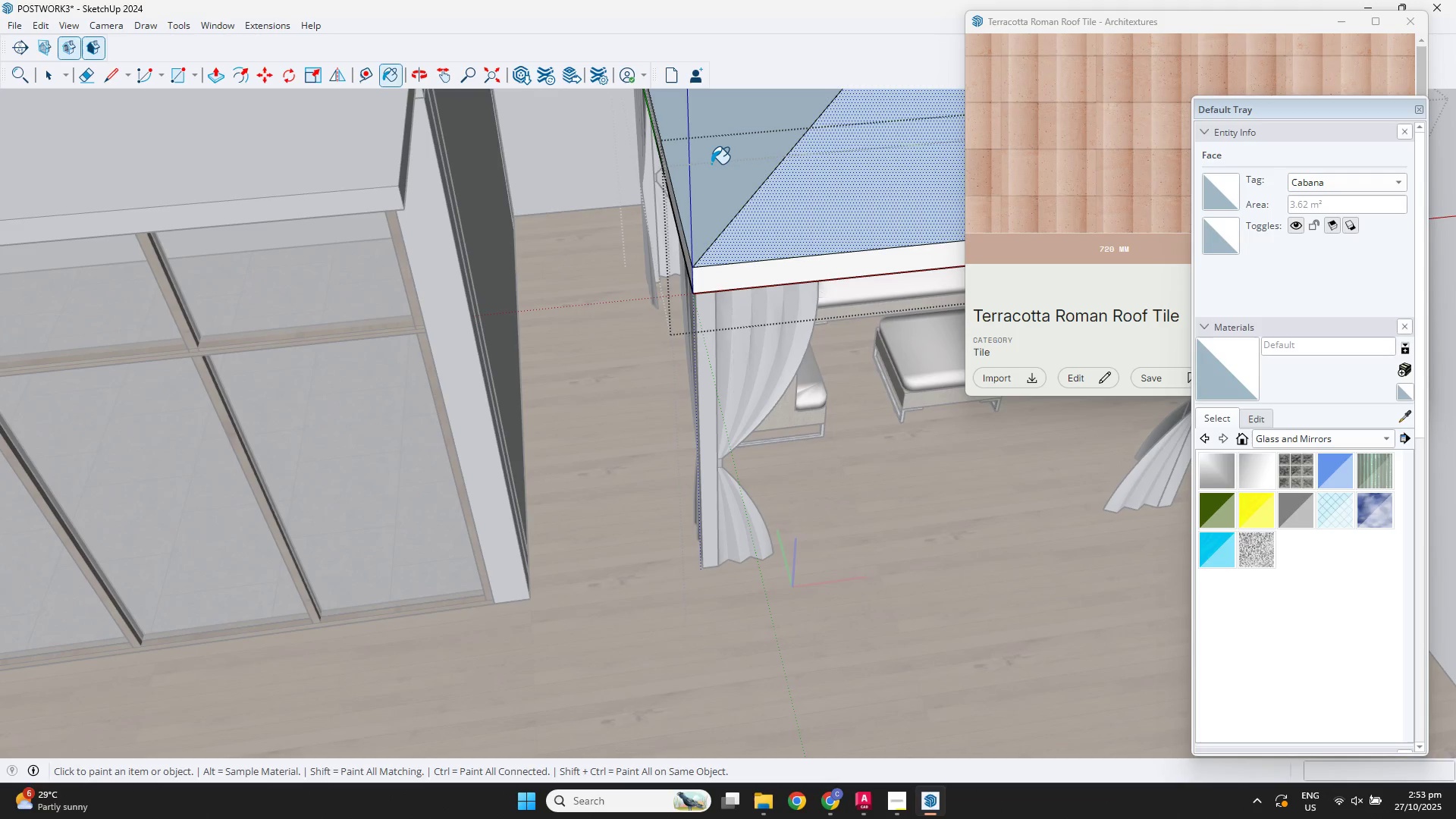 
double_click([711, 164])
 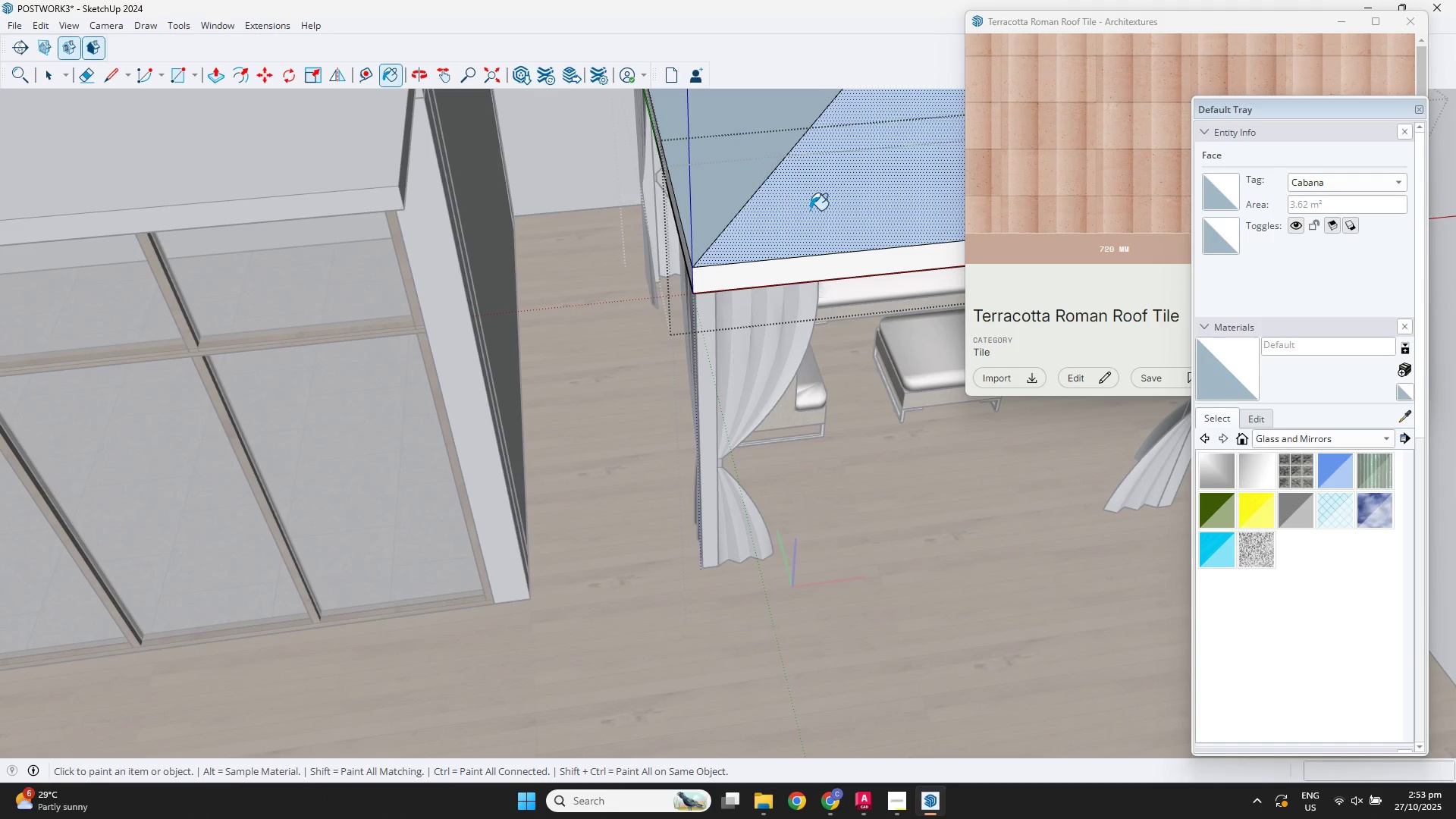 
triple_click([814, 212])
 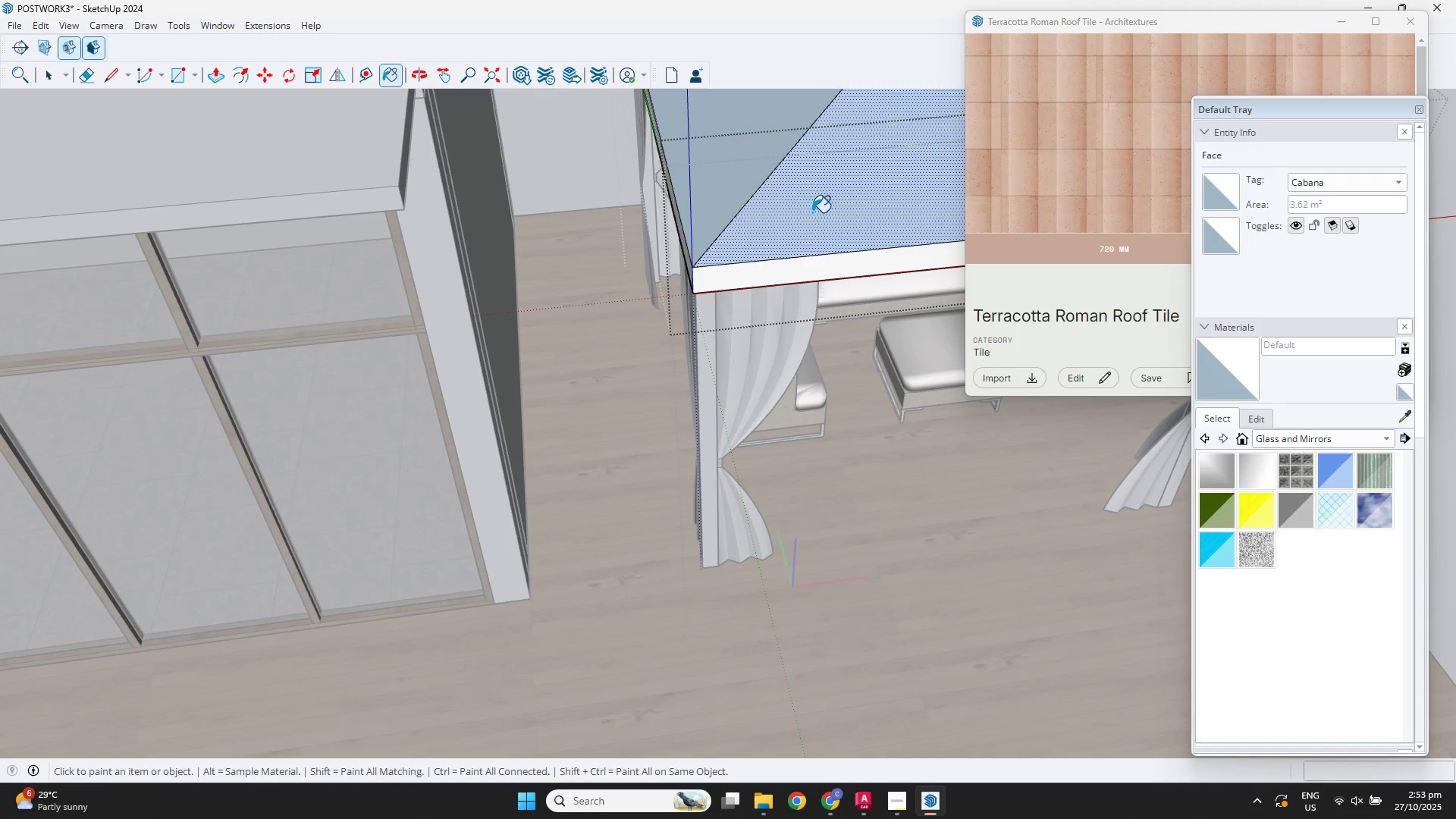 
key(Space)
 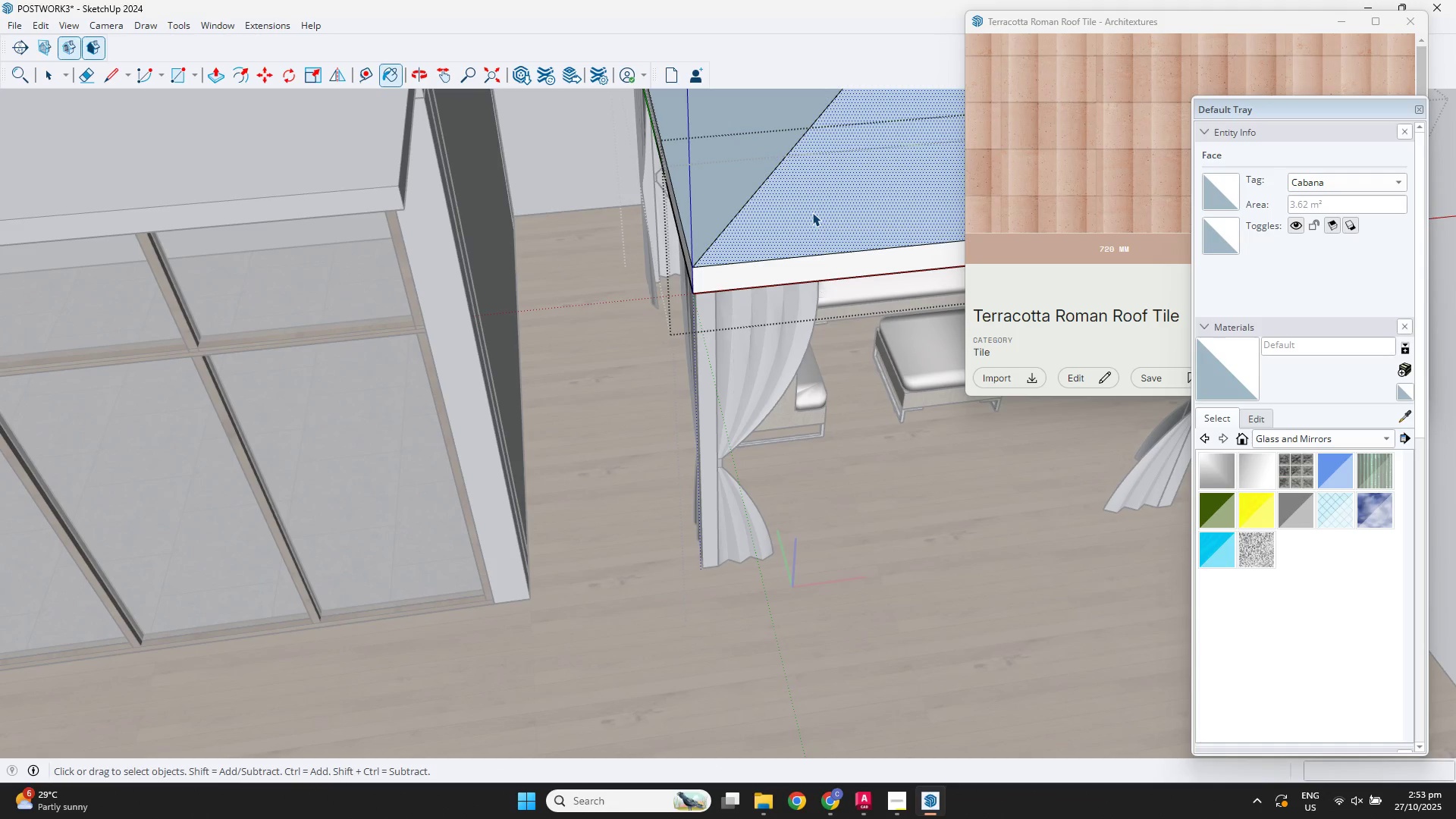 
left_click([812, 212])
 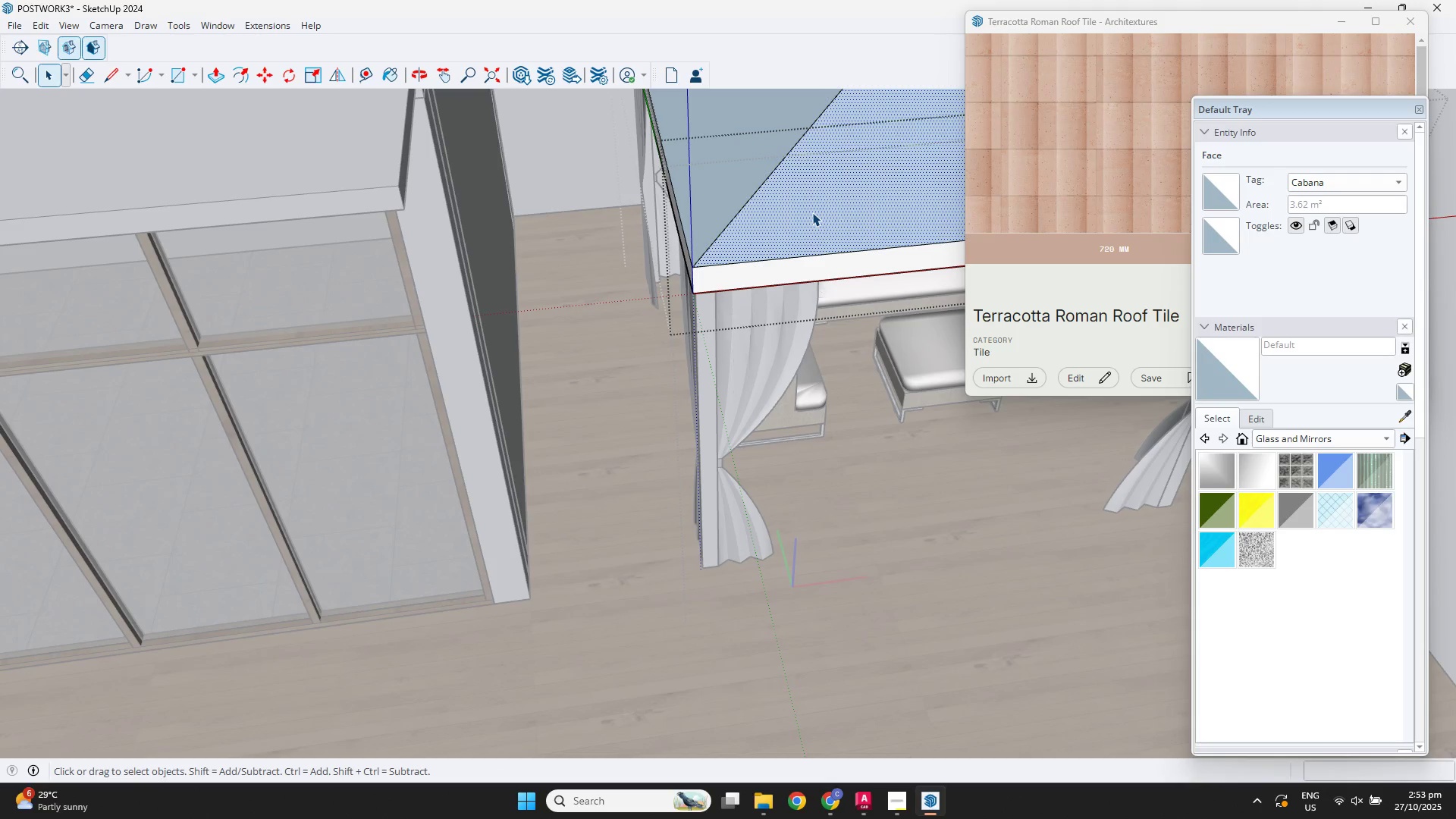 
right_click([812, 212])
 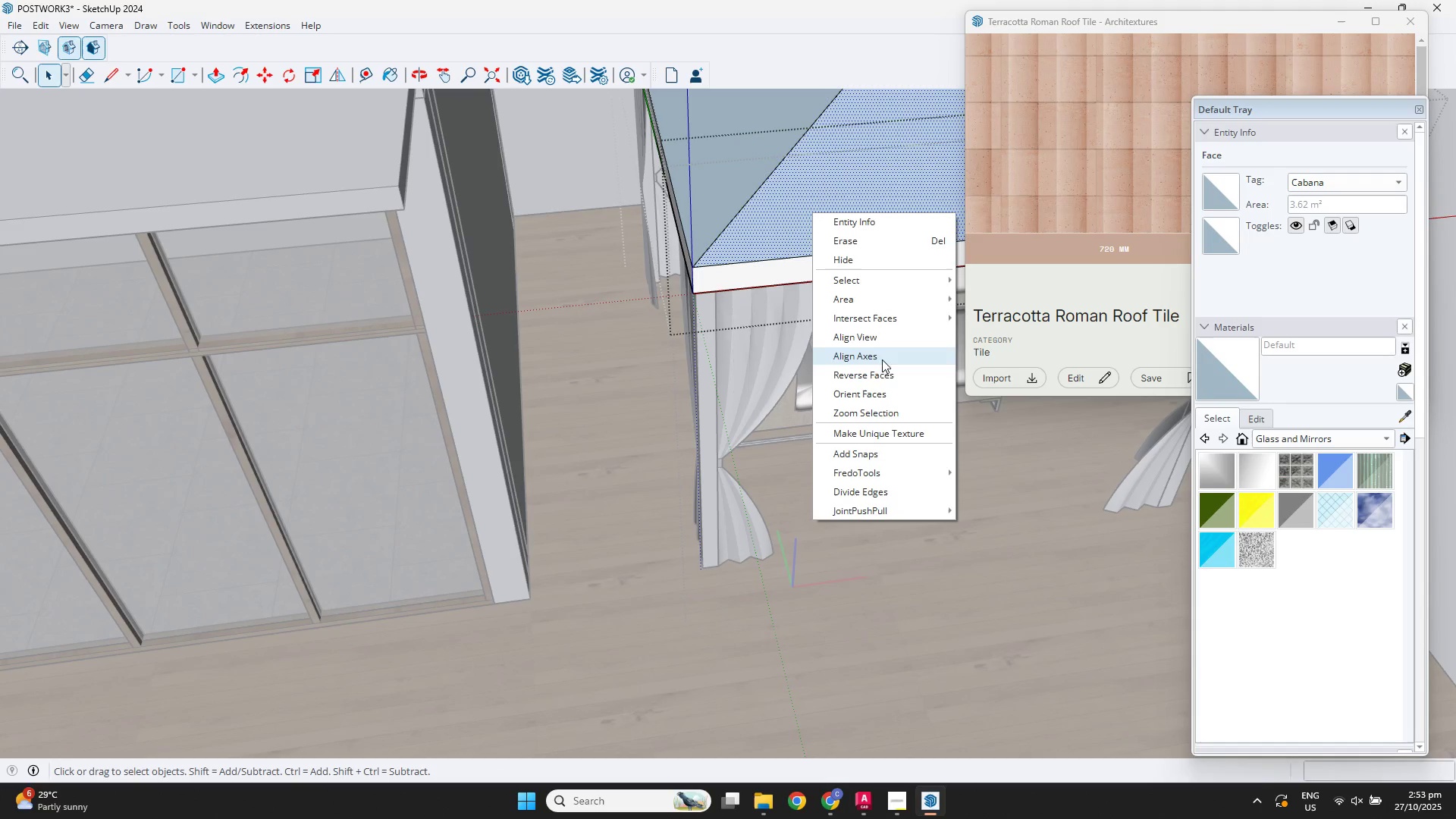 
left_click([878, 372])
 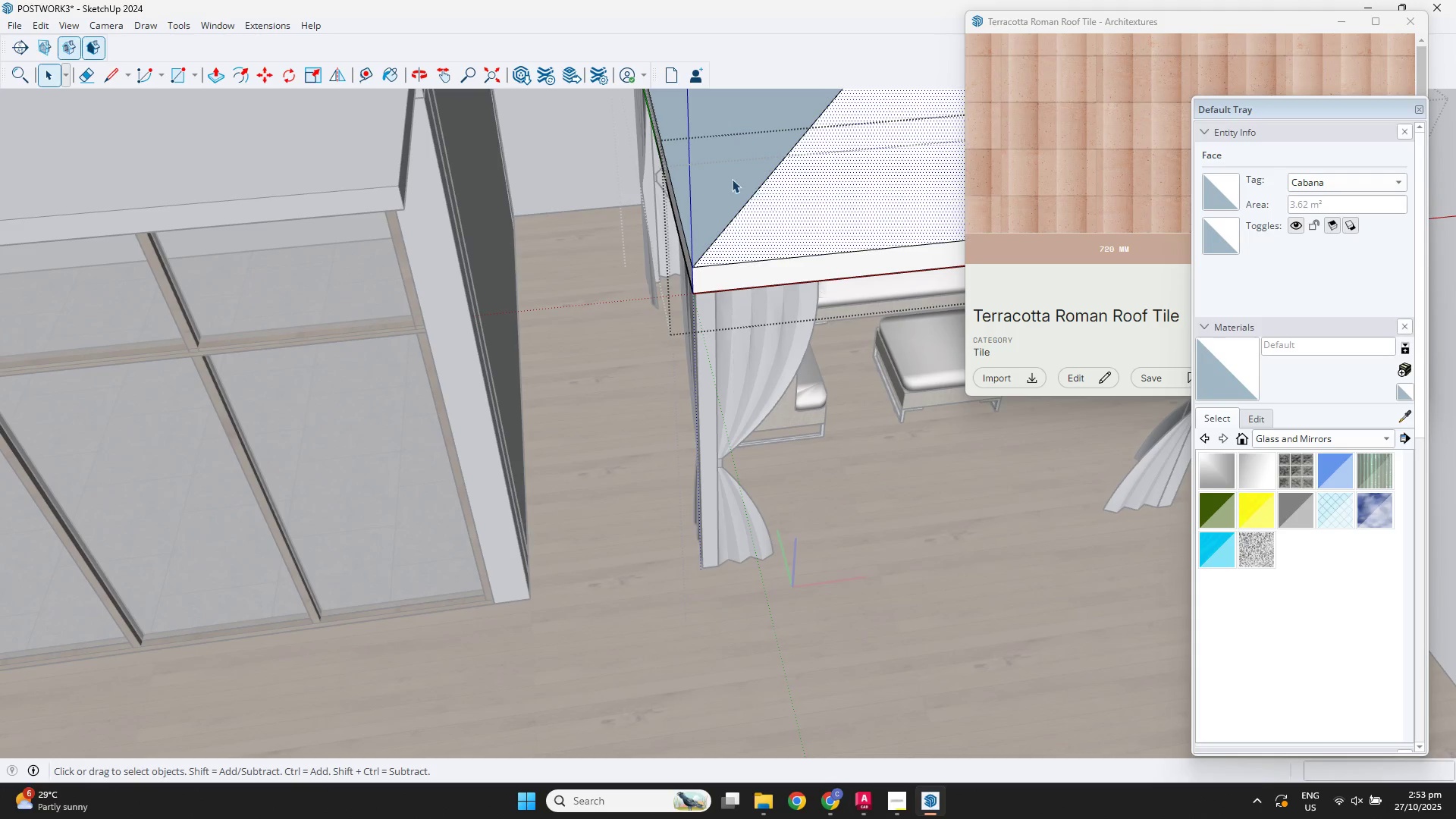 
left_click([727, 177])
 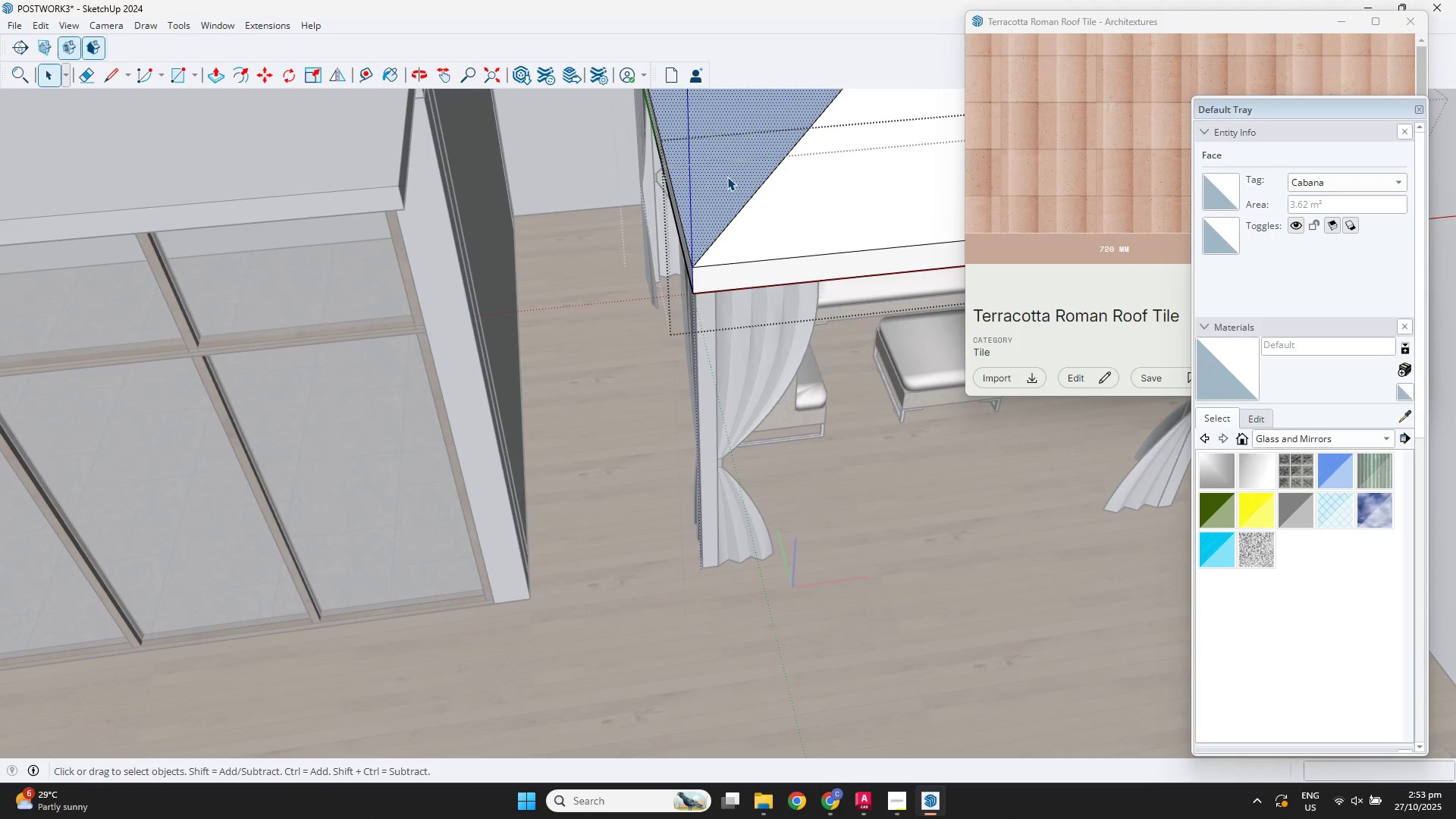 
right_click([727, 177])
 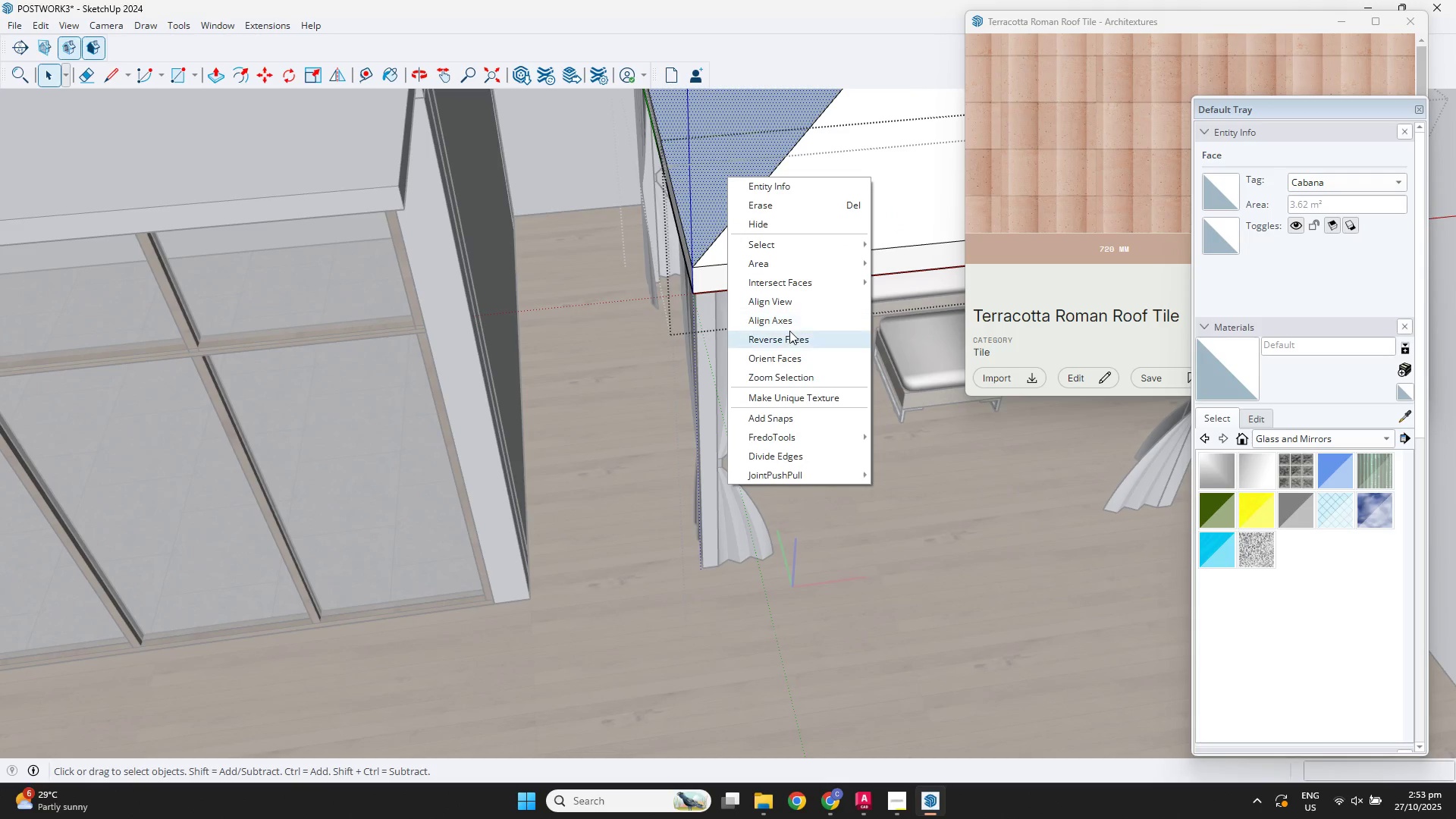 
scroll: coordinate [838, 309], scroll_direction: down, amount: 4.0
 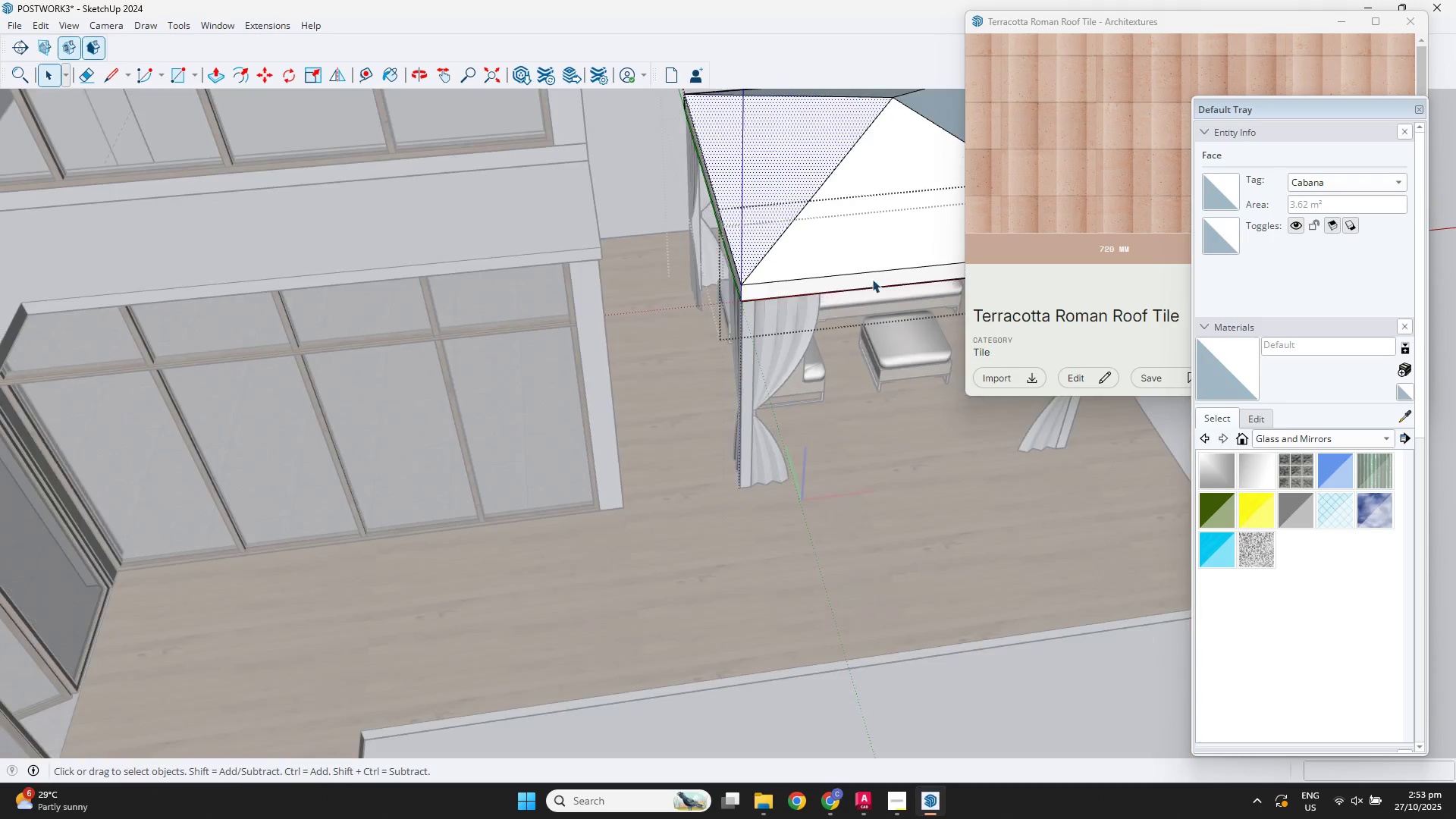 
hold_key(key=ShiftLeft, duration=0.42)
 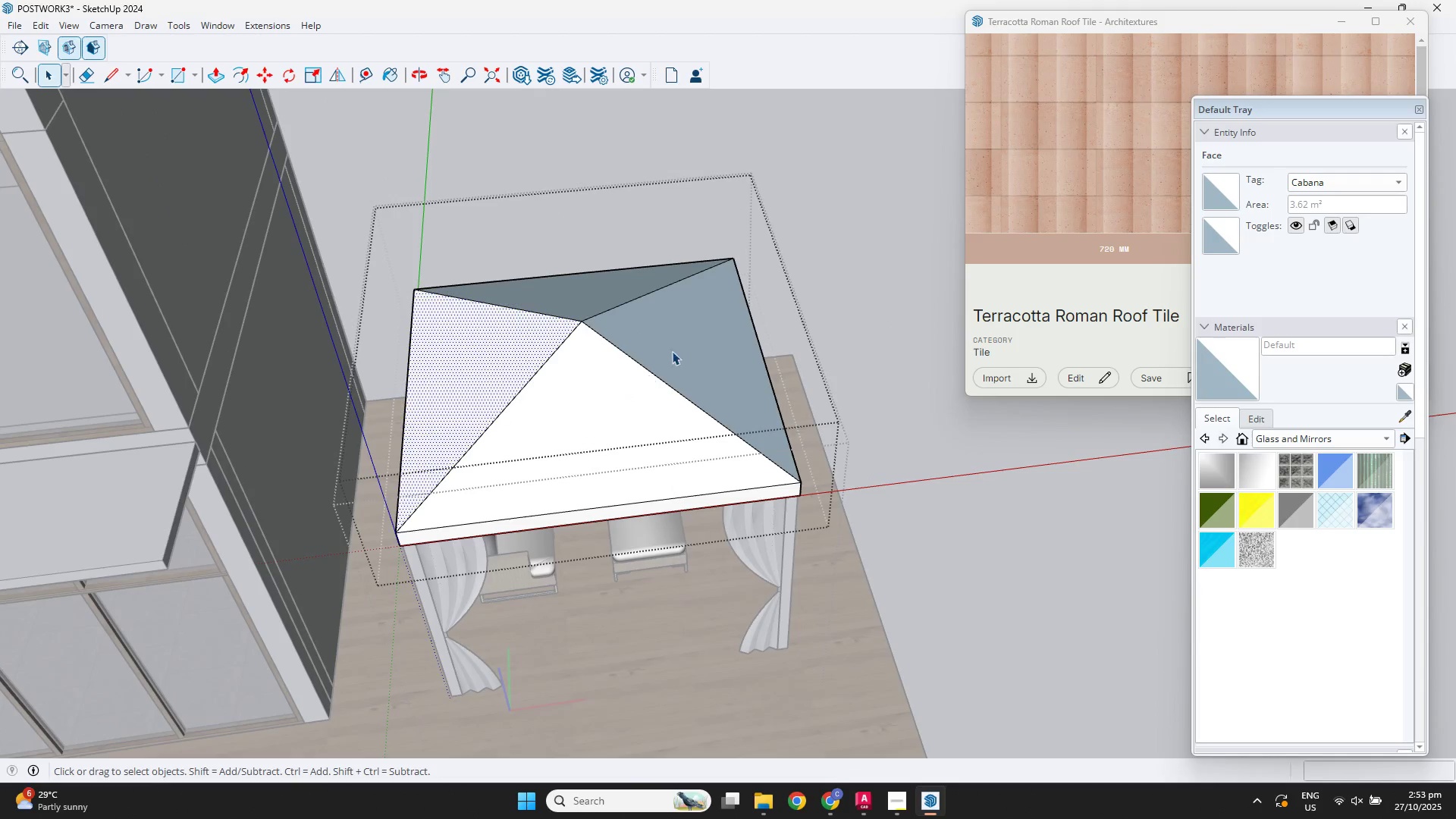 
left_click([678, 343])
 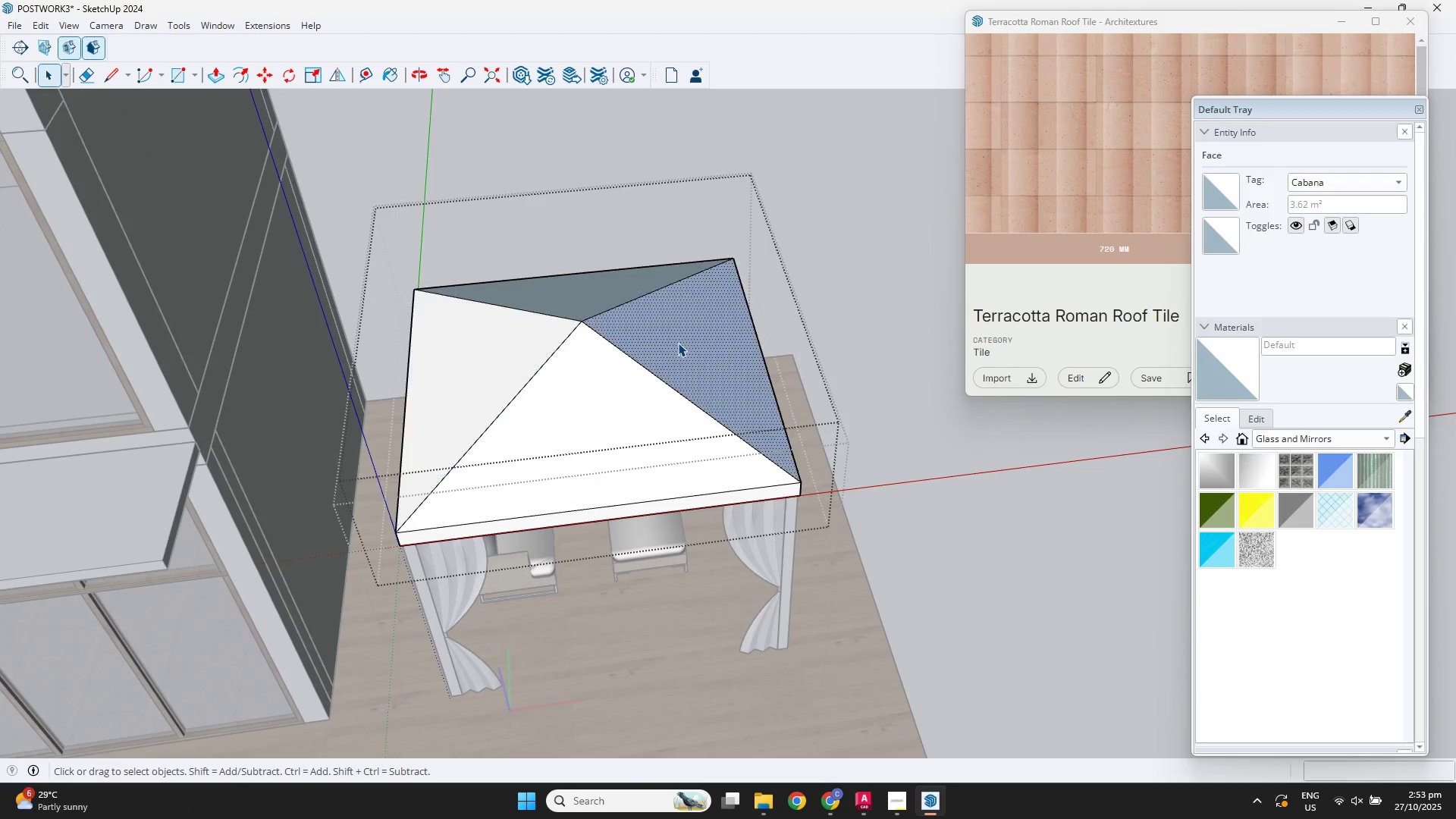 
right_click([678, 343])
 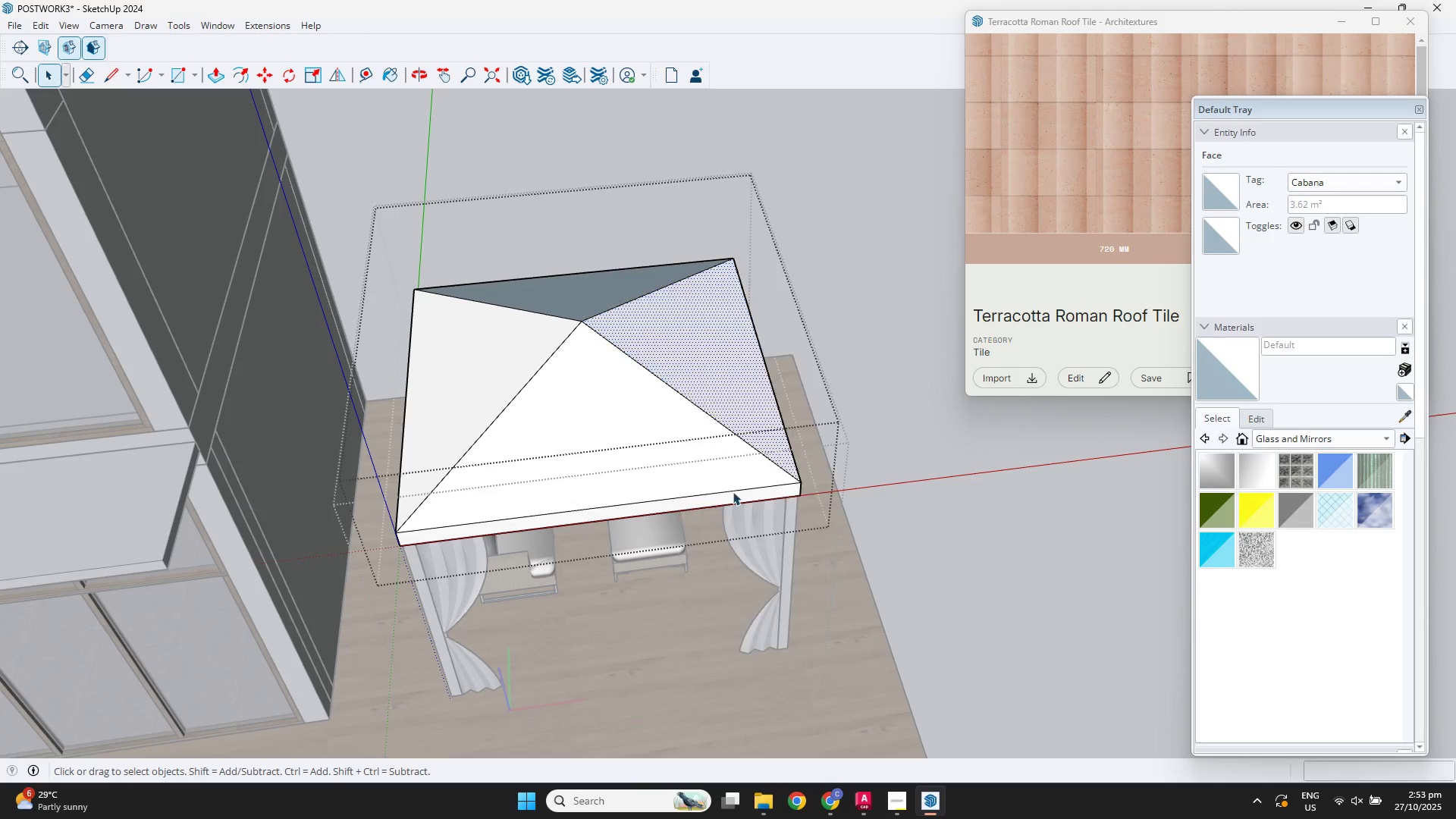 
double_click([618, 300])
 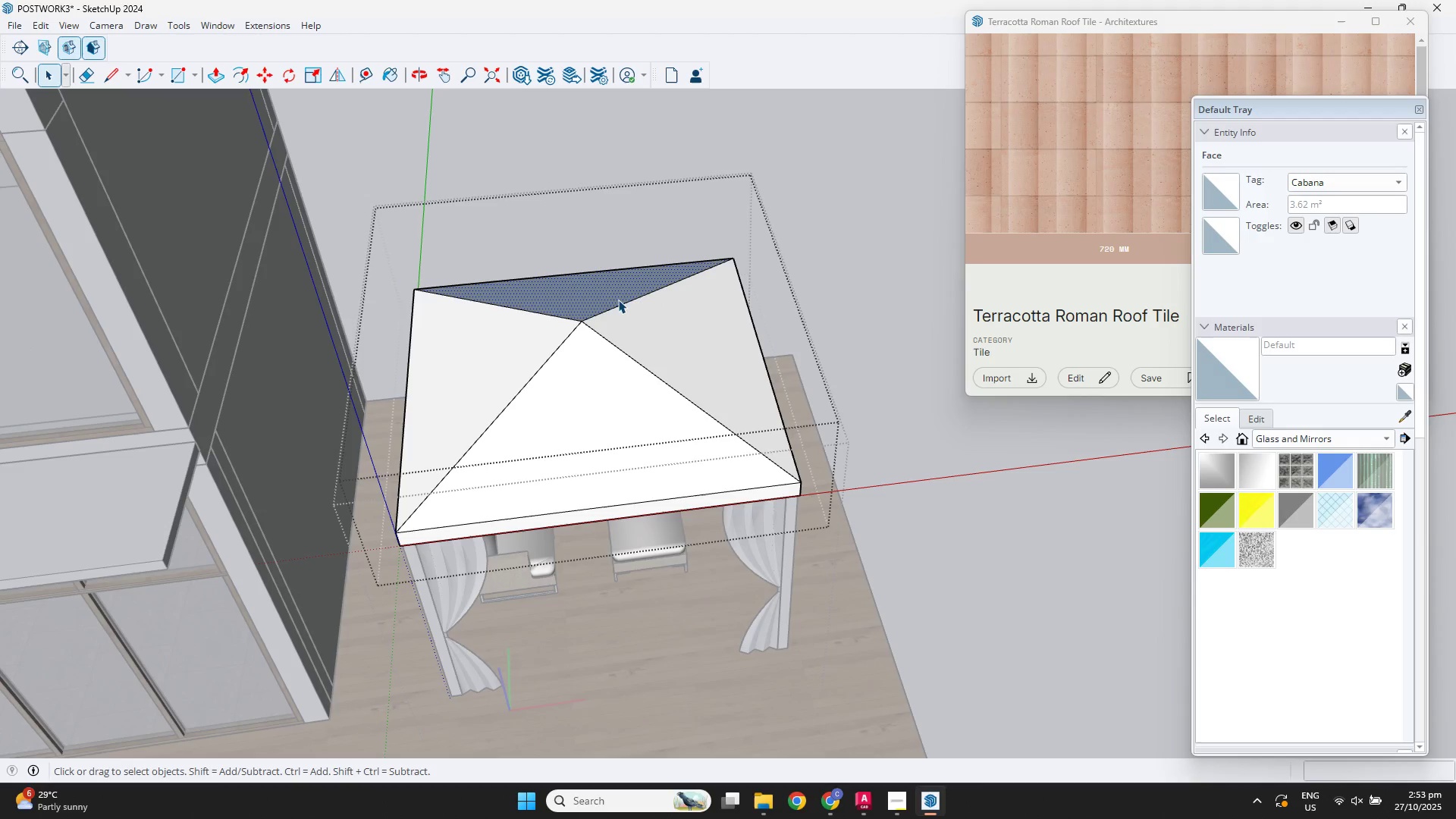 
right_click([617, 299])
 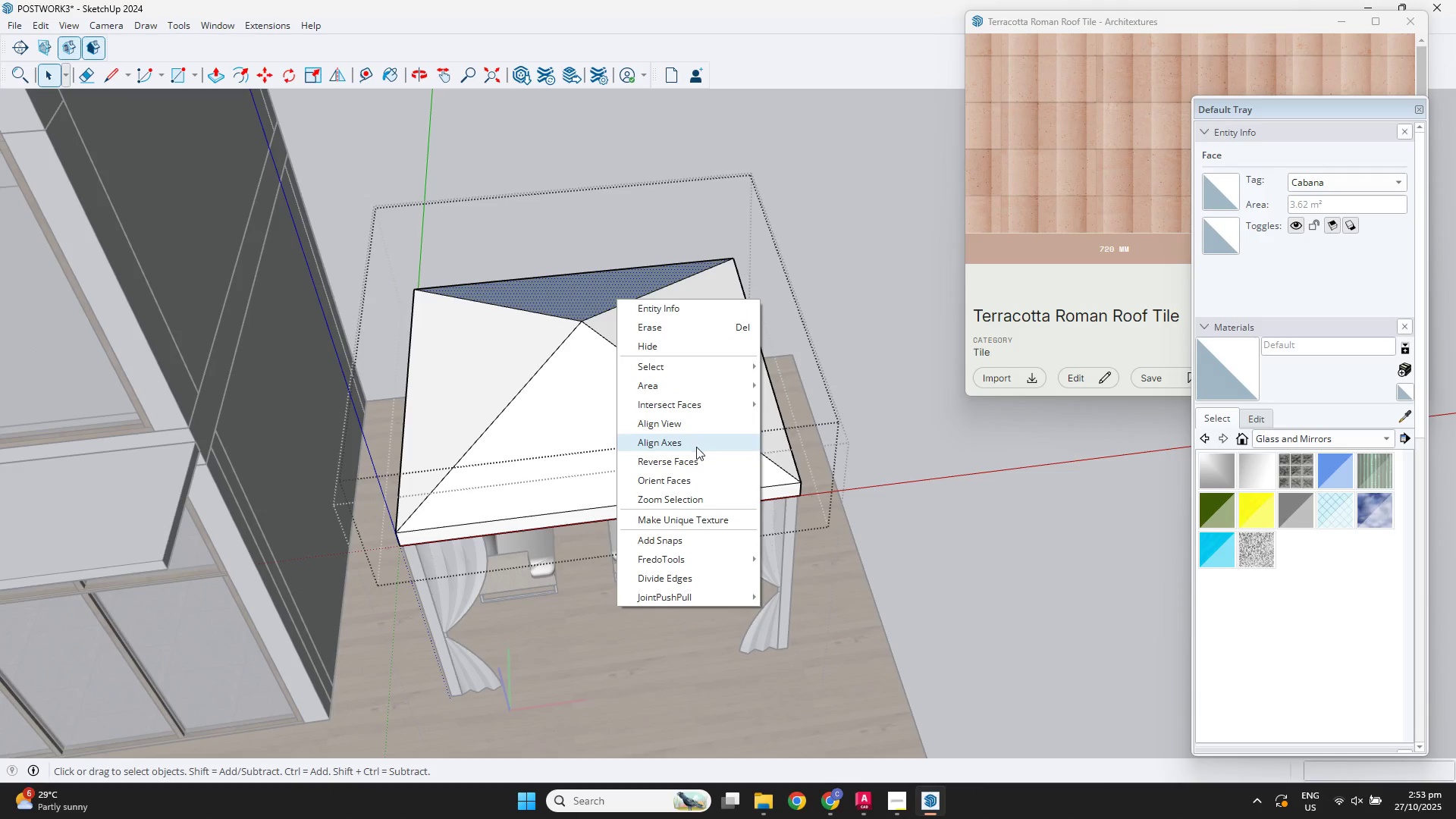 
left_click([699, 462])
 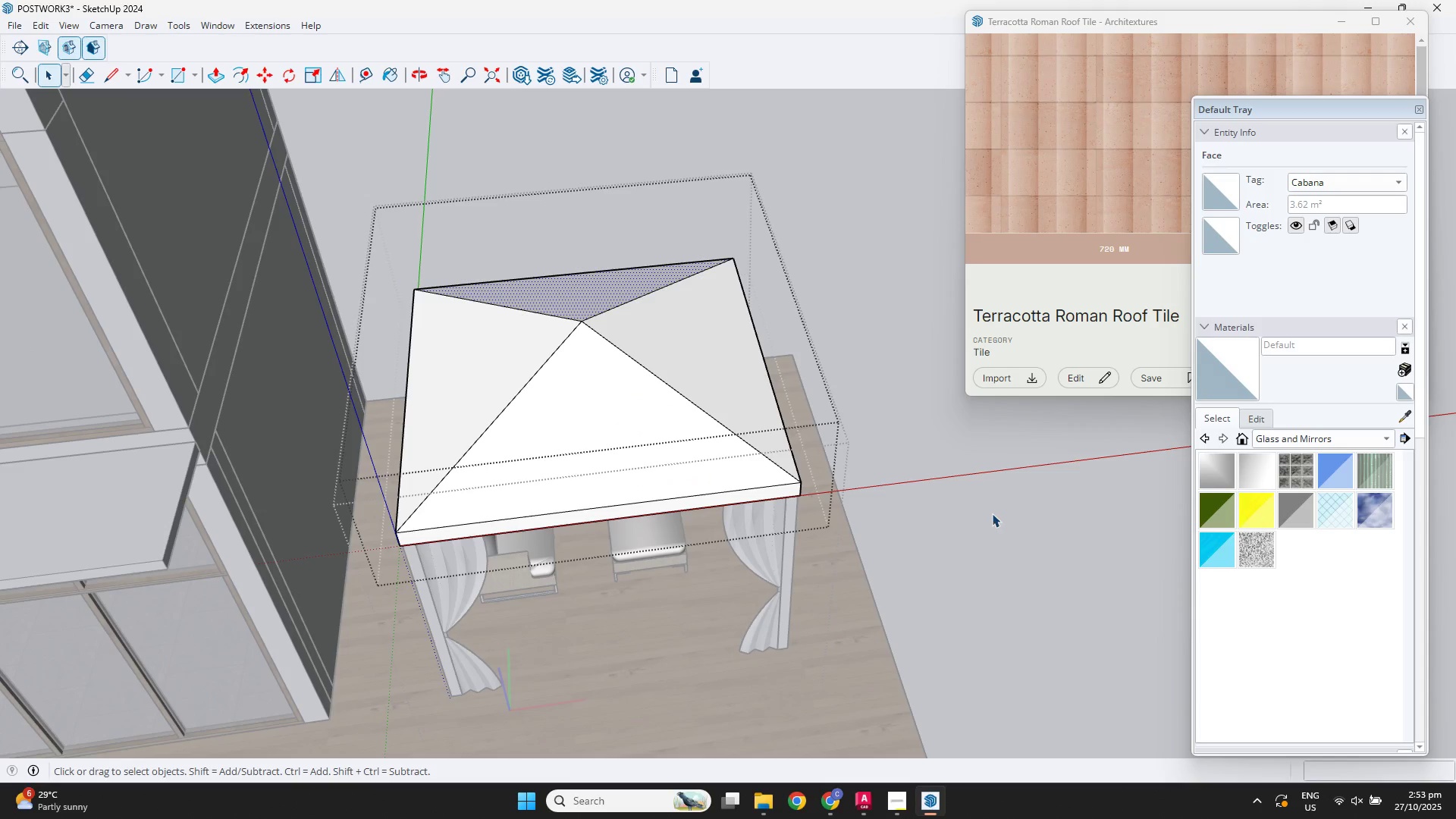 
left_click([992, 513])
 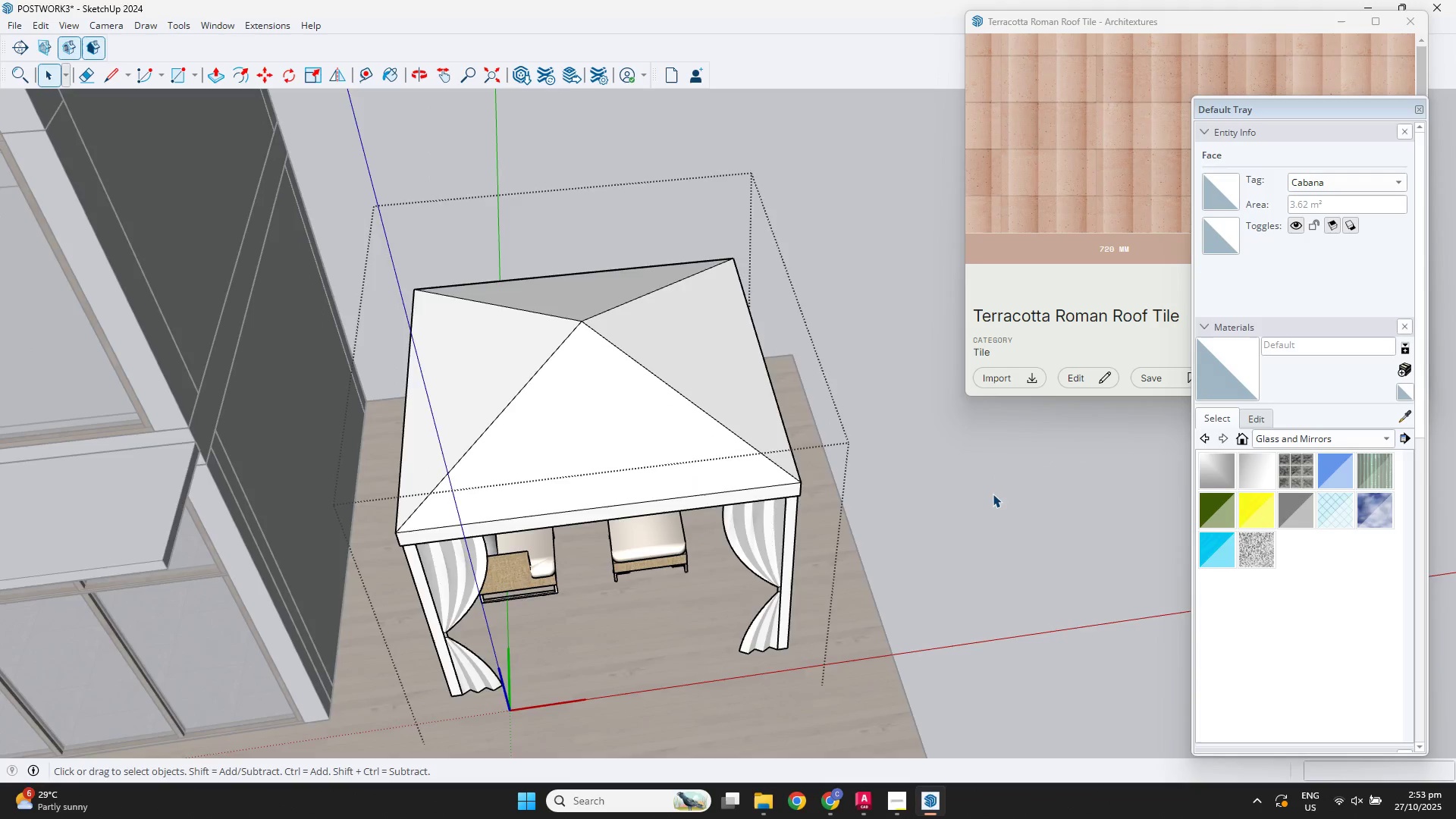 
scroll: coordinate [960, 499], scroll_direction: down, amount: 5.0
 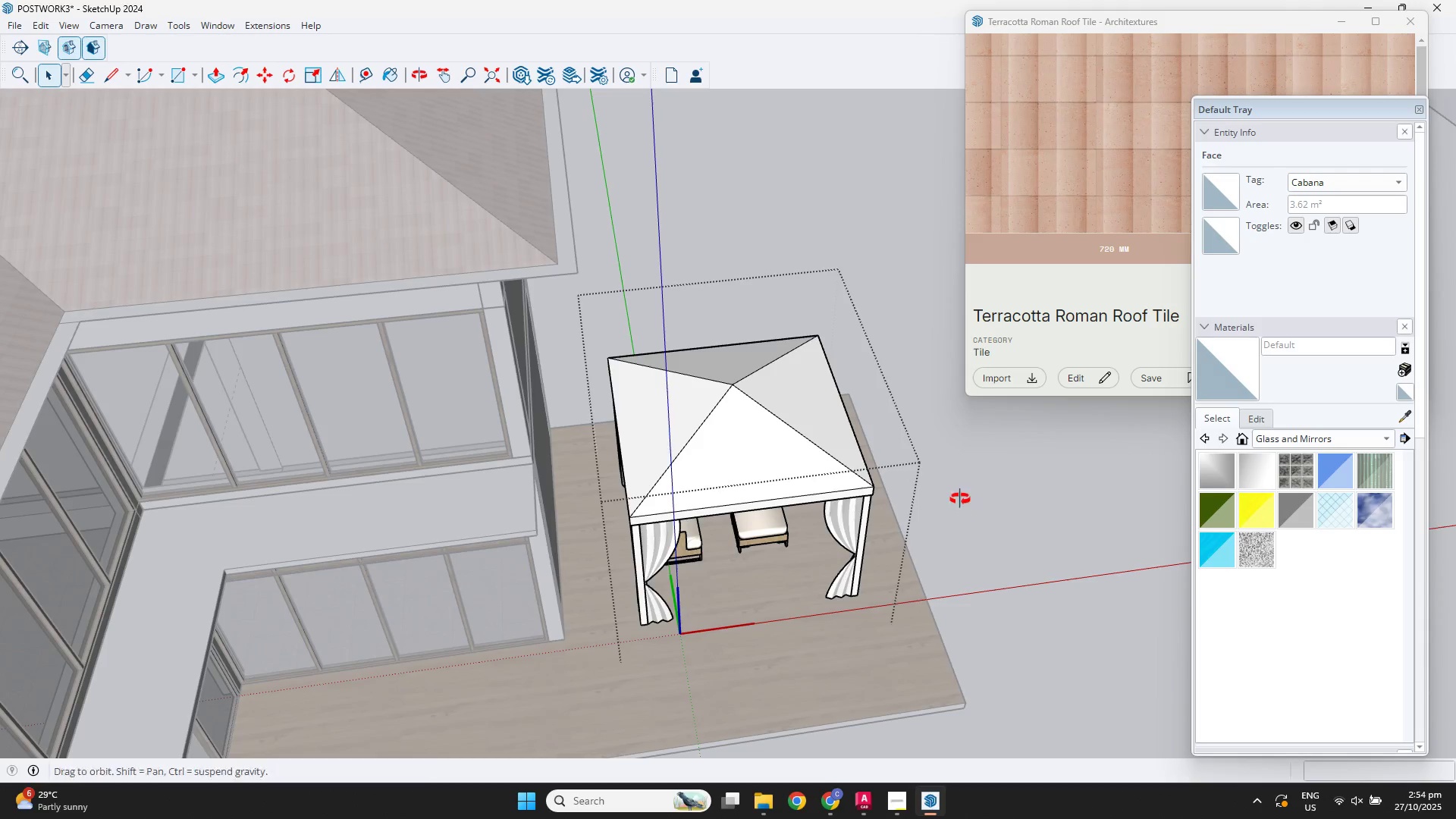 
left_click_drag(start_coordinate=[954, 489], to_coordinate=[894, 386])
 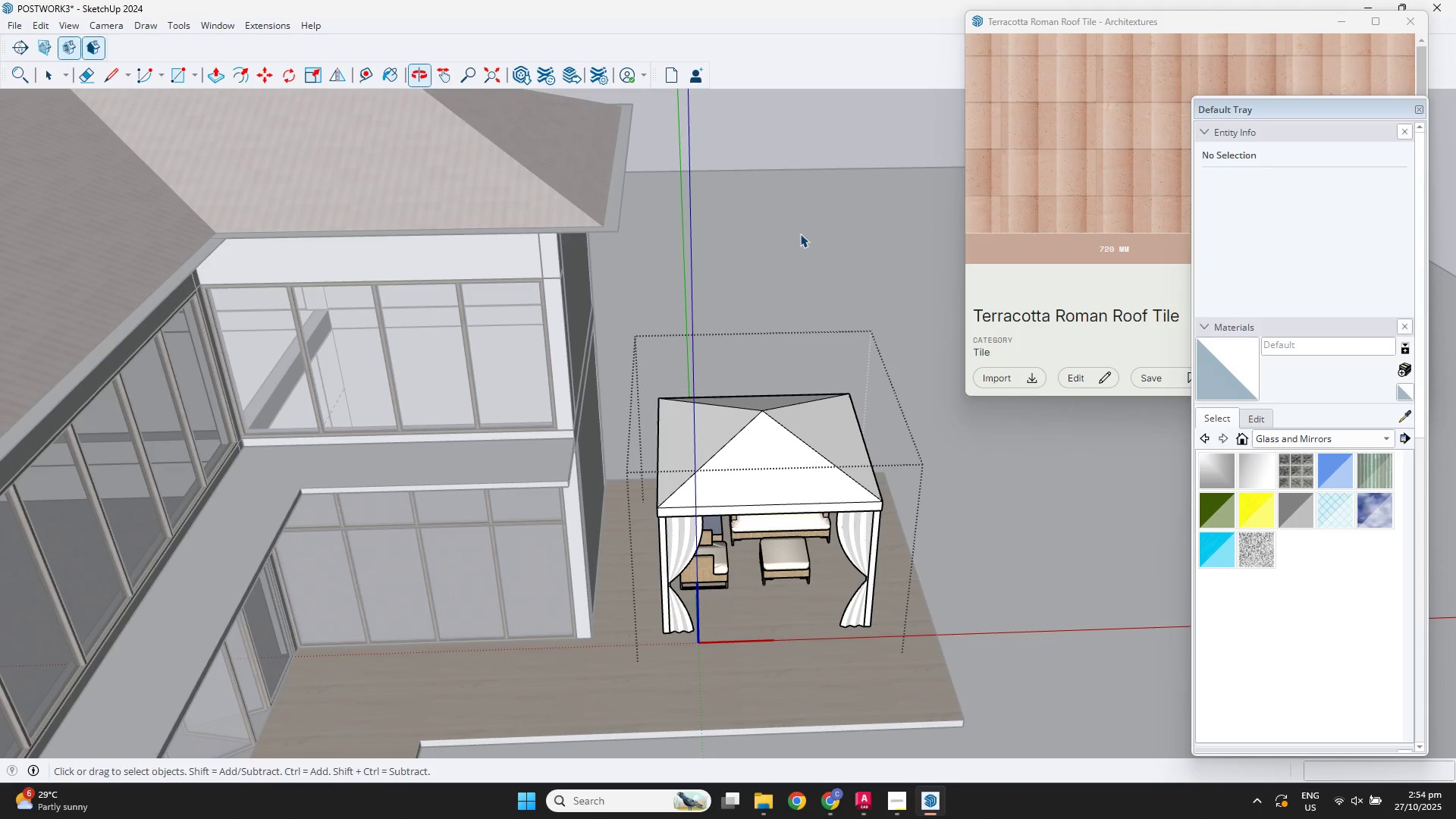 
middle_click([954, 489])
 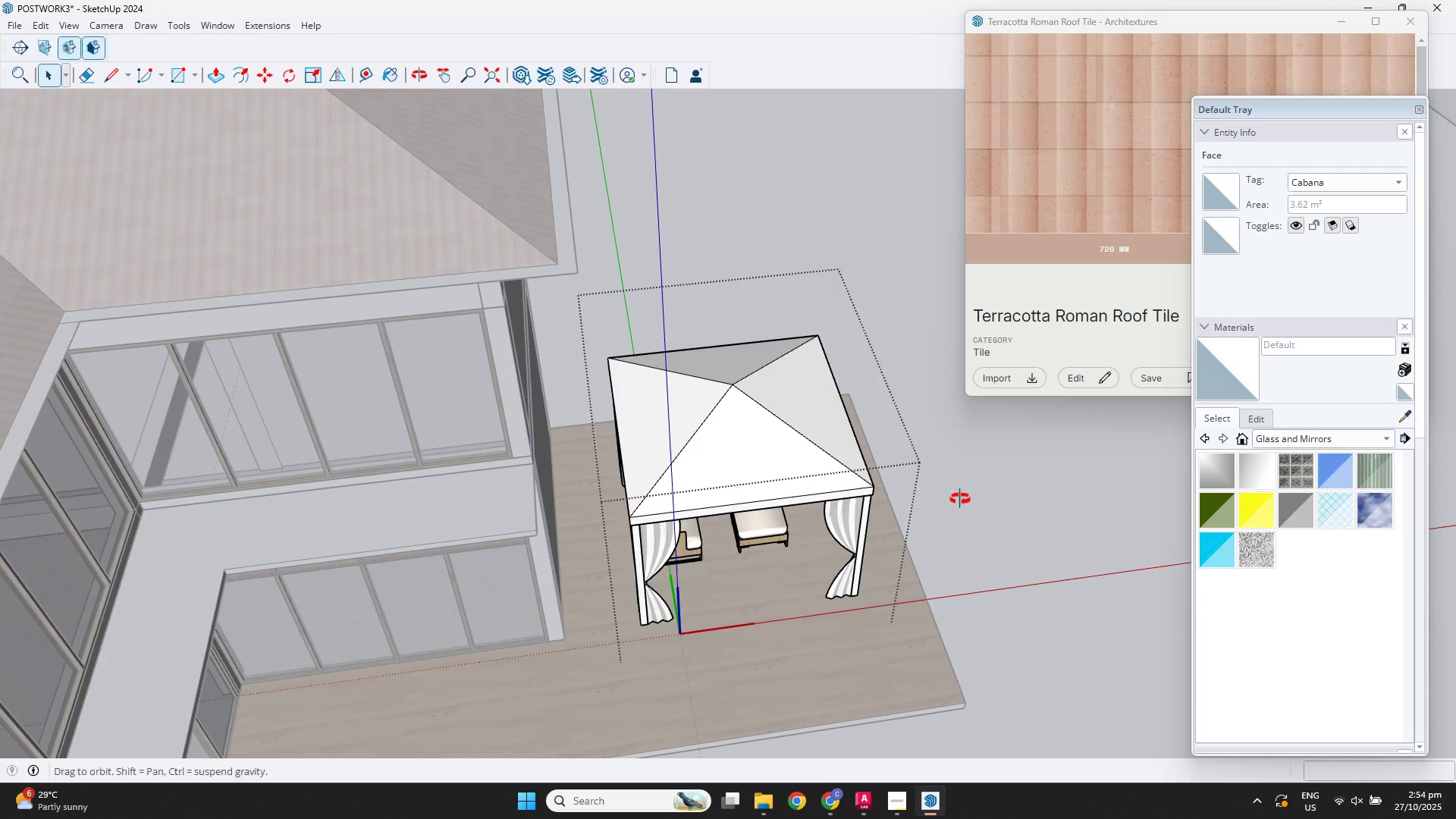 
left_click([800, 231])
 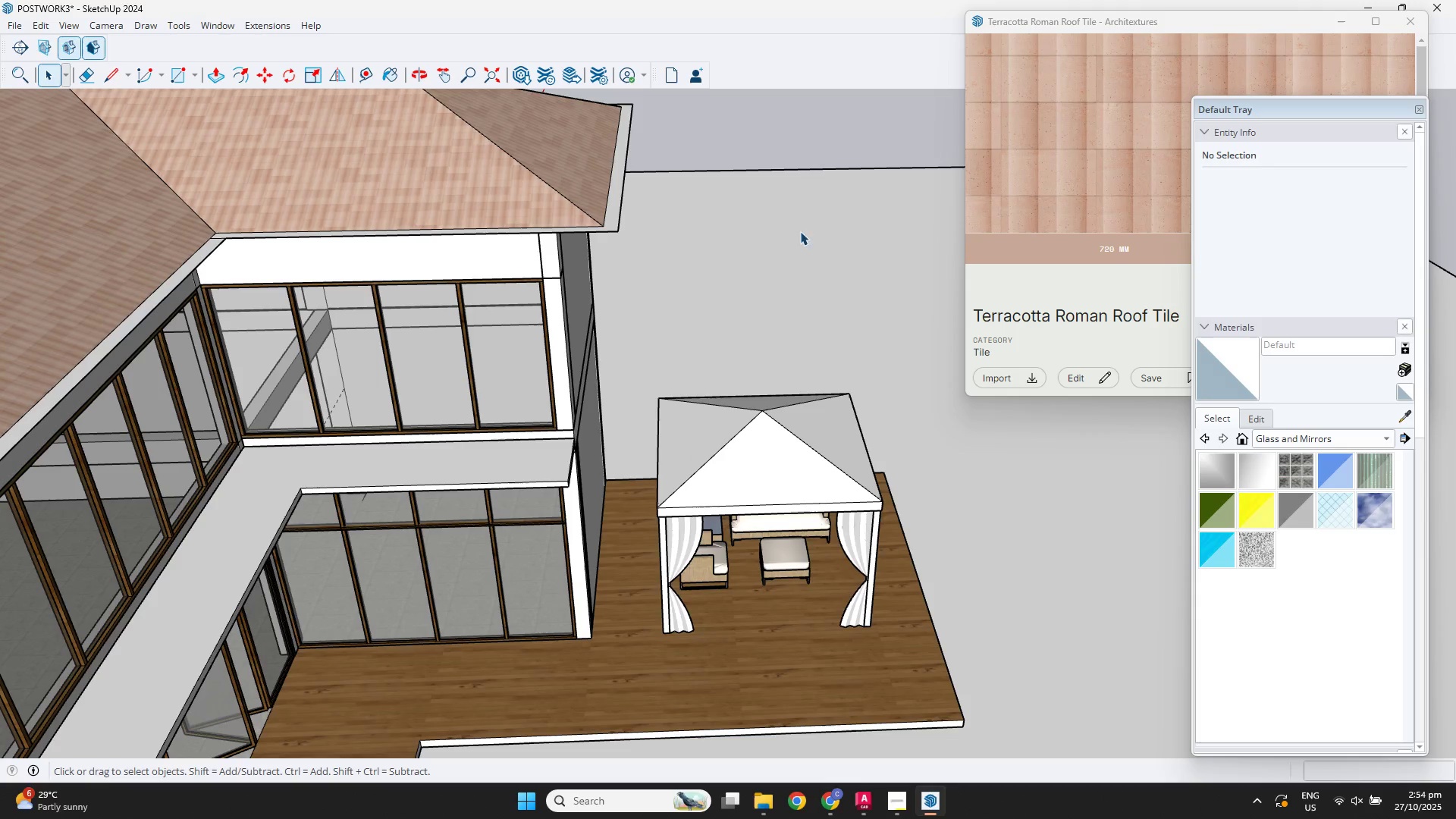 
key(Space)
 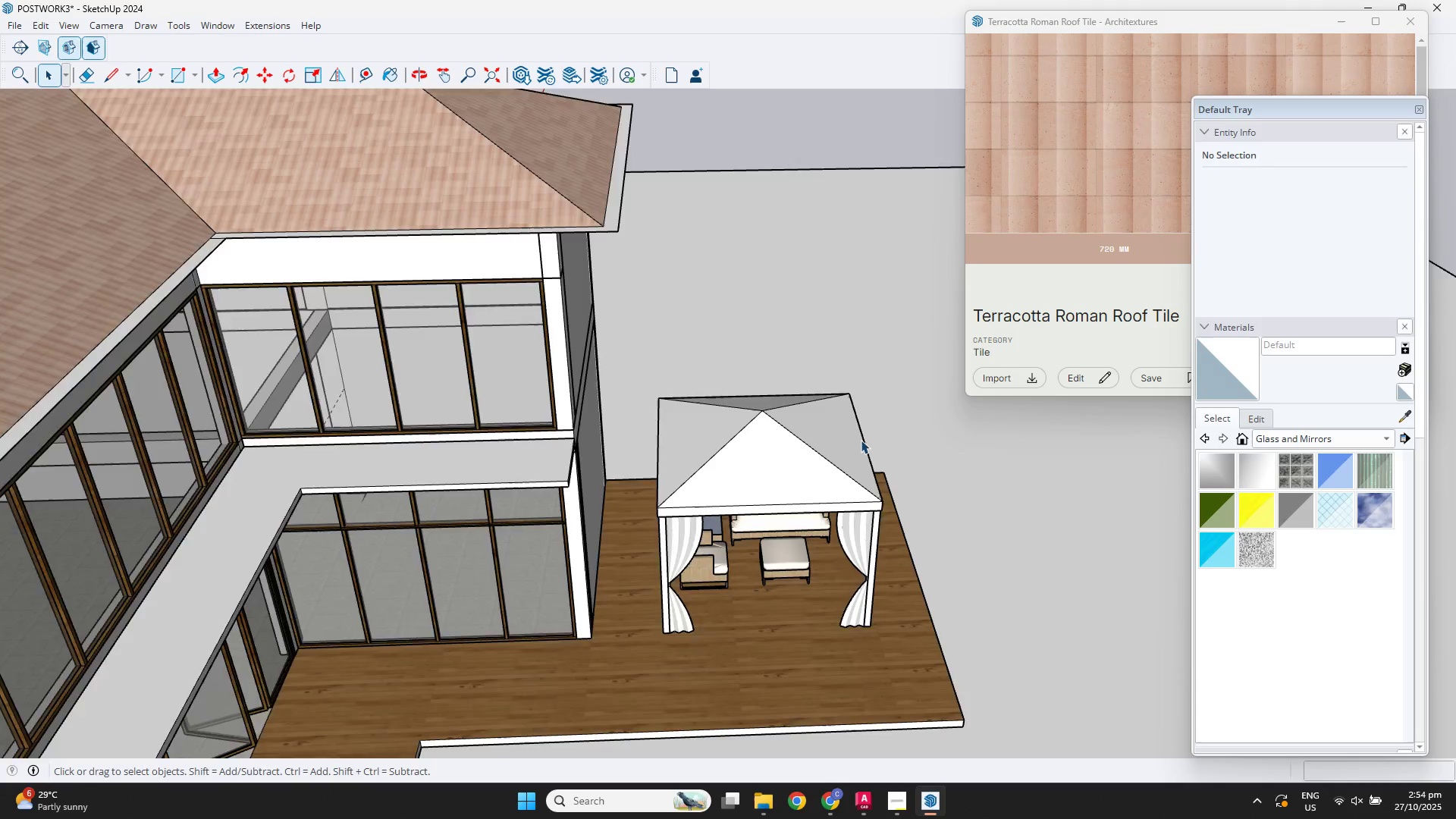 
scroll: coordinate [862, 459], scroll_direction: down, amount: 2.0
 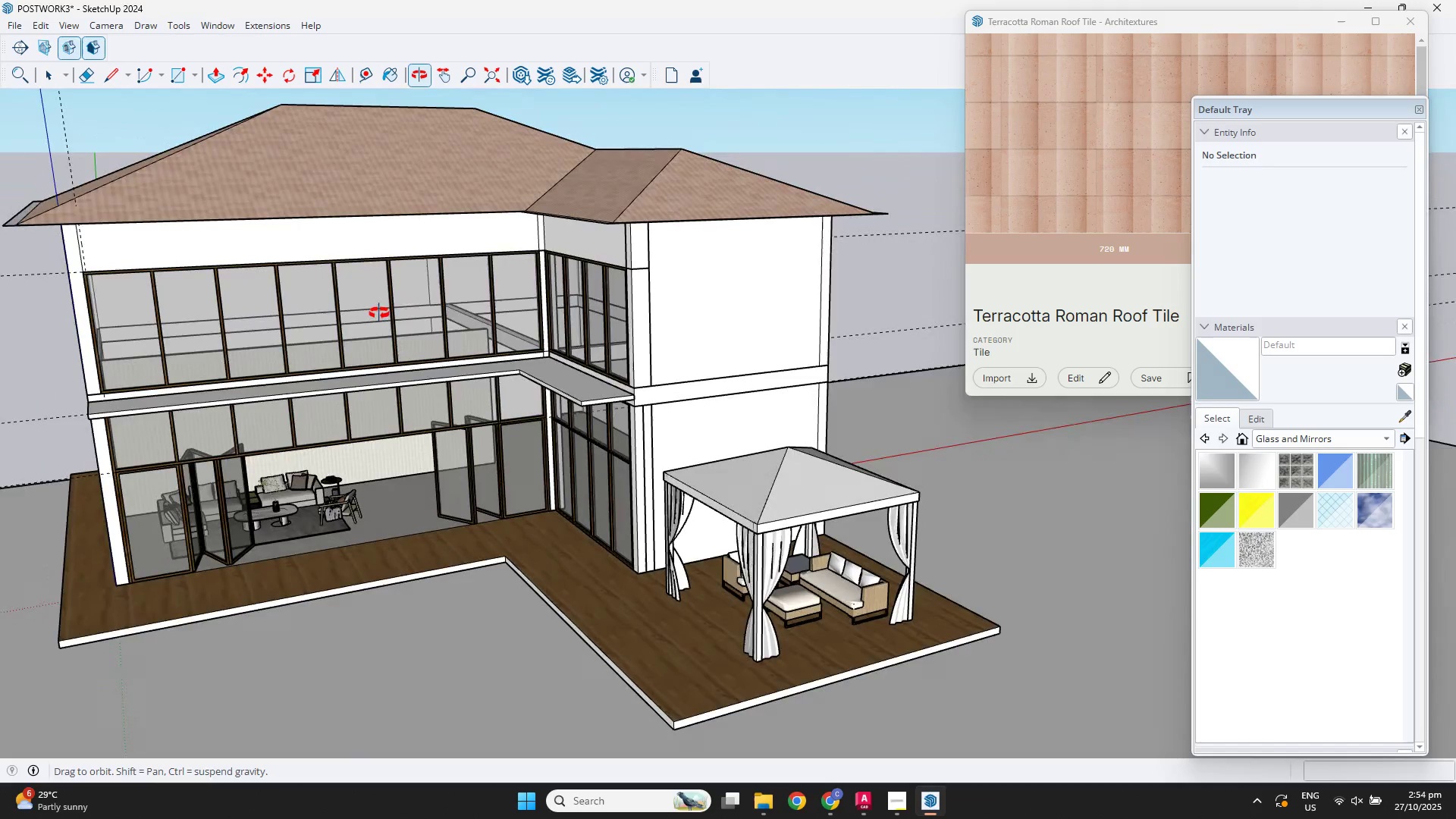 
key(Shift+ShiftLeft)
 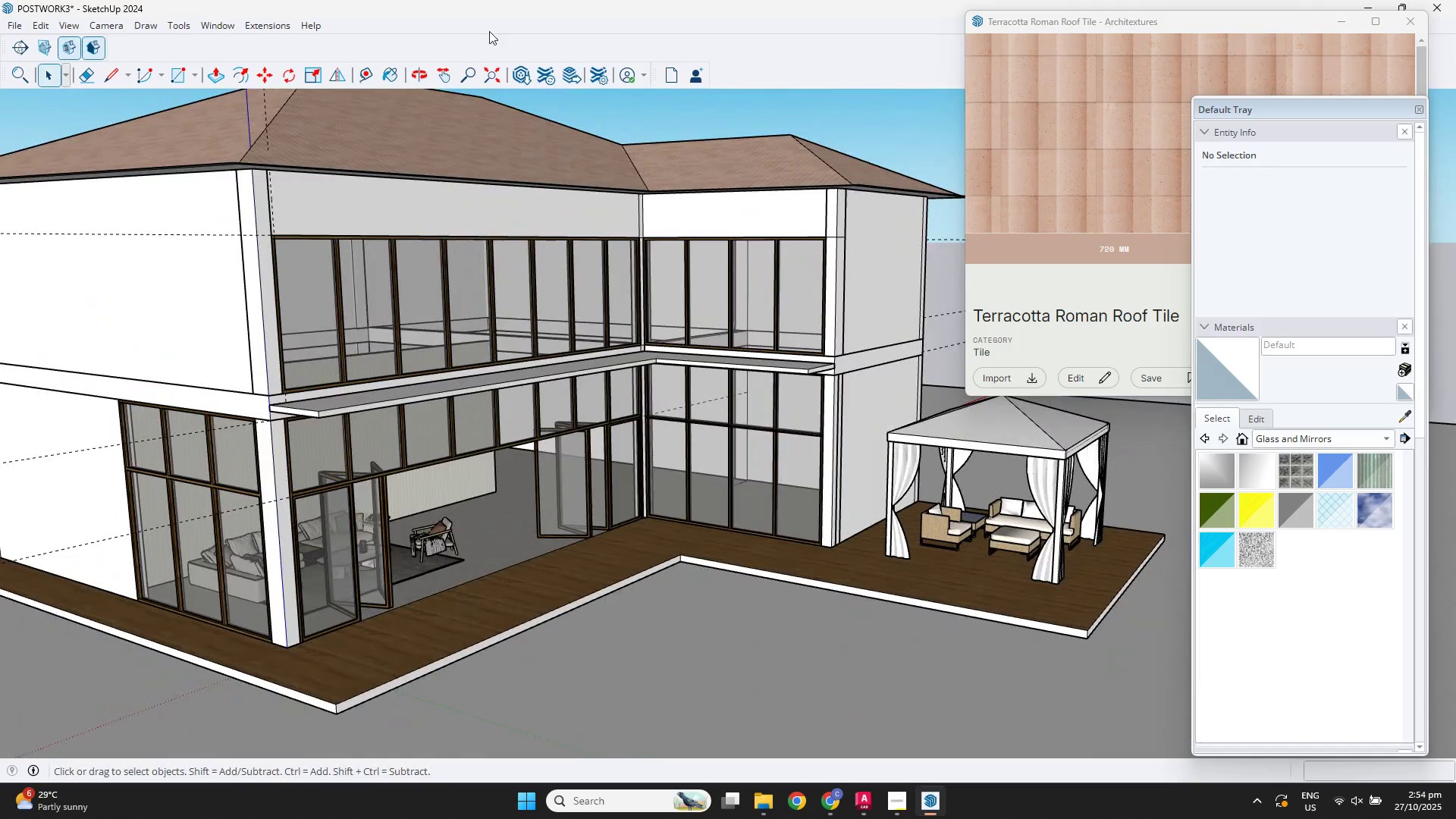 
left_click([529, 70])
 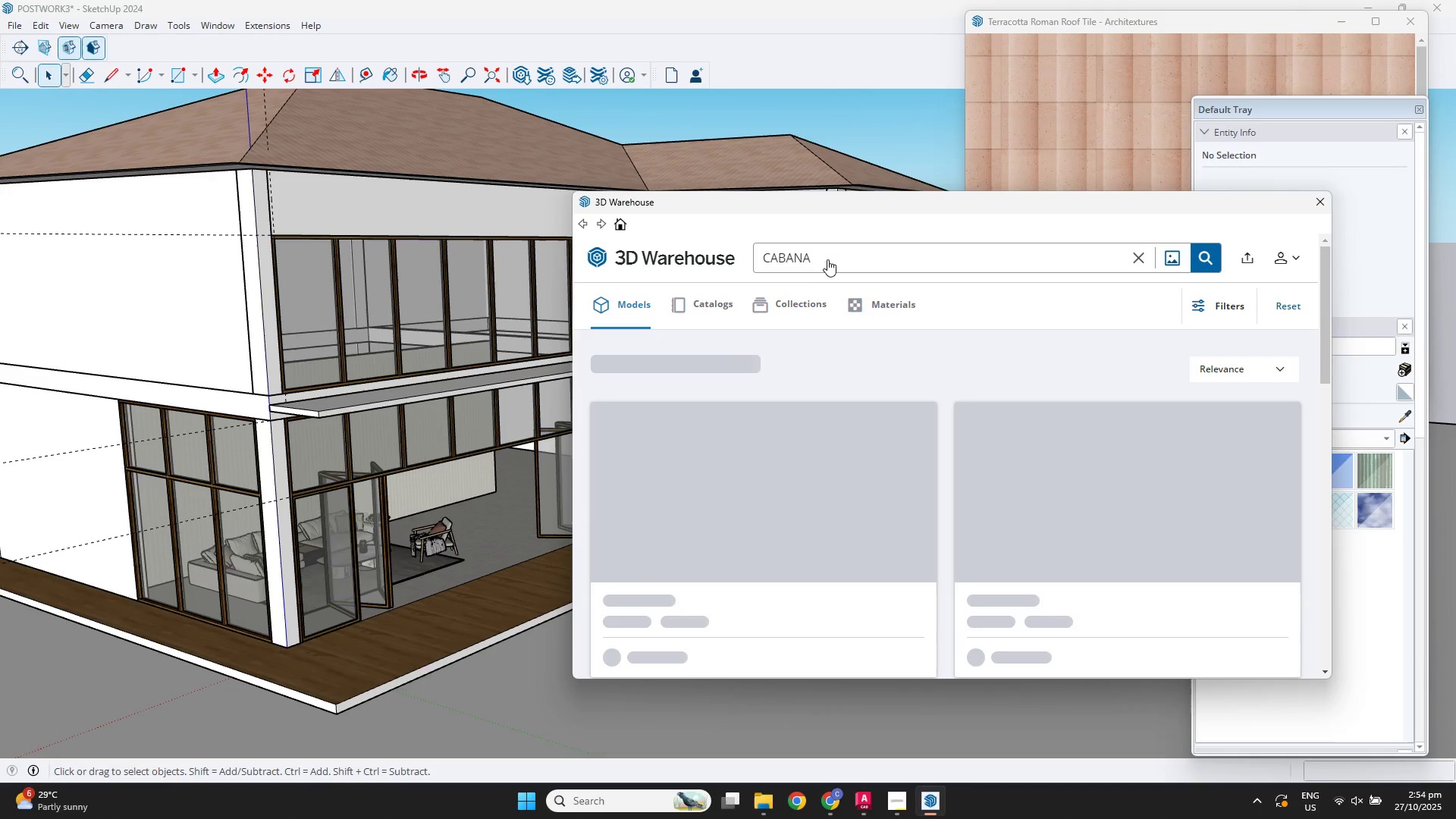 
left_click_drag(start_coordinate=[821, 256], to_coordinate=[658, 246])
 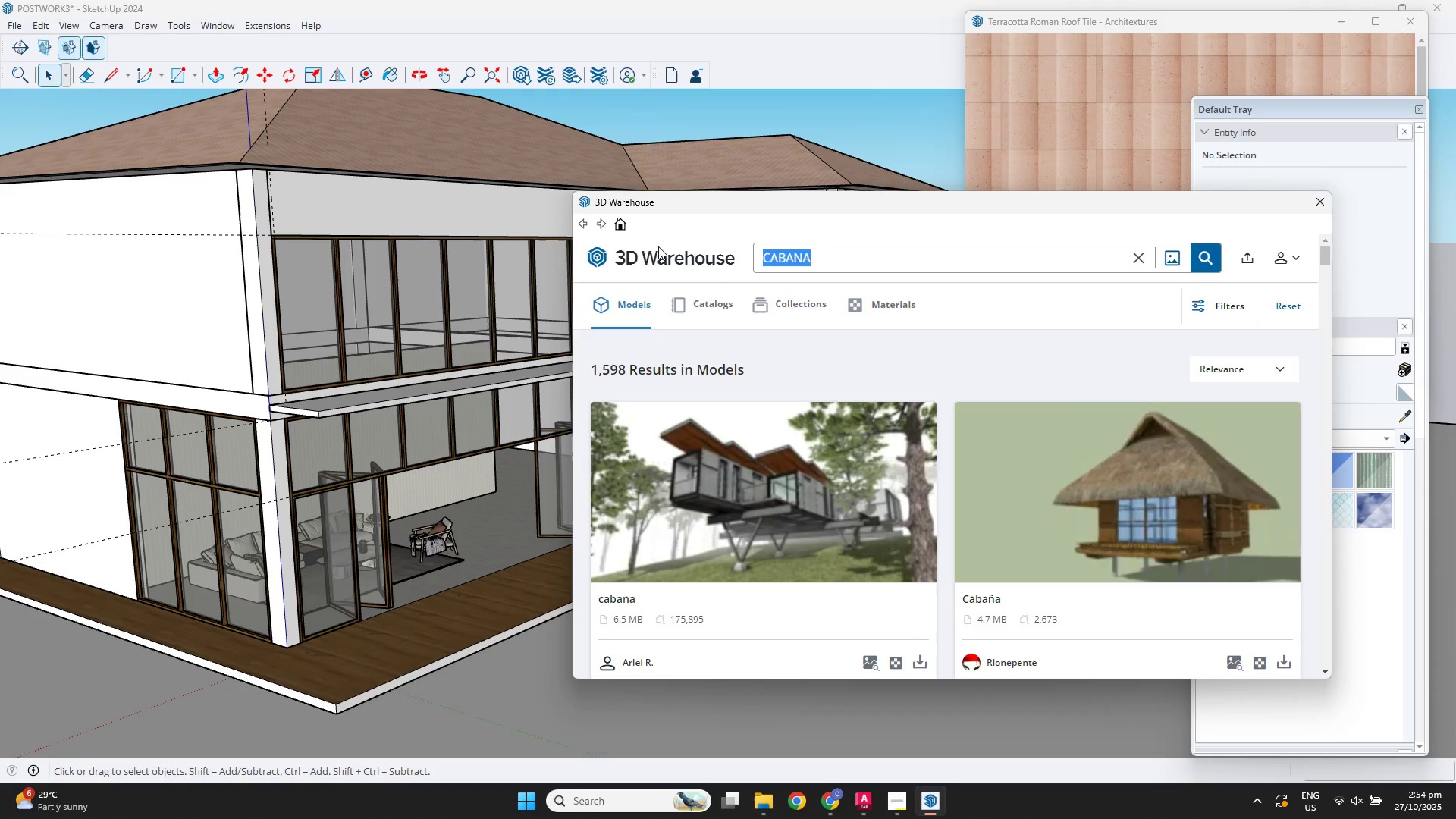 
type(tree  )
 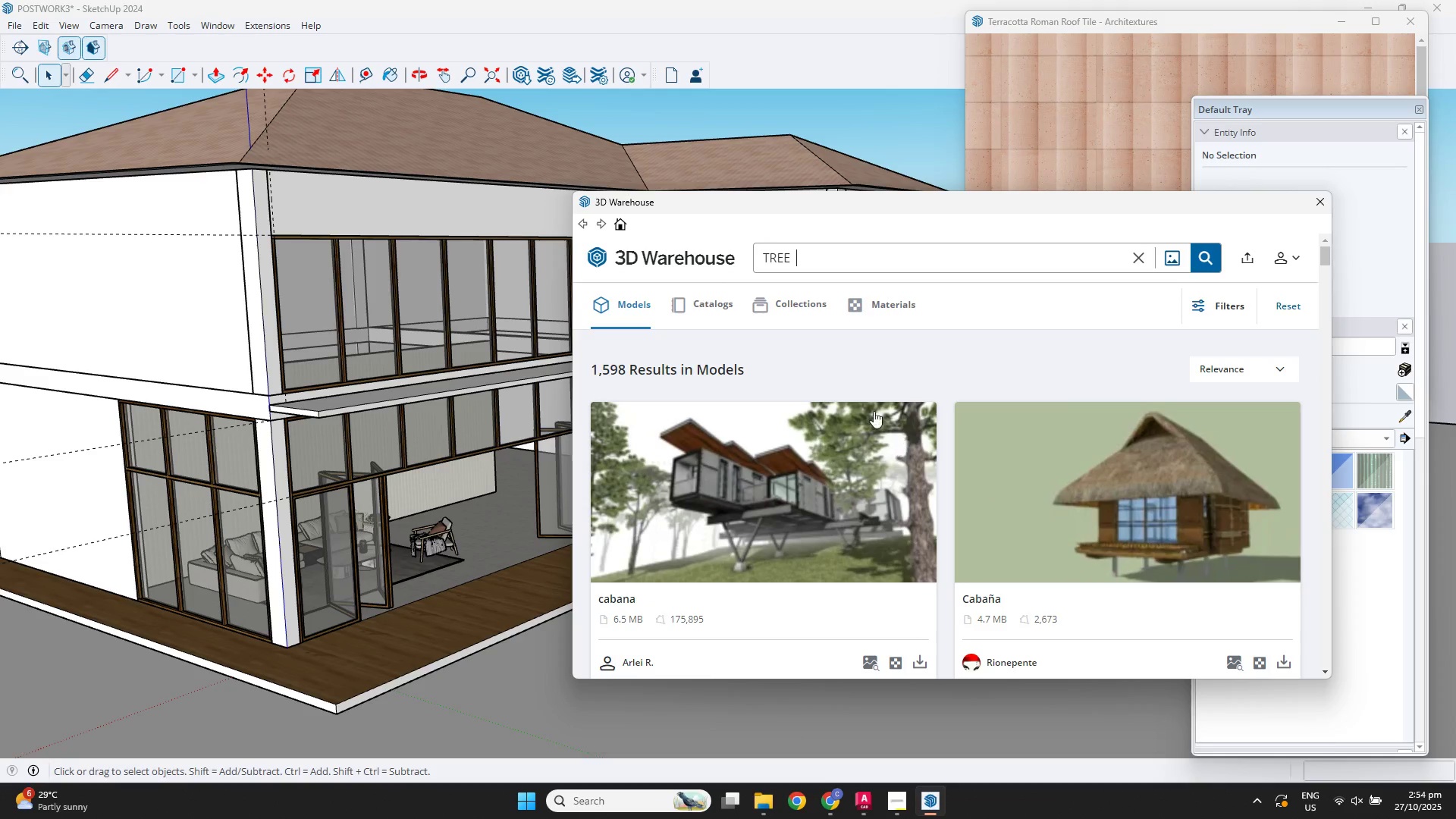 
left_click([827, 249])
 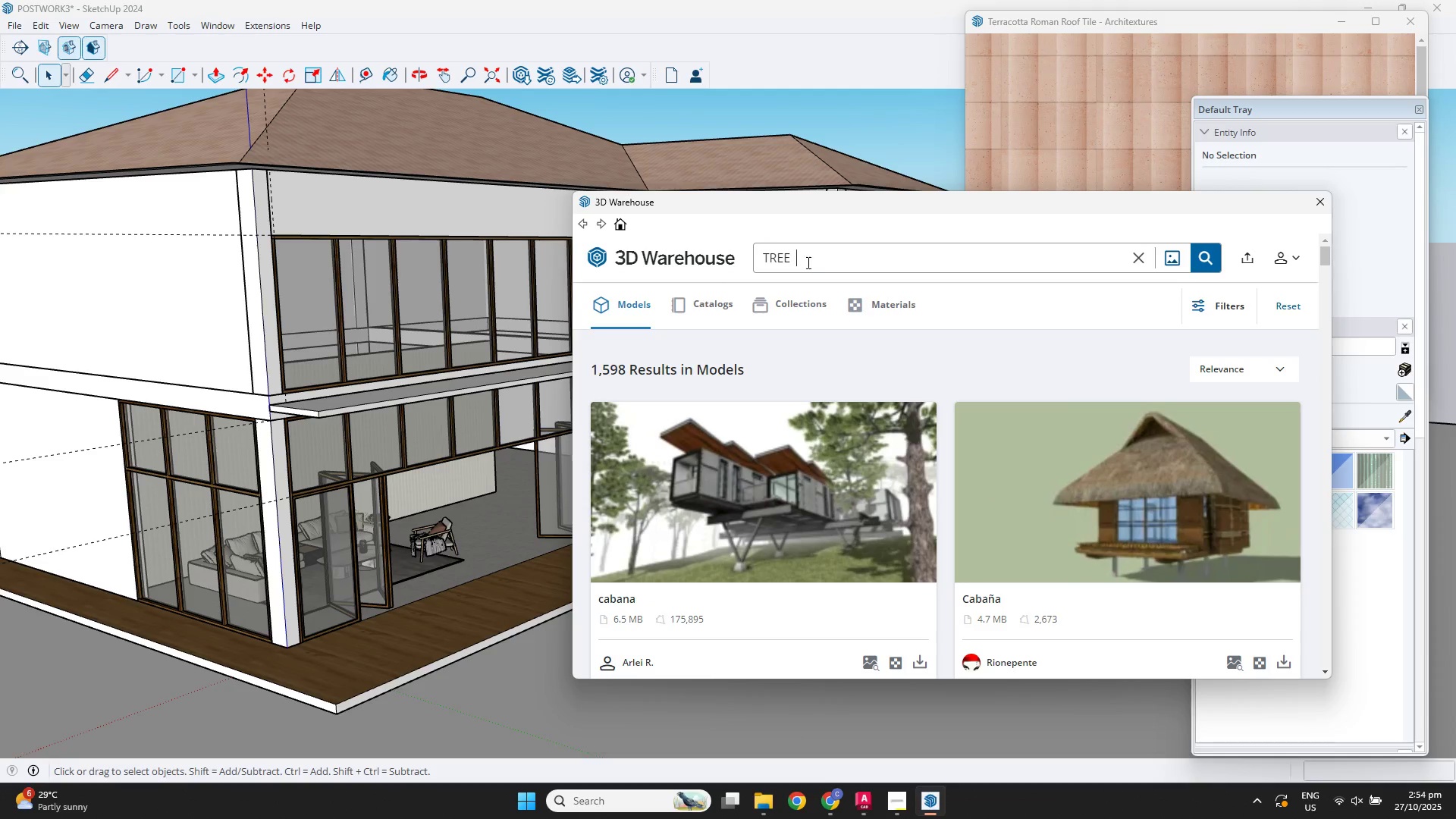 
left_click_drag(start_coordinate=[806, 262], to_coordinate=[728, 248])
 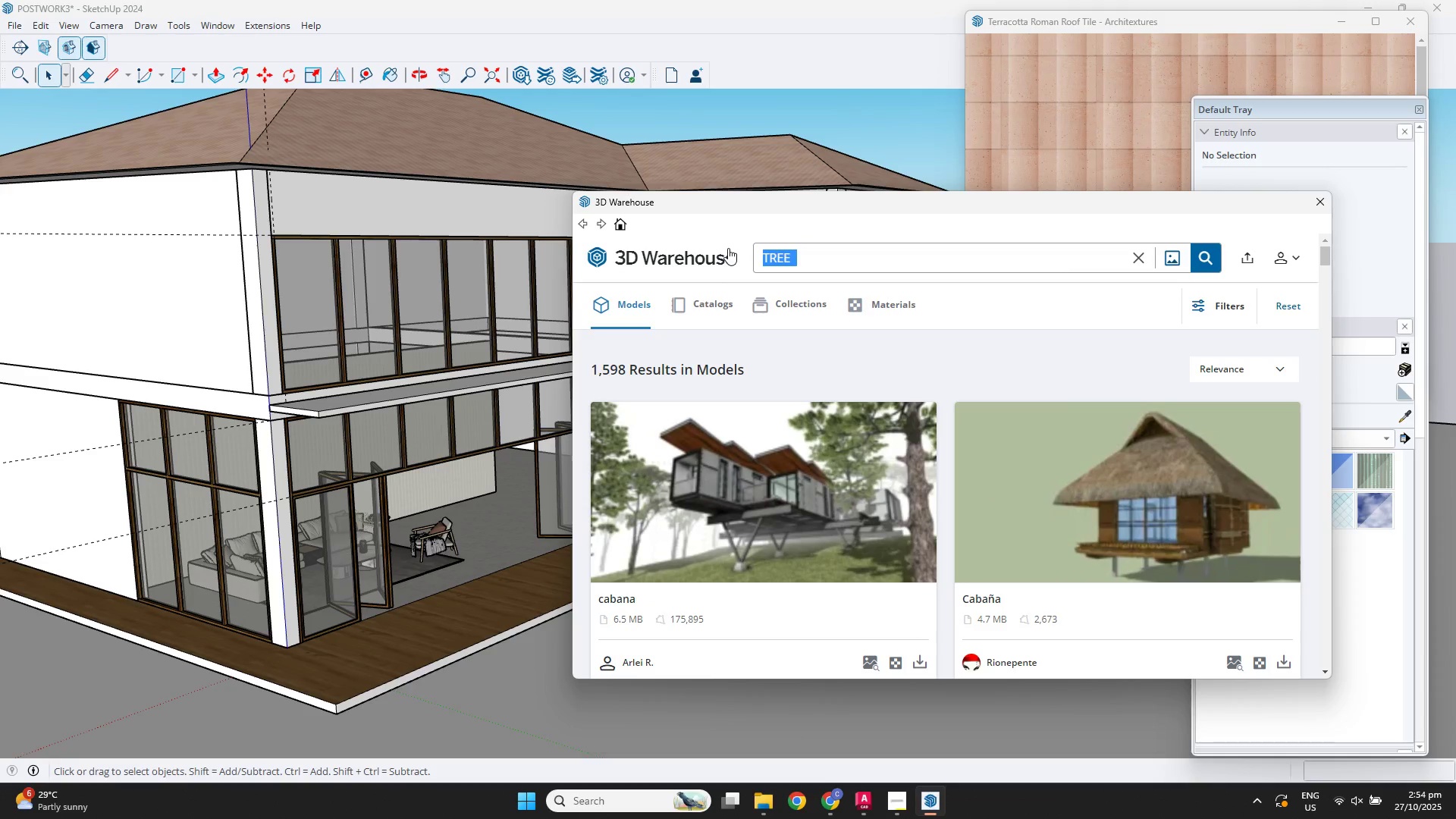 
type(tree )
 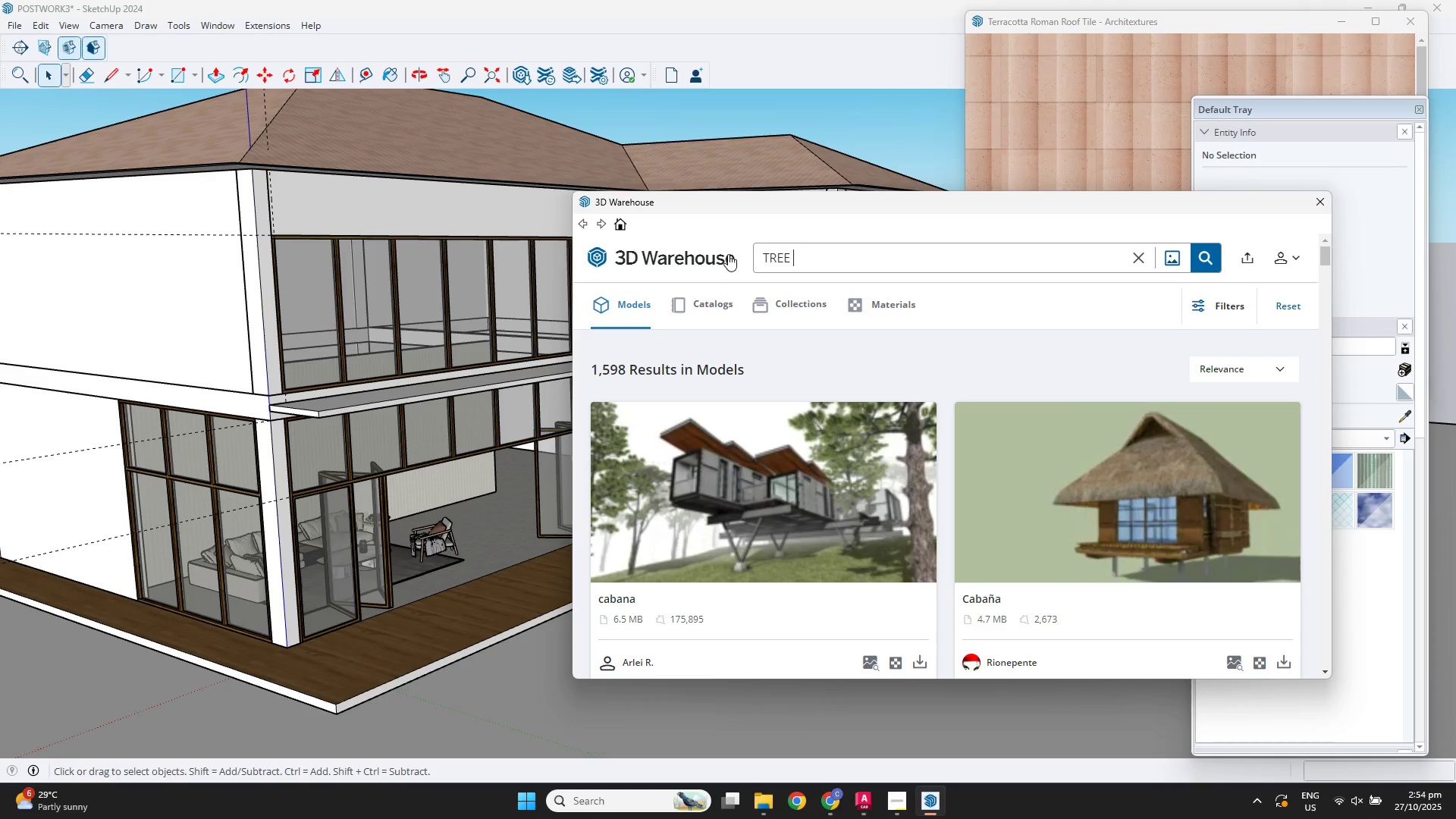 
key(Enter)
 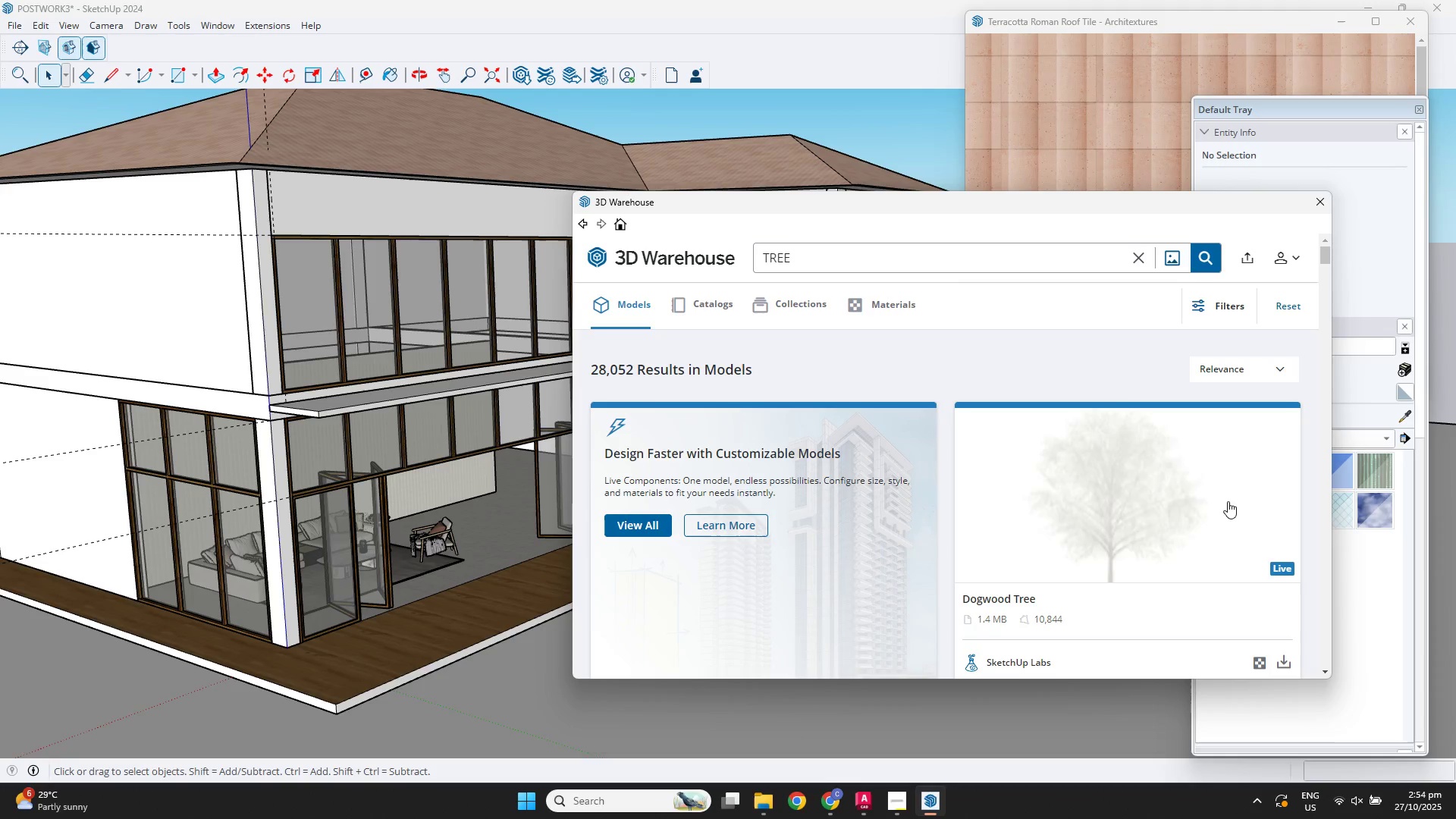 
scroll: coordinate [1211, 617], scroll_direction: down, amount: 12.0
 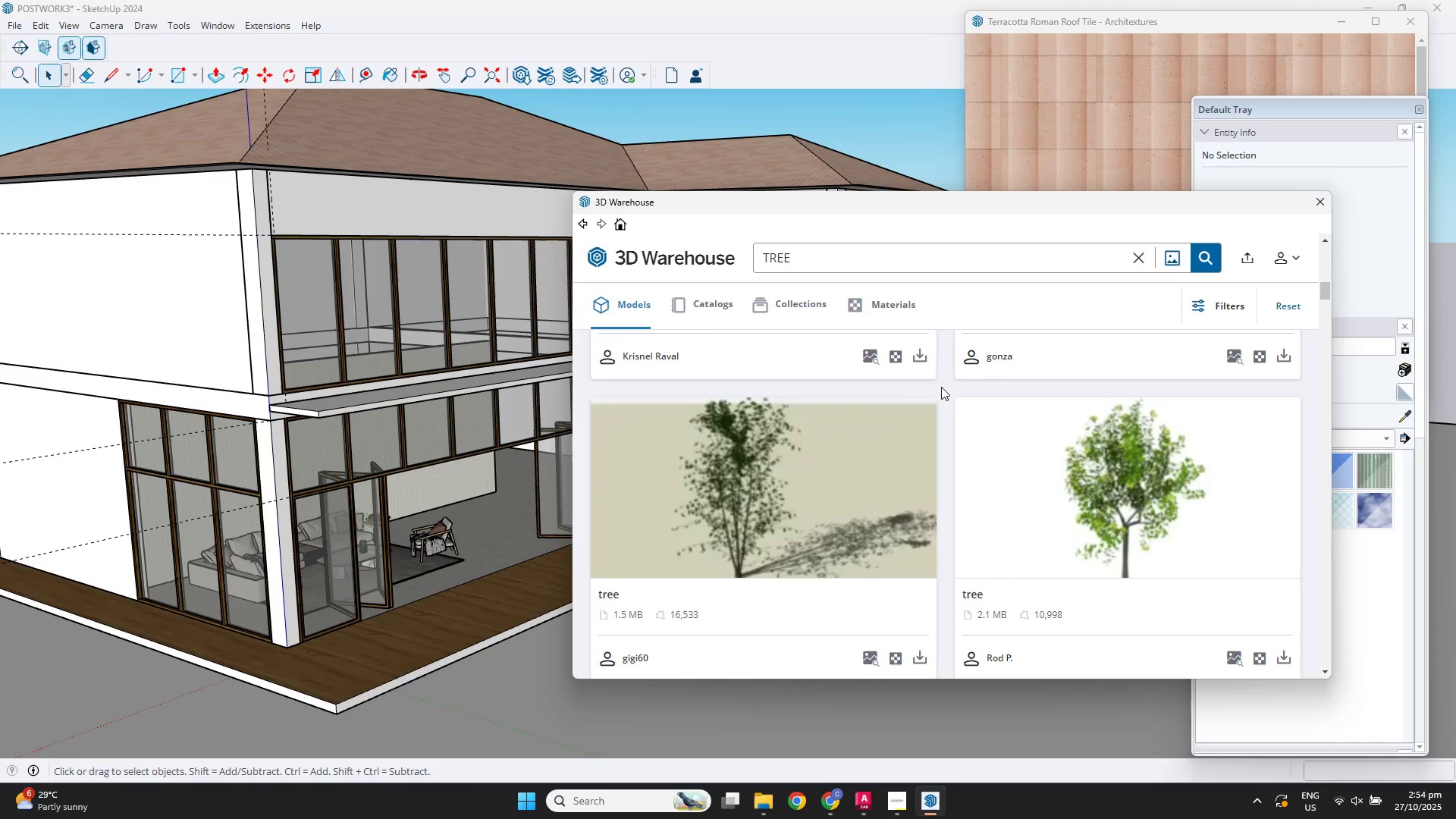 
left_click([913, 352])
 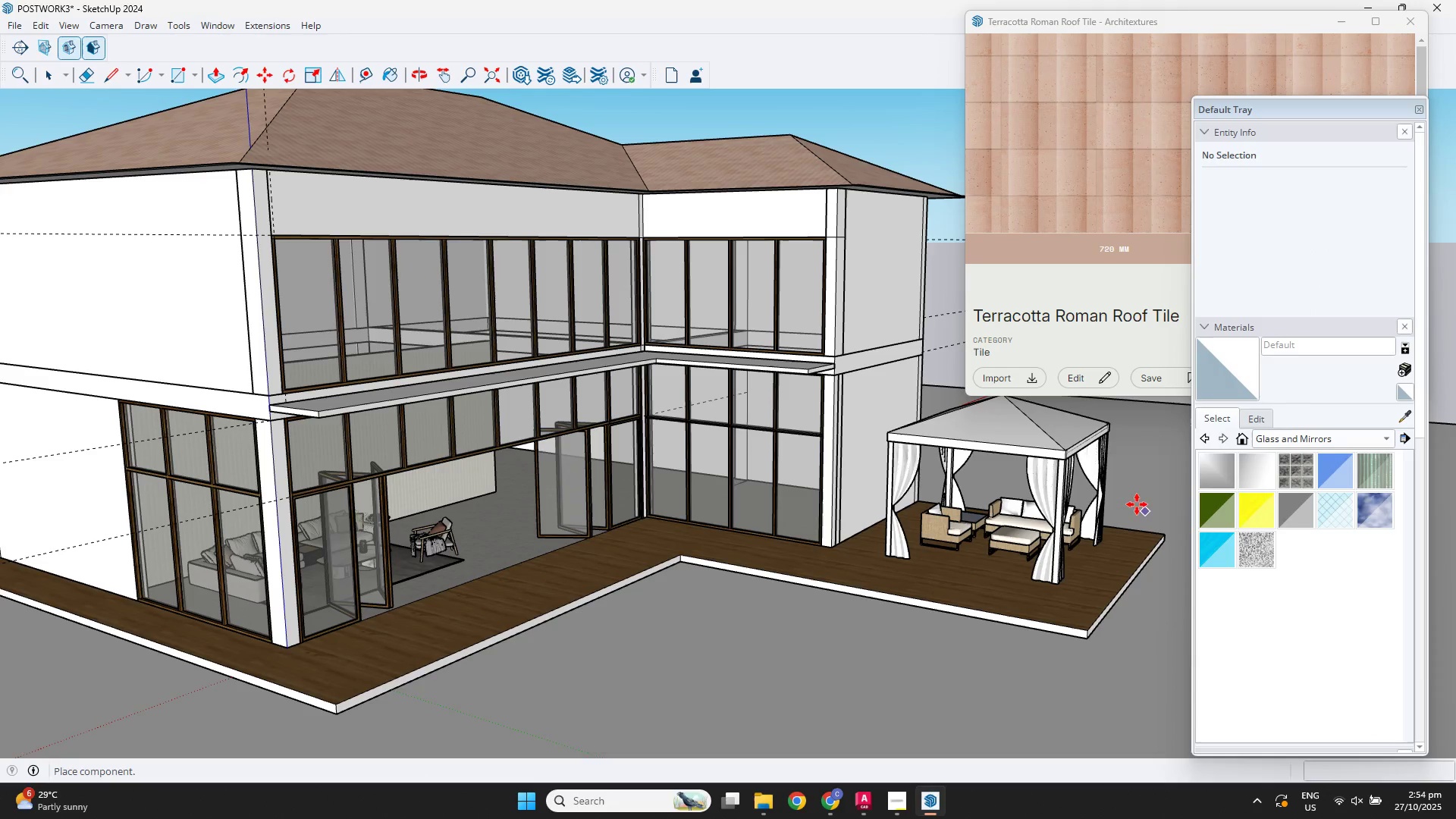 
scroll: coordinate [1075, 559], scroll_direction: down, amount: 6.0
 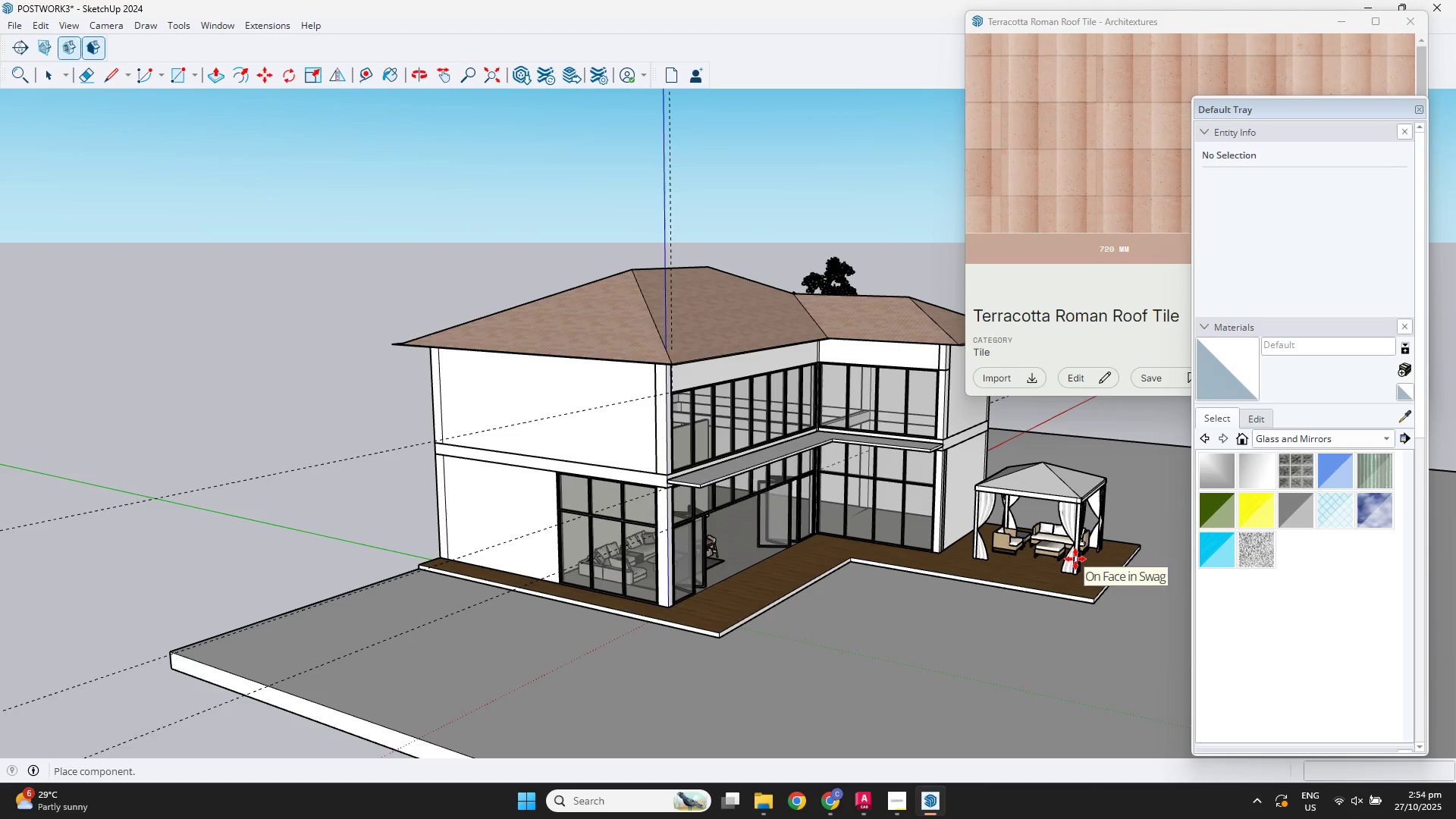 
hold_key(key=ShiftLeft, duration=0.52)
 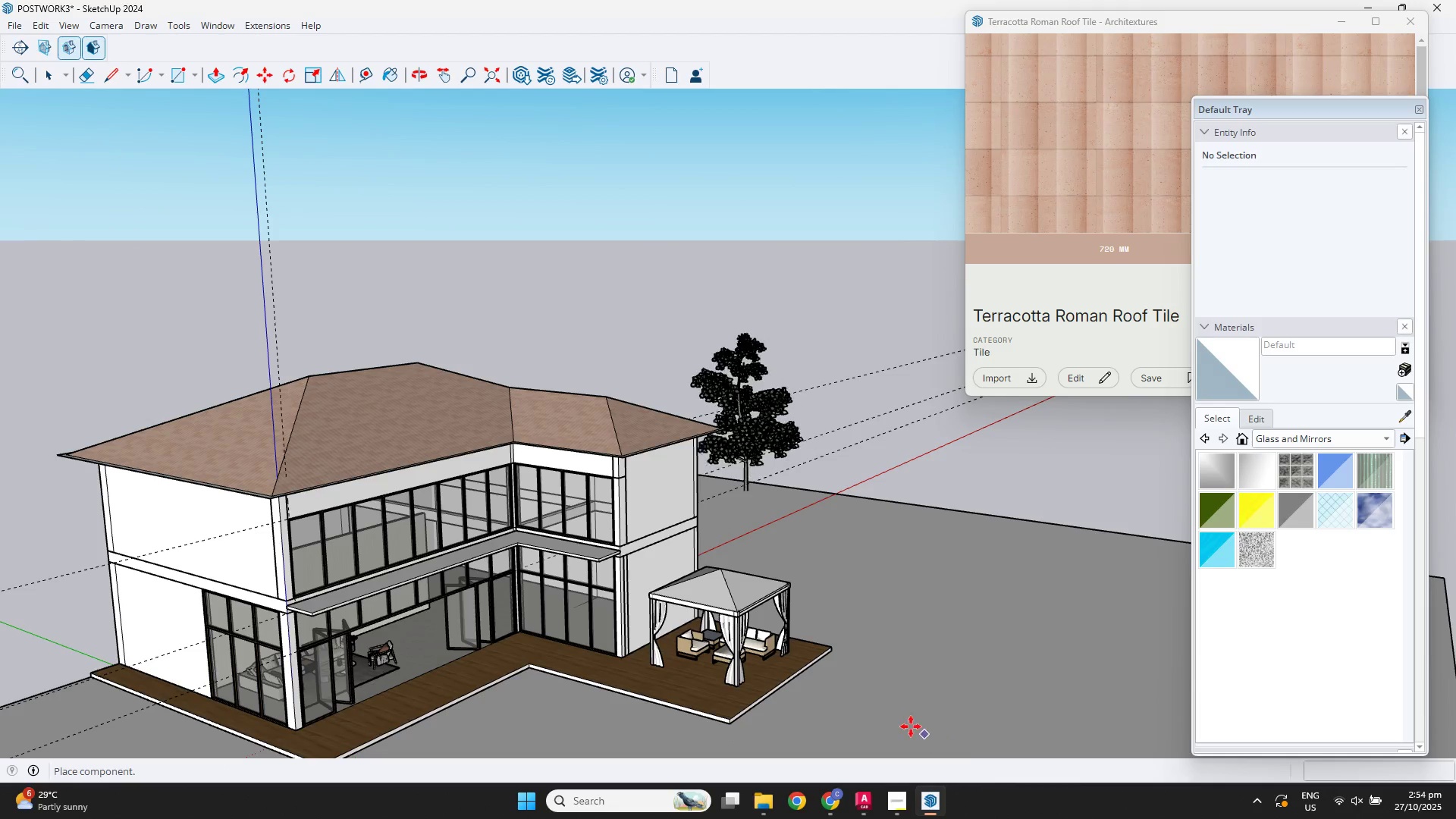 
left_click([906, 719])
 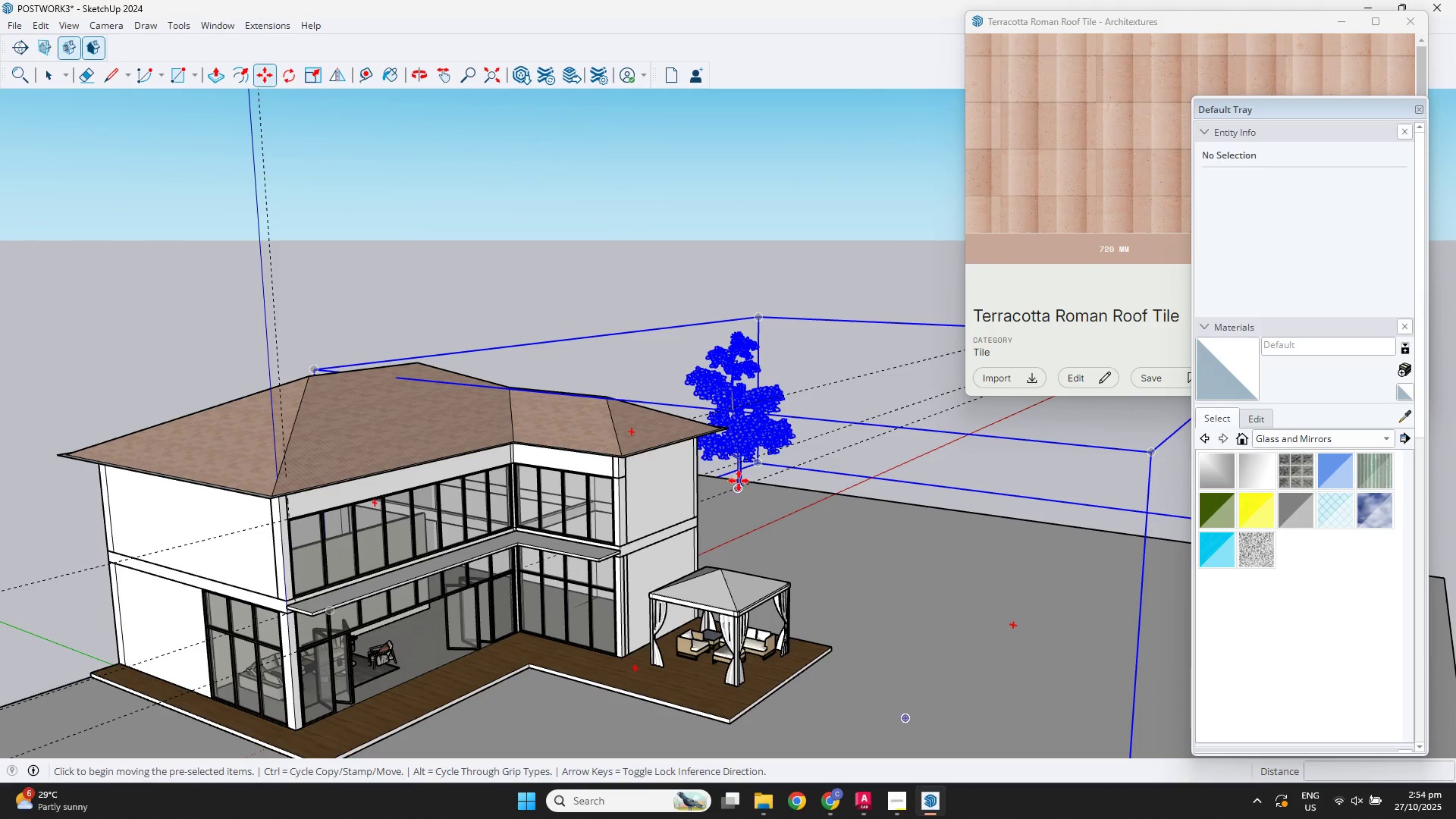 
left_click([739, 482])
 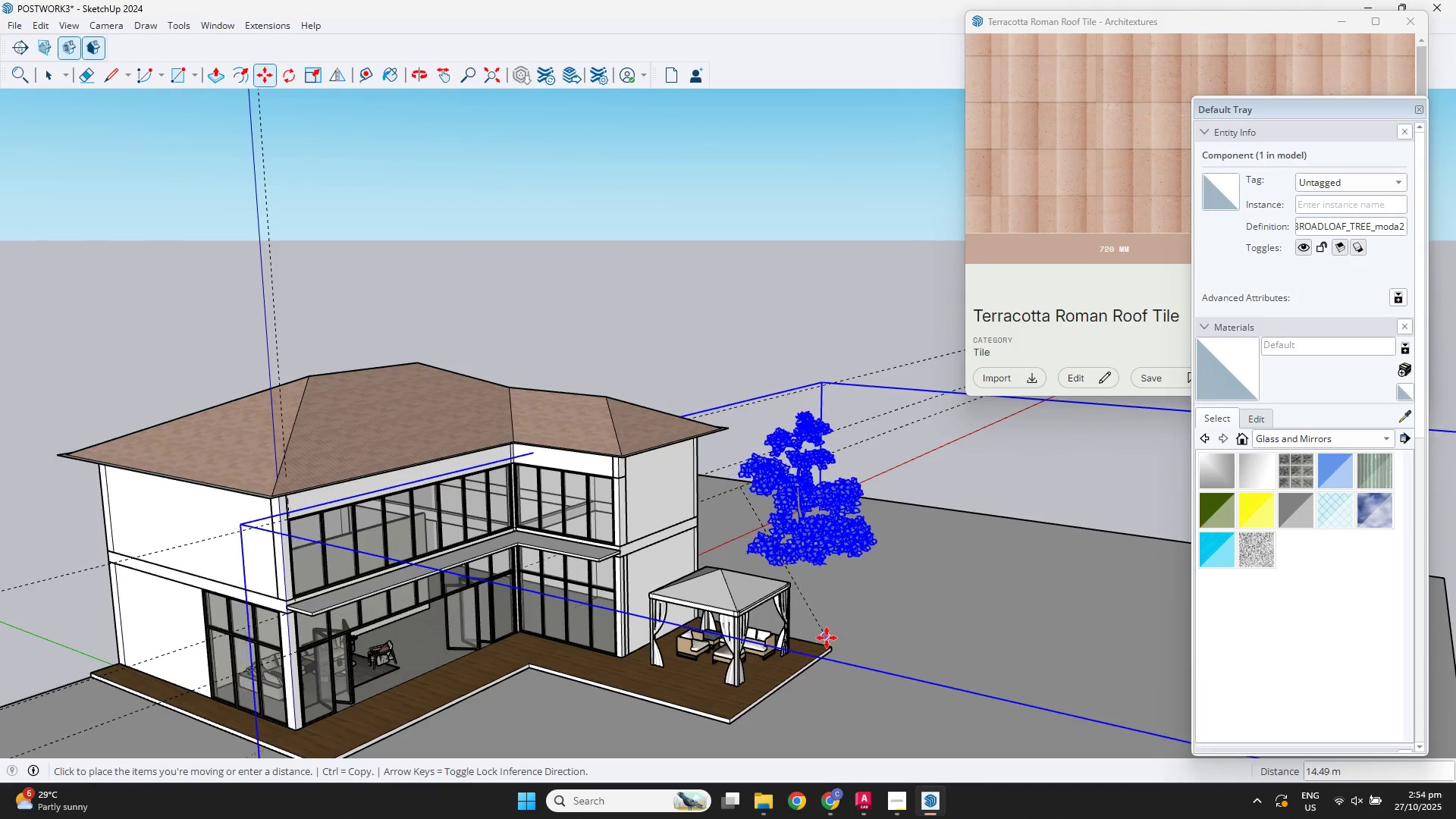 
left_click([830, 645])
 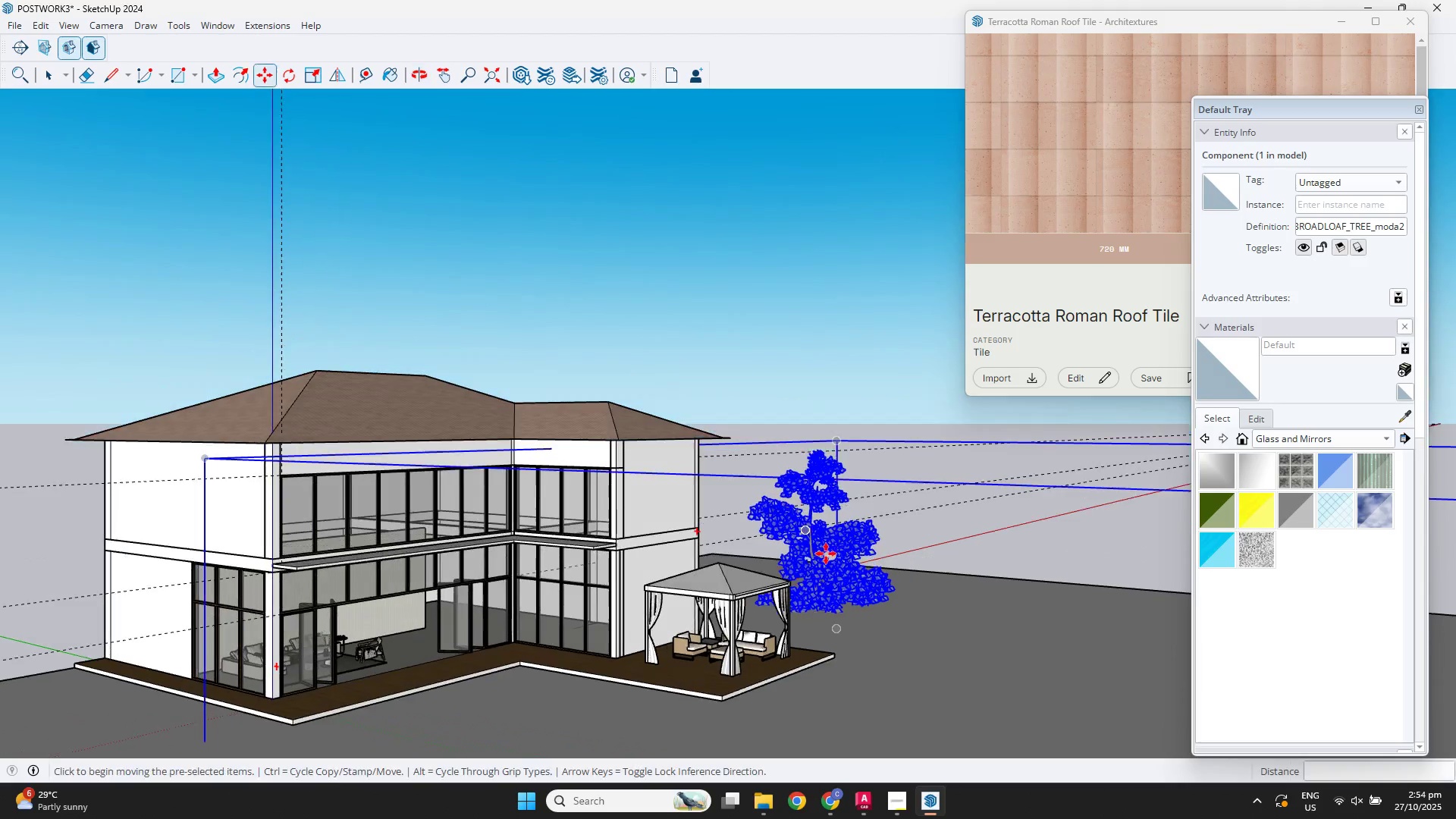 
left_click_drag(start_coordinate=[830, 590], to_coordinate=[828, 585])
 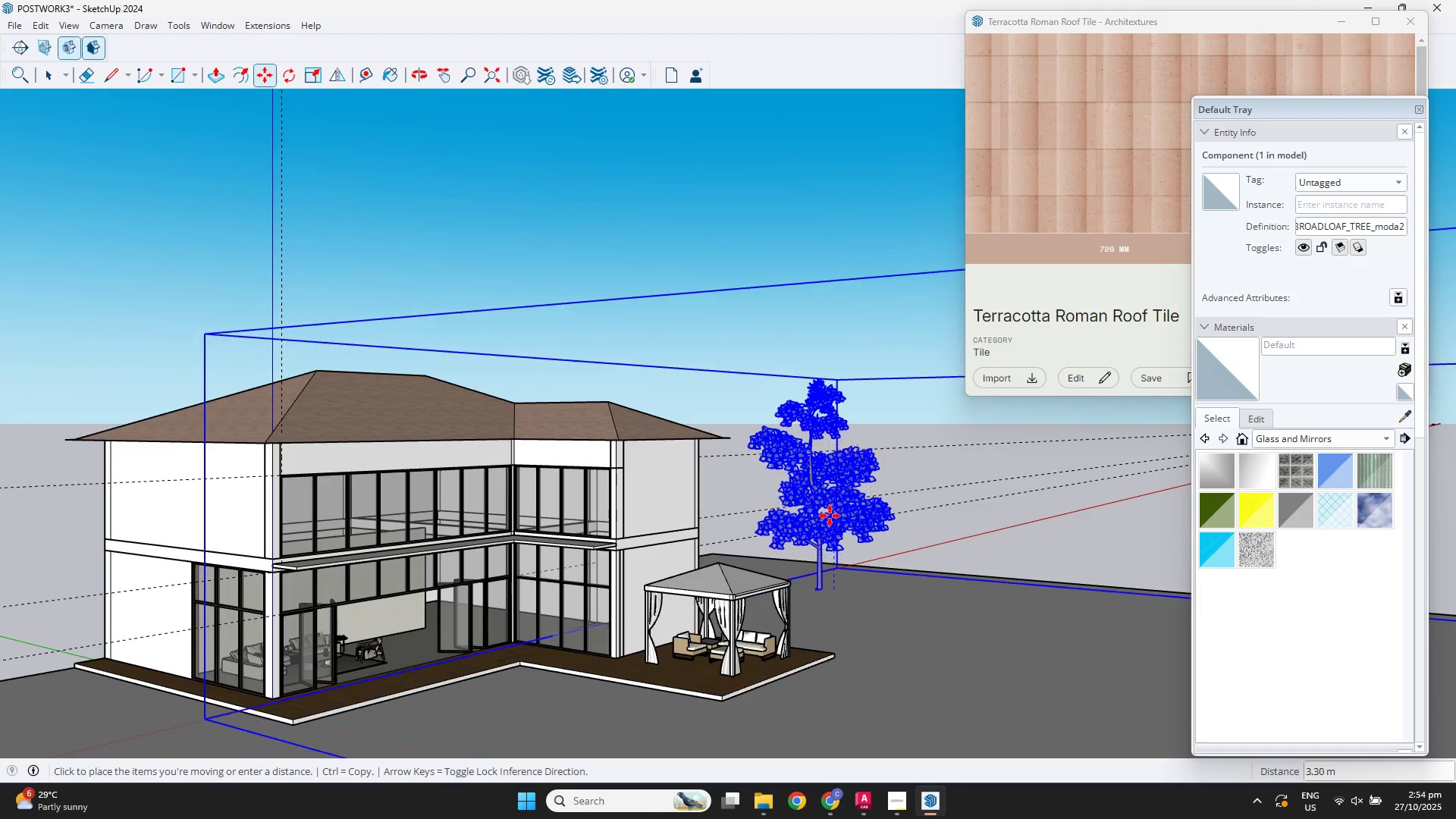 
left_click([830, 516])
 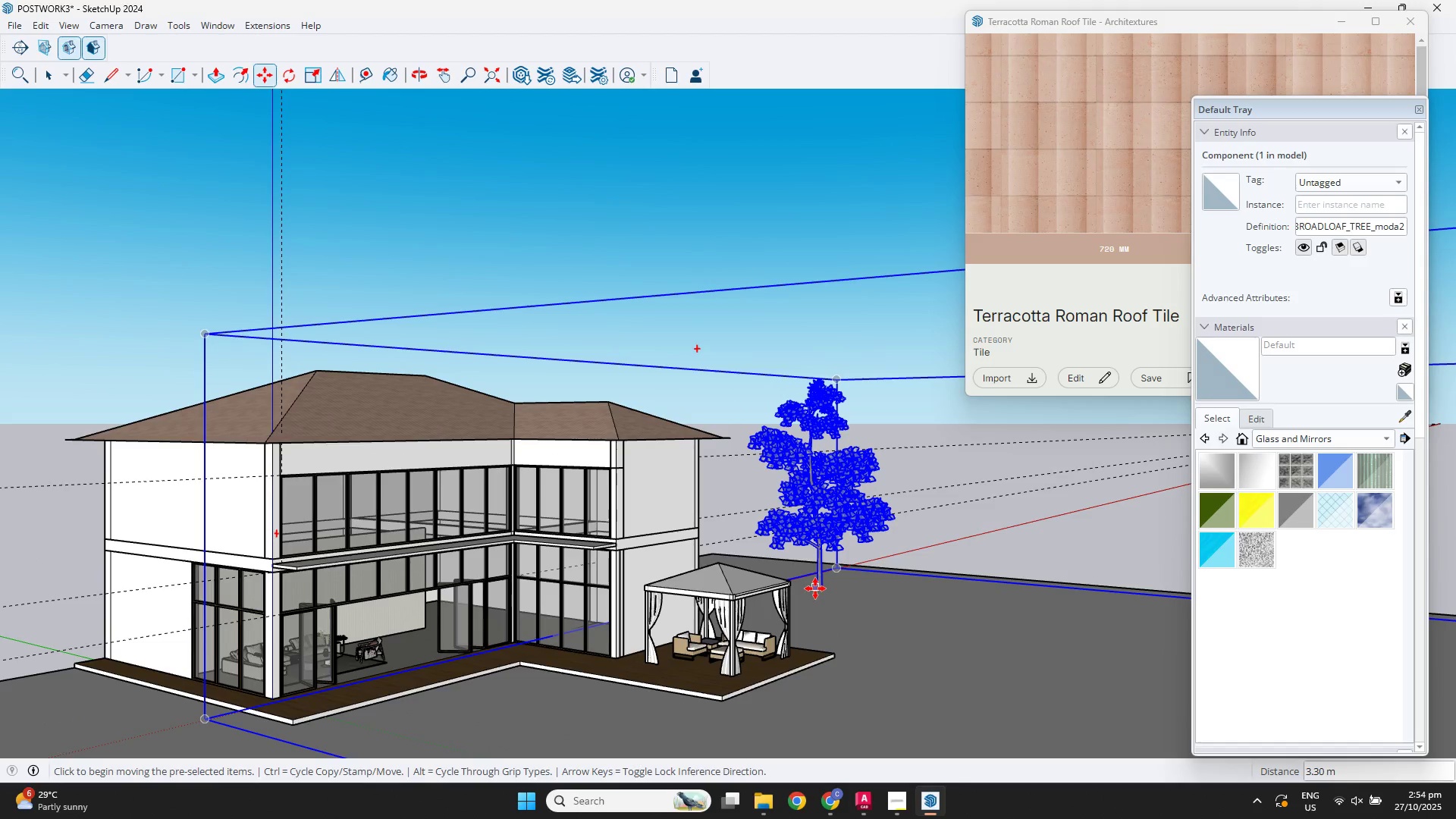 
left_click([815, 588])
 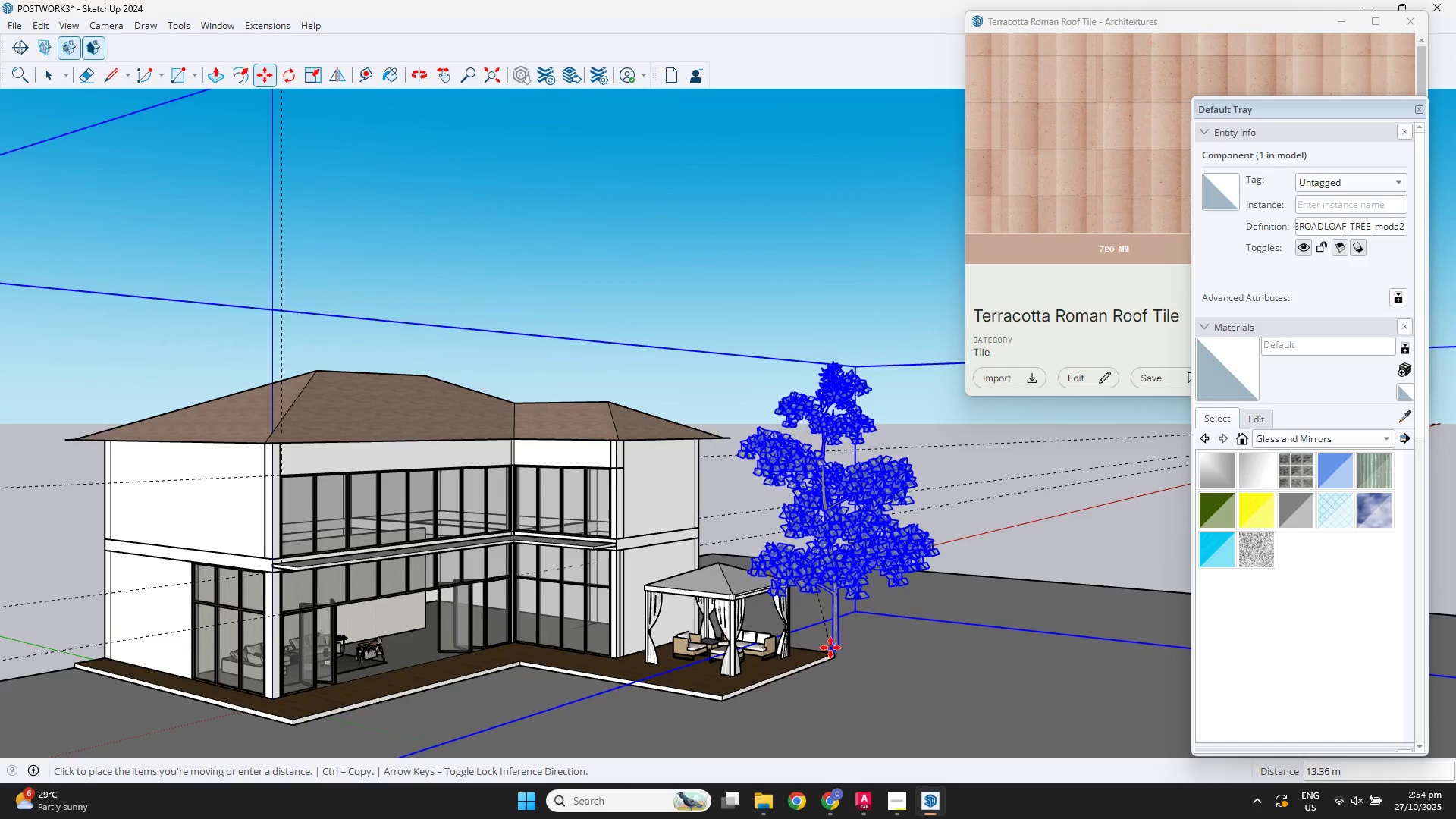 
left_click([831, 648])
 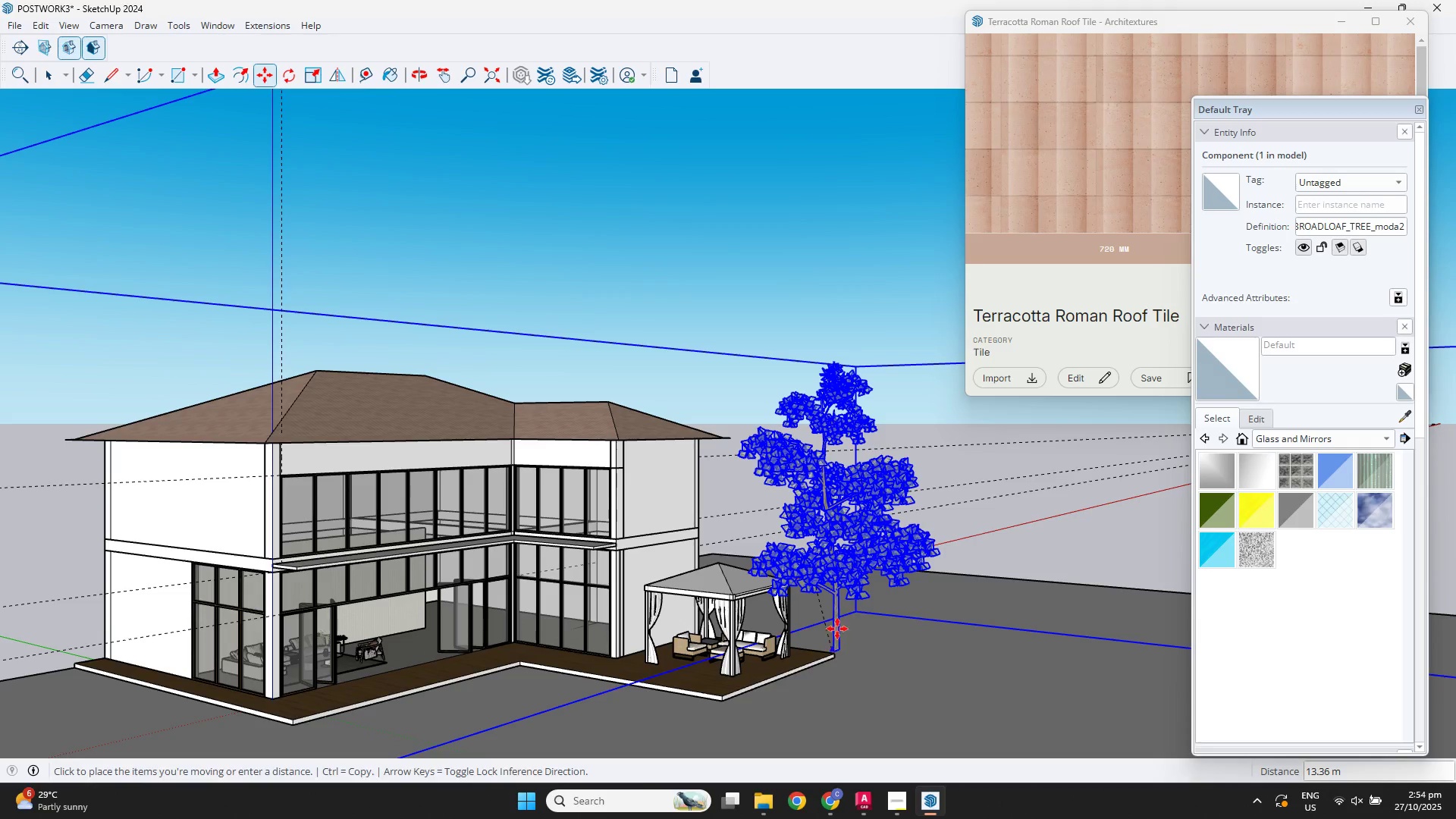 
scroll: coordinate [945, 580], scroll_direction: down, amount: 16.0
 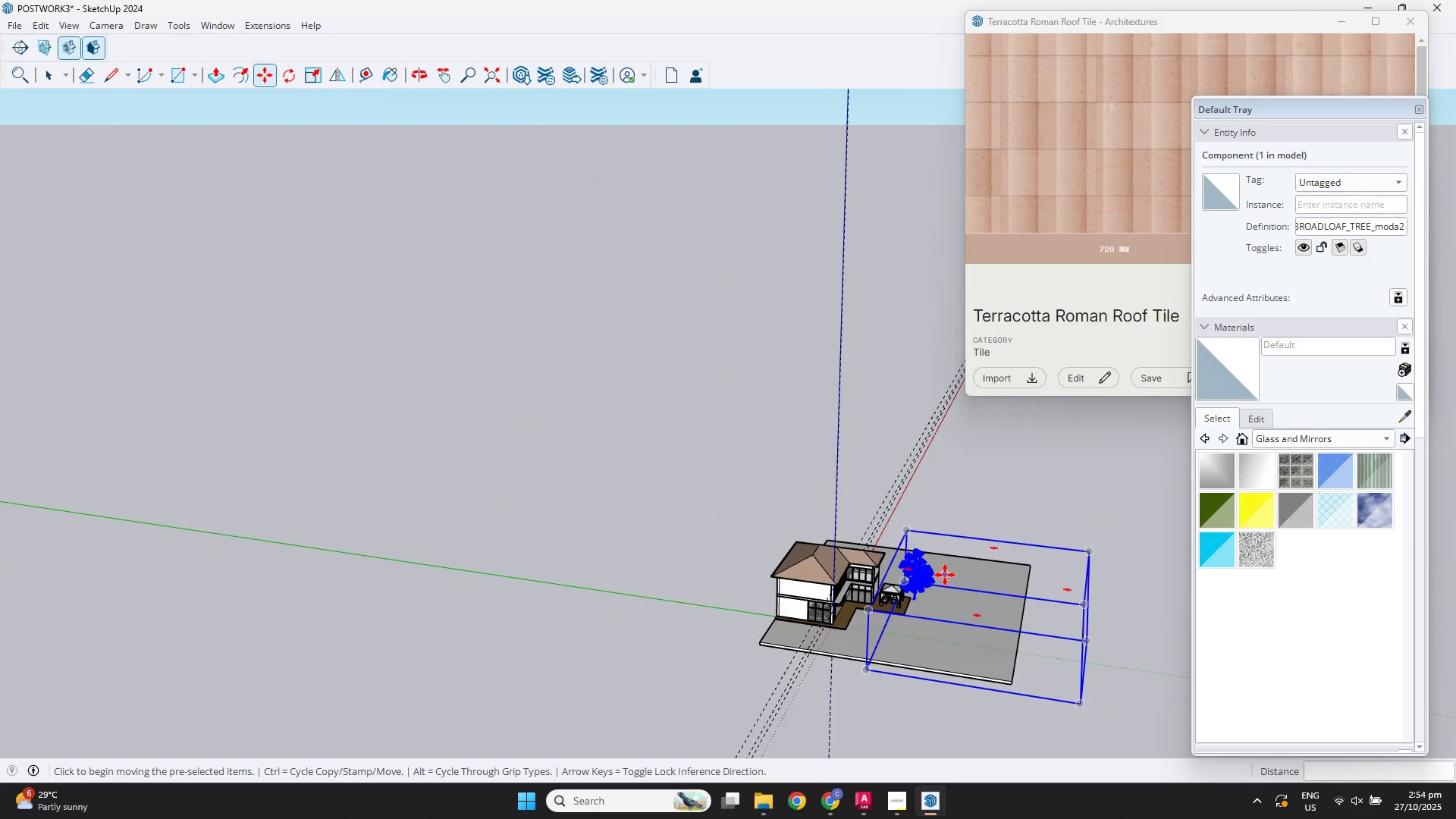 
key(Space)
 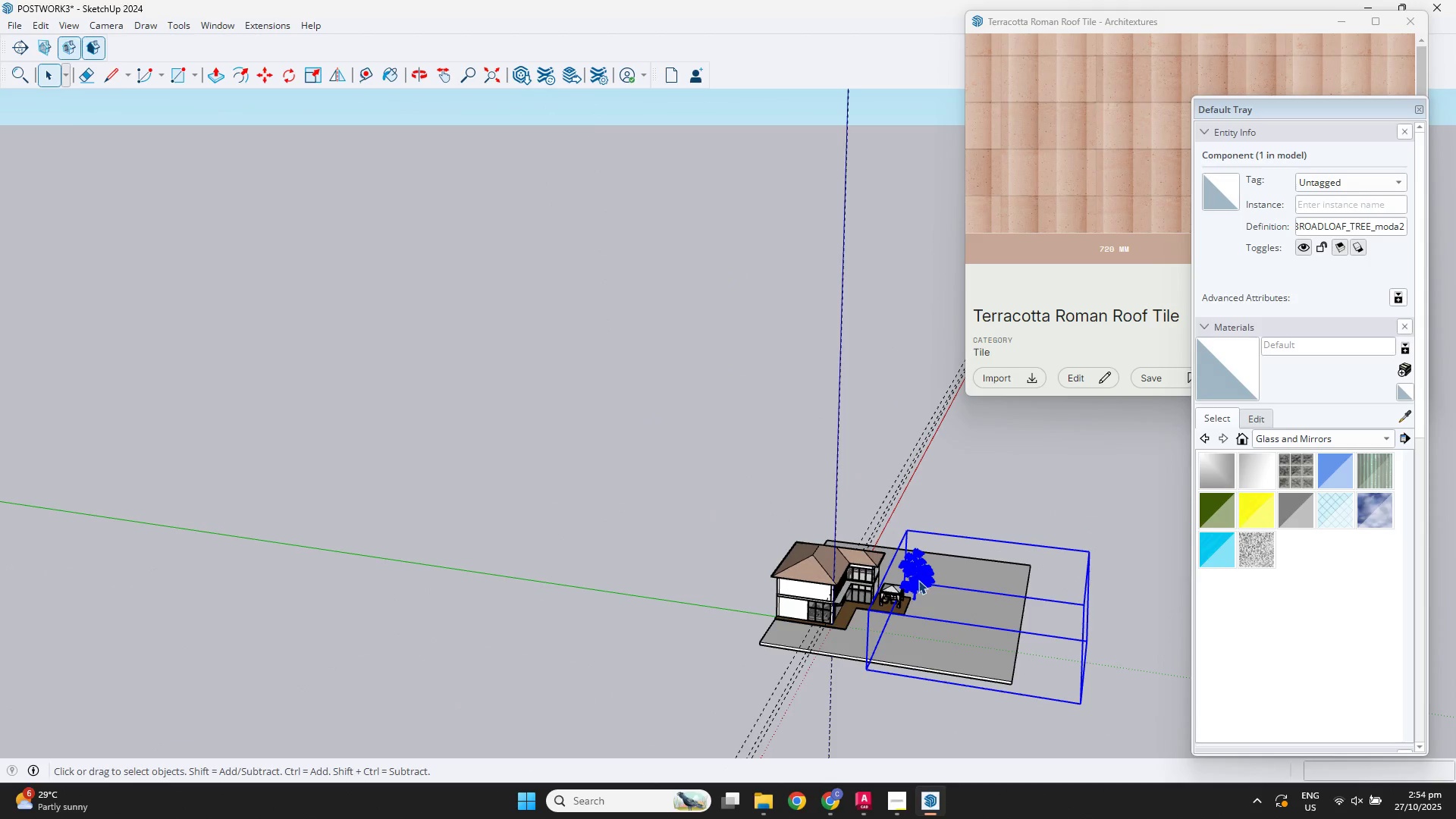 
double_click([918, 580])
 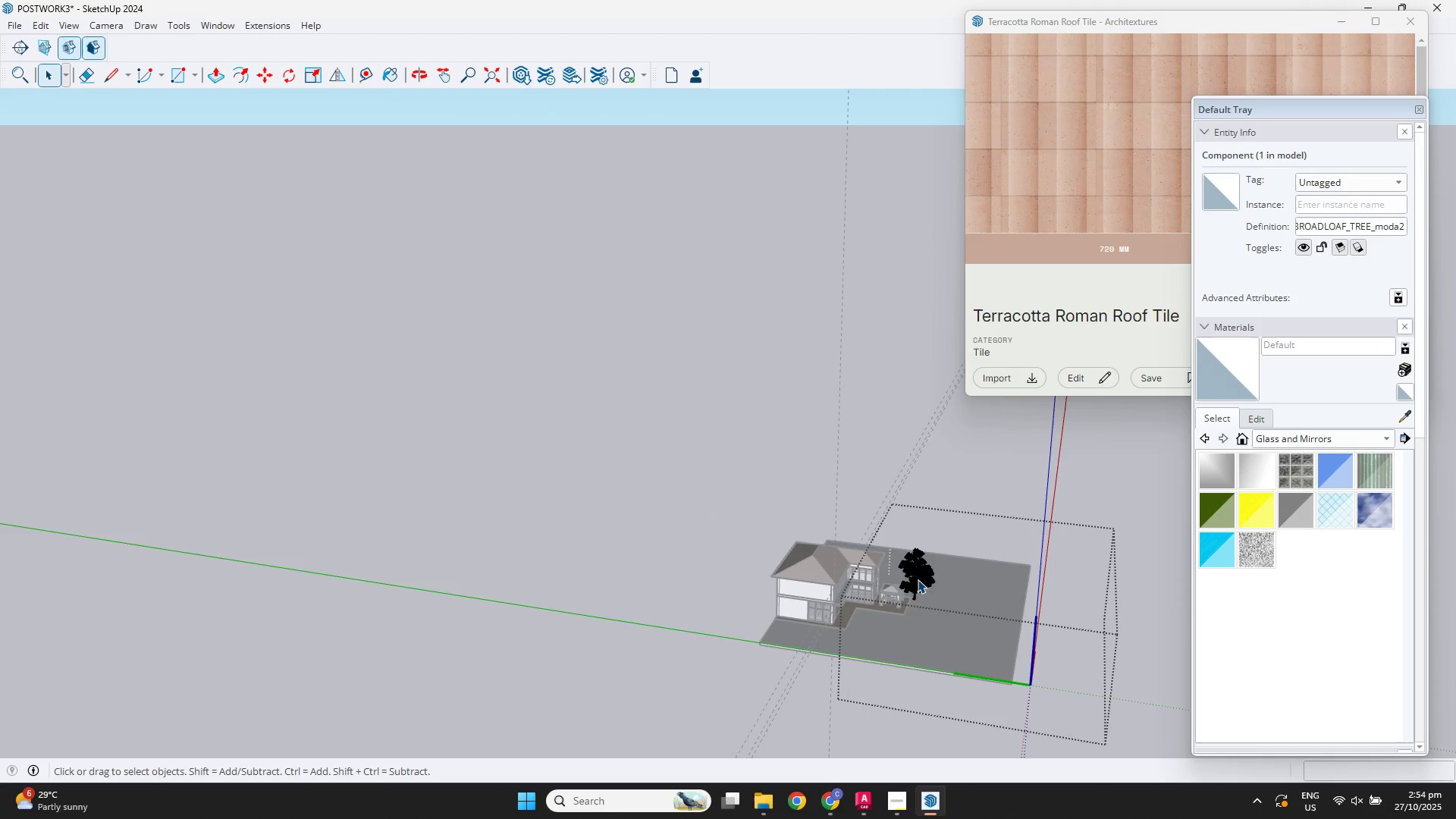 
triple_click([918, 579])
 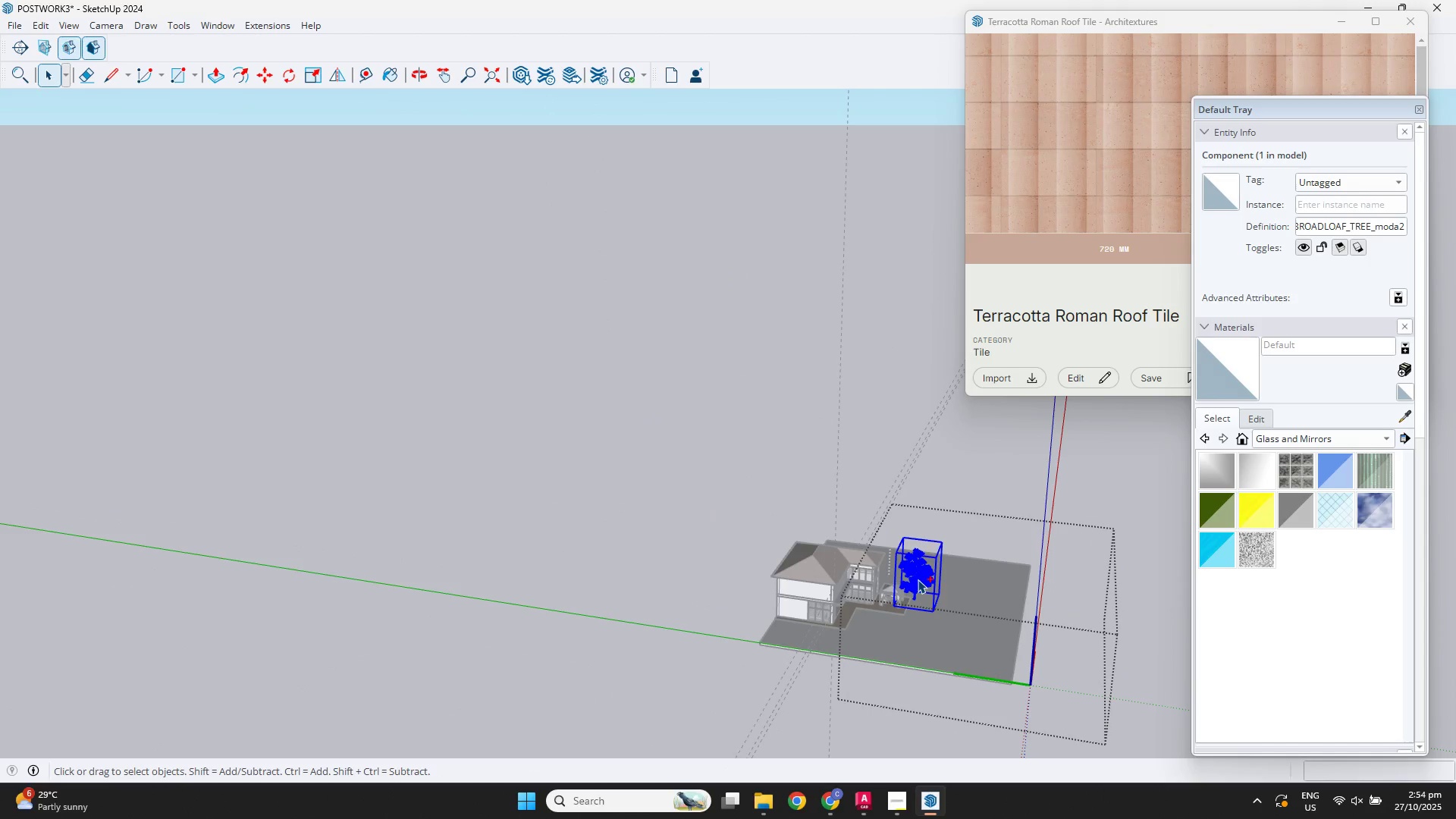 
key(Control+ControlLeft)
 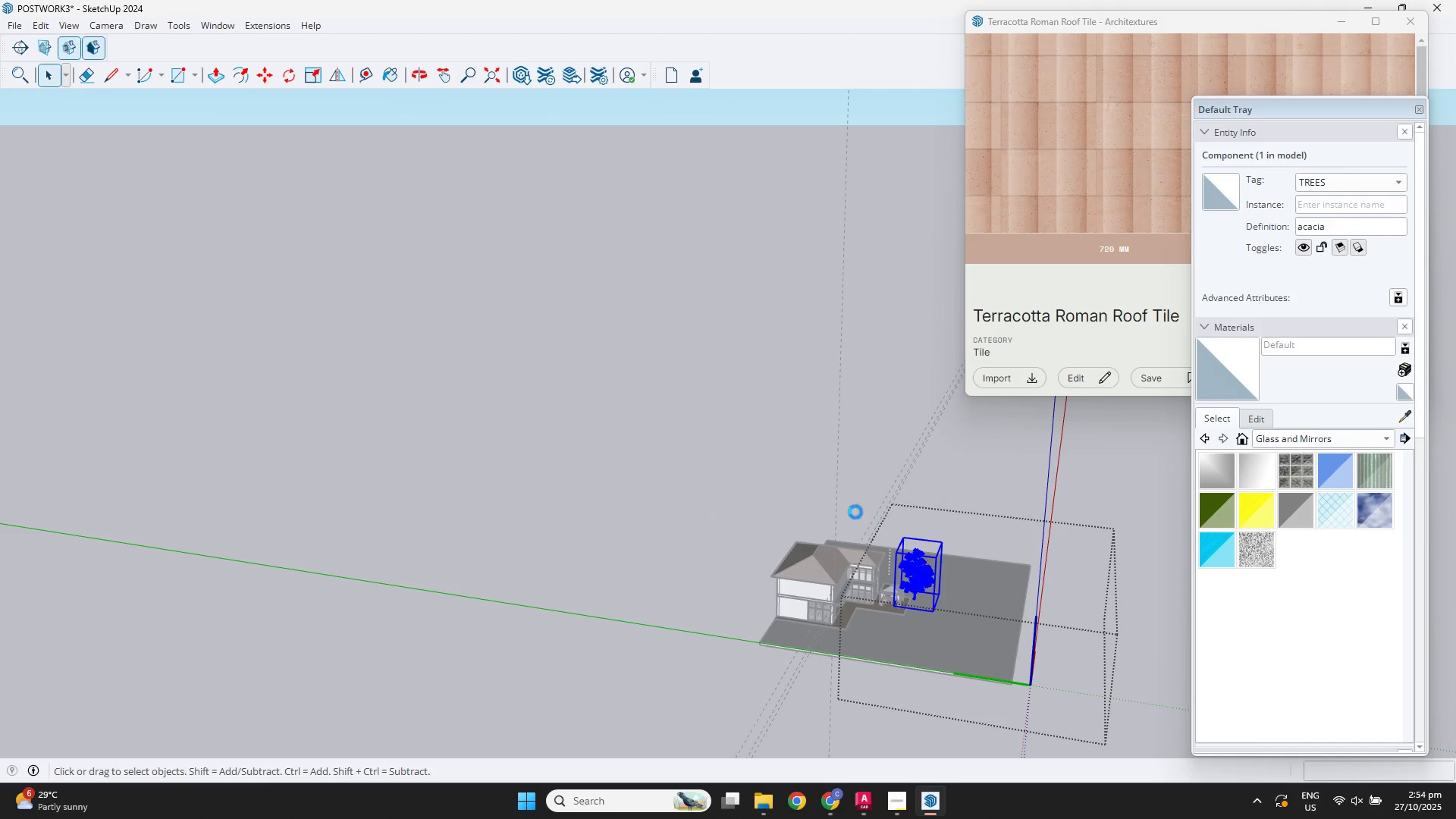 
key(Control+C)
 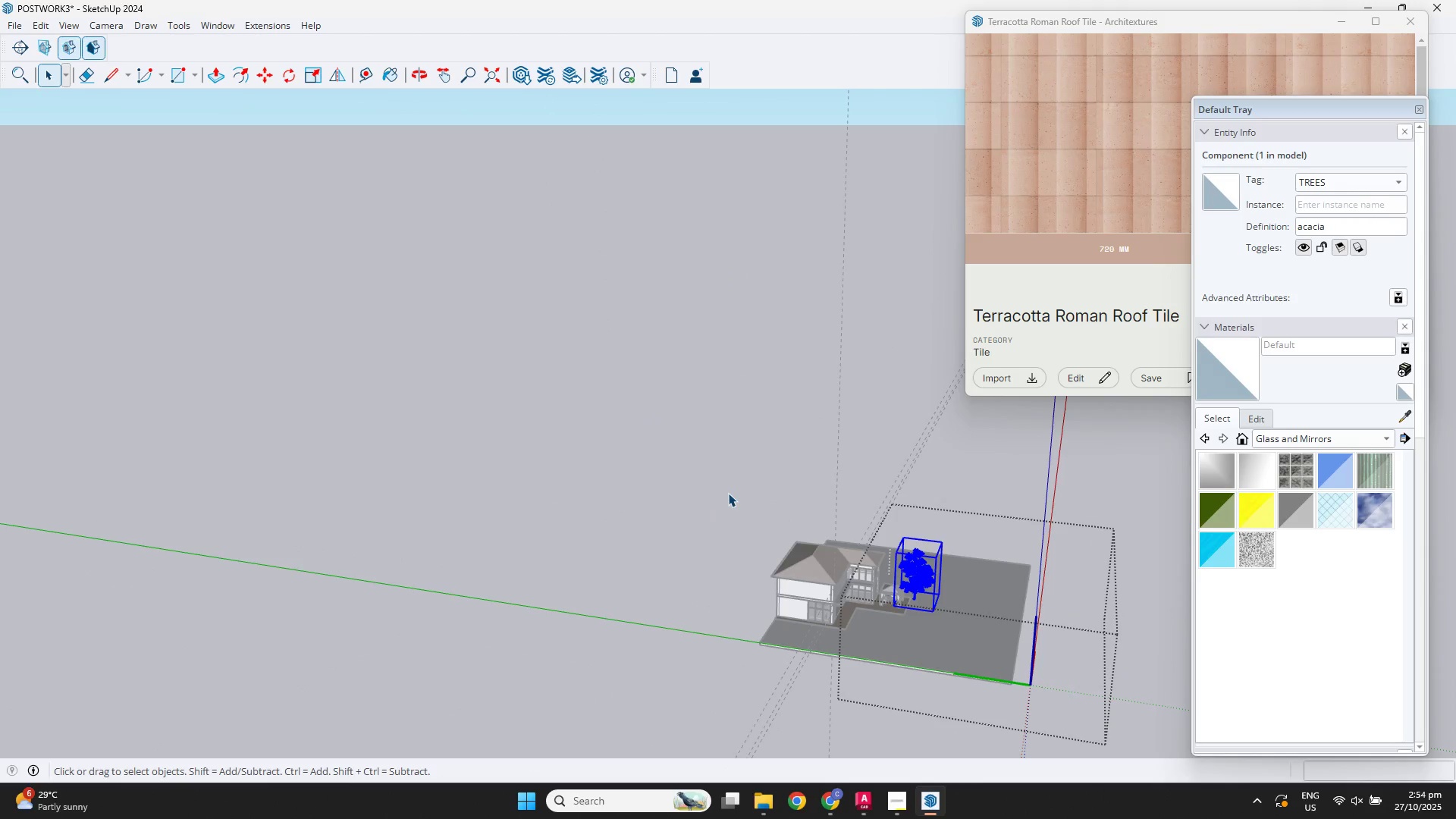 
left_click([728, 493])
 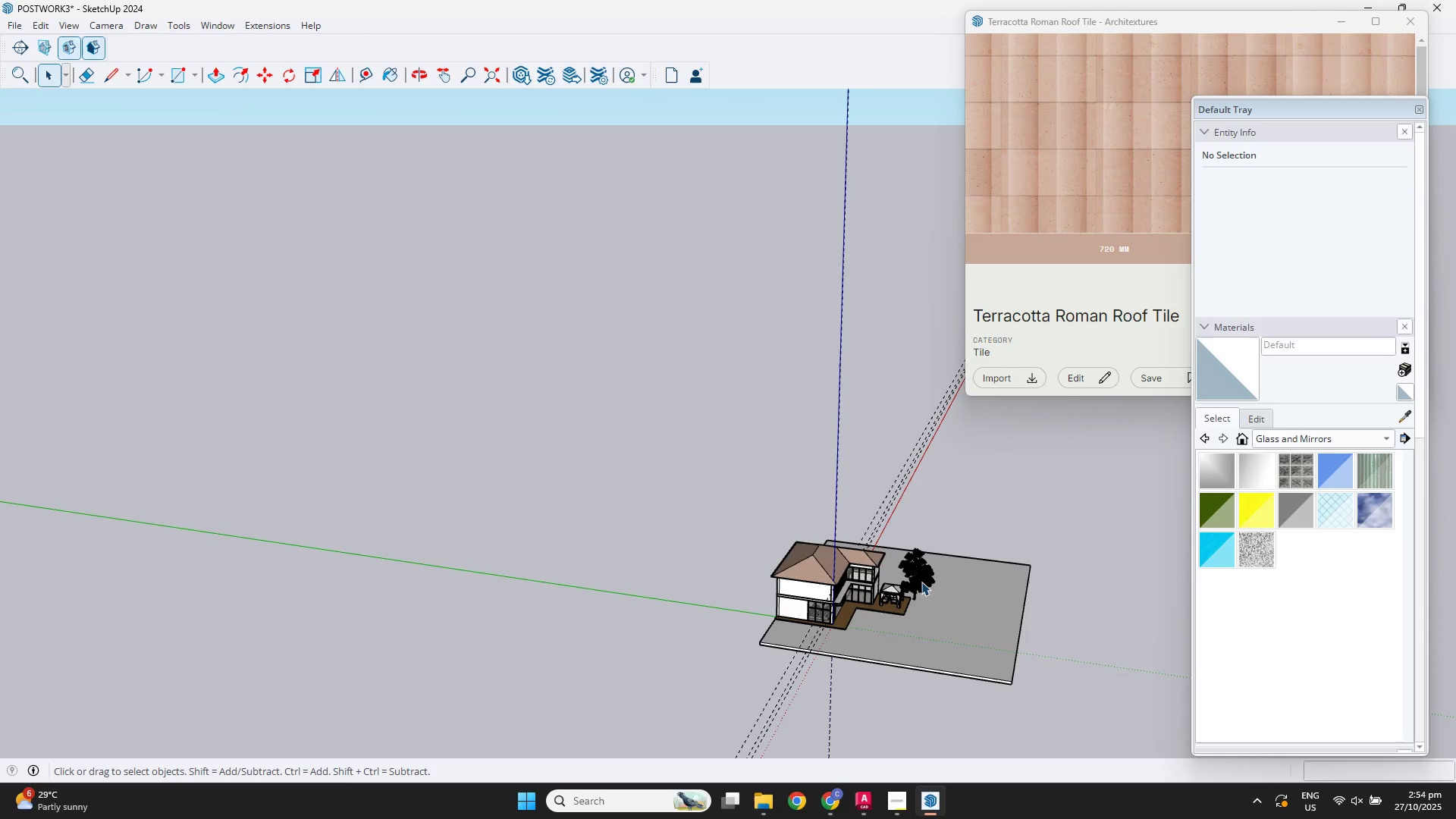 
left_click([916, 579])
 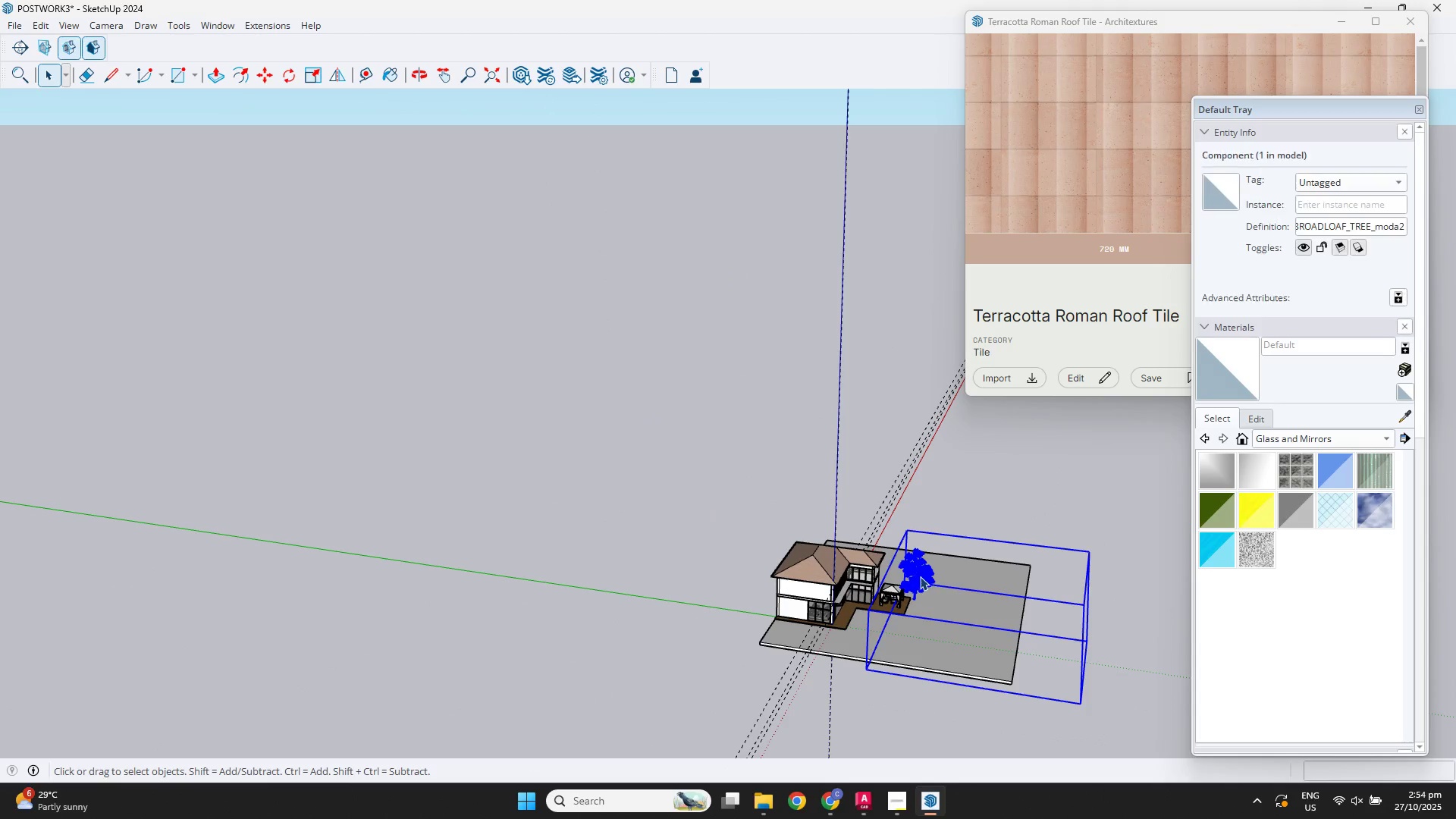 
key(Delete)
 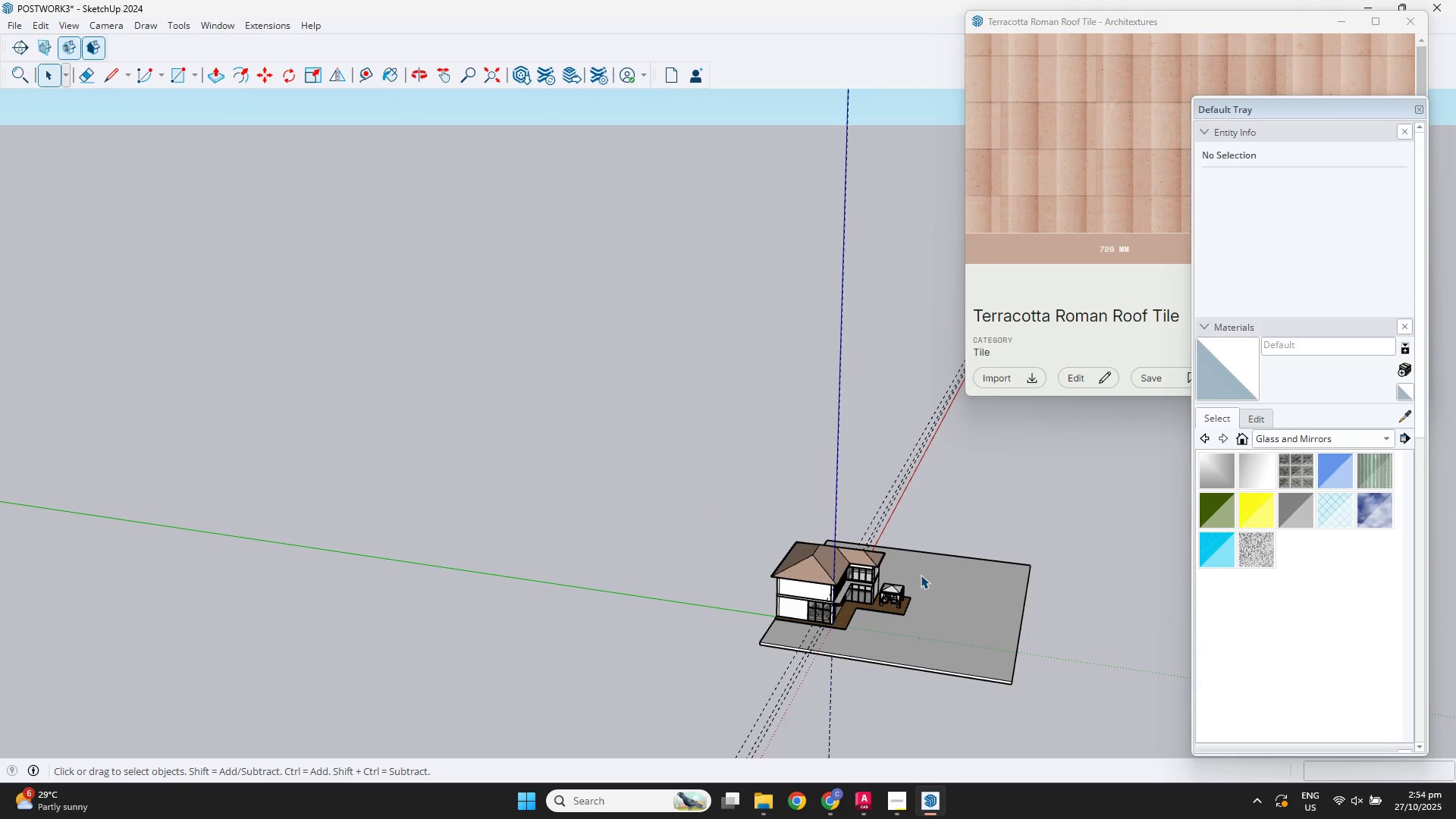 
key(Control+V)
 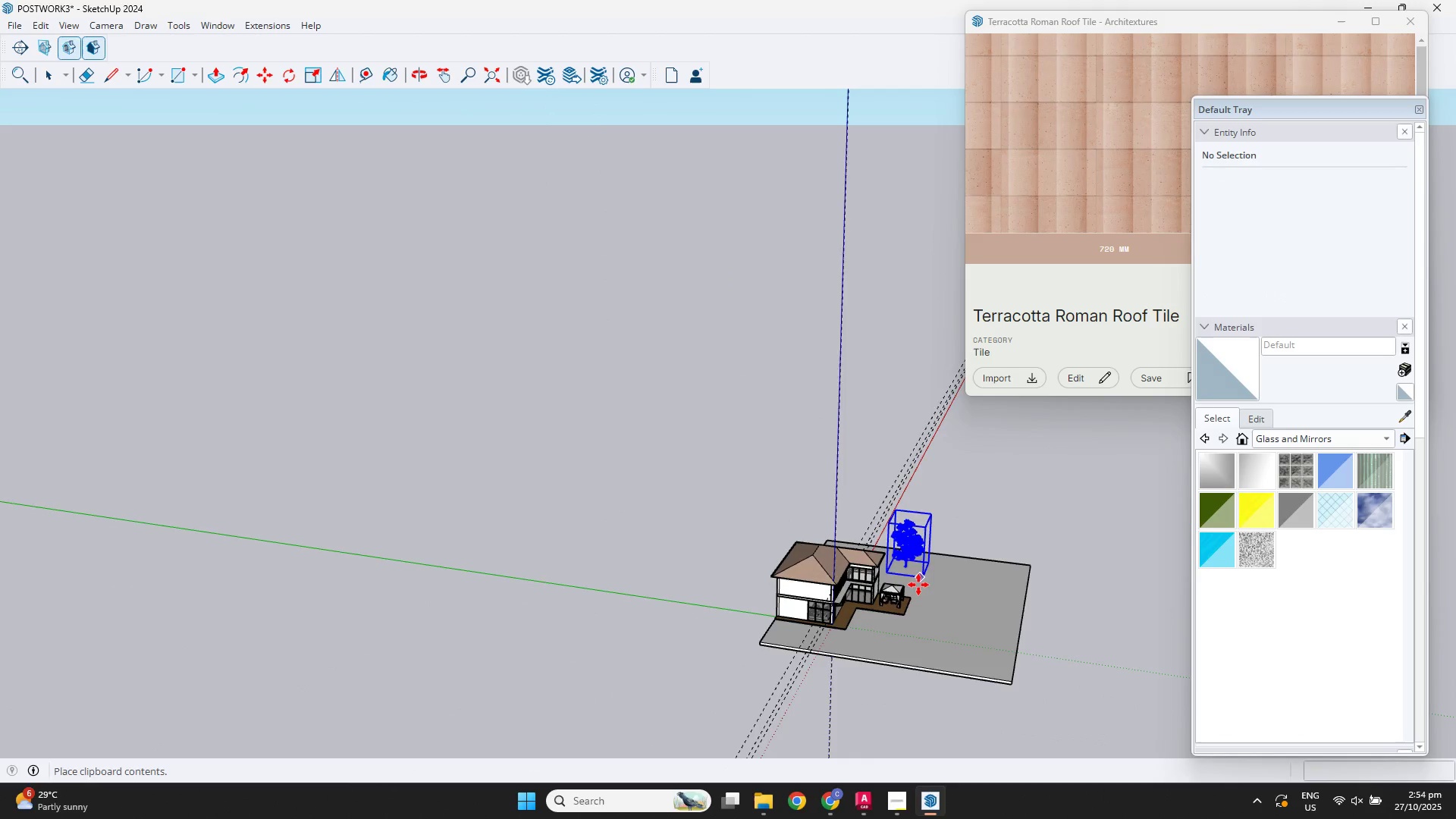 
scroll: coordinate [851, 574], scroll_direction: up, amount: 25.0
 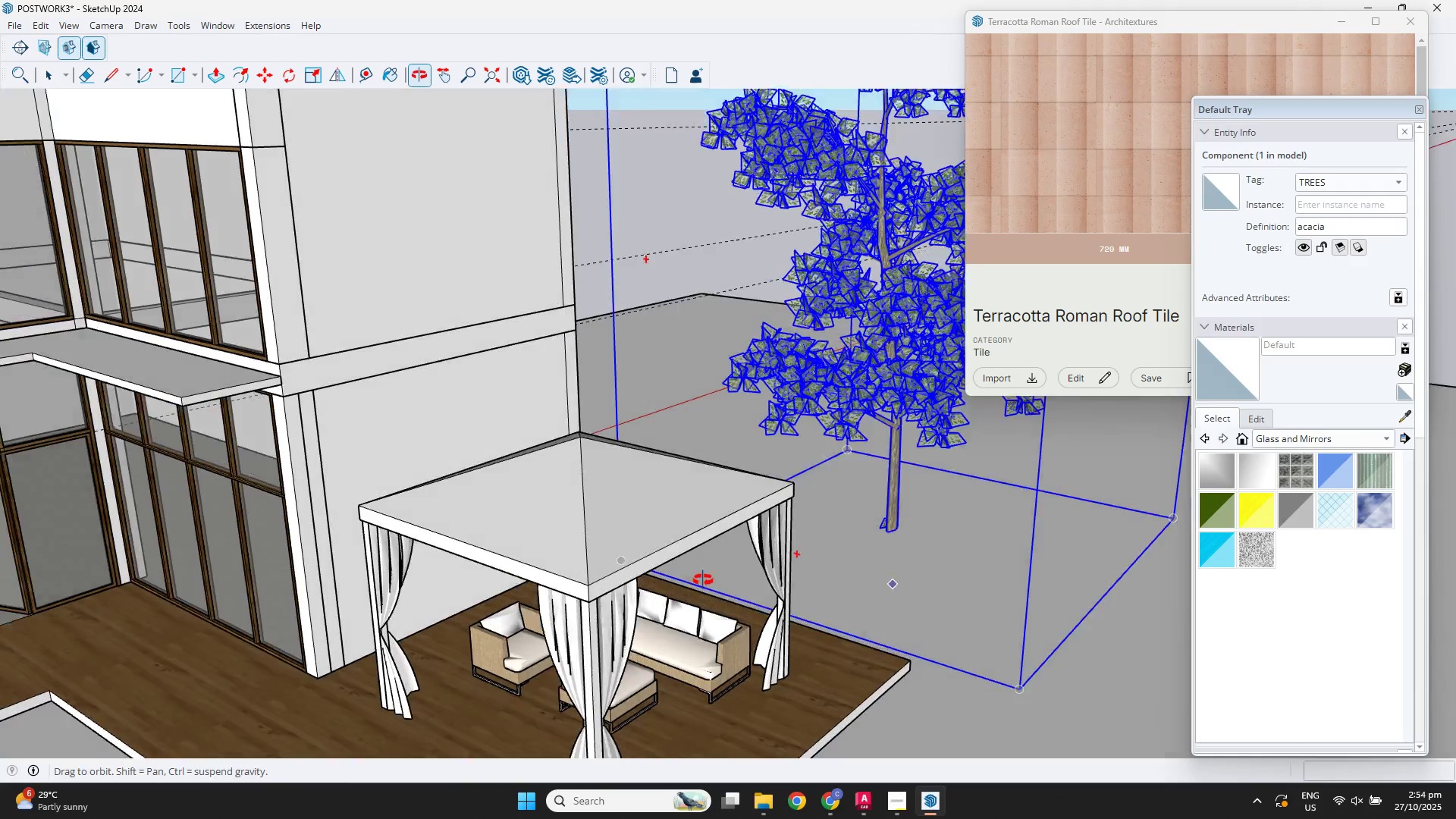 
left_click([914, 605])
 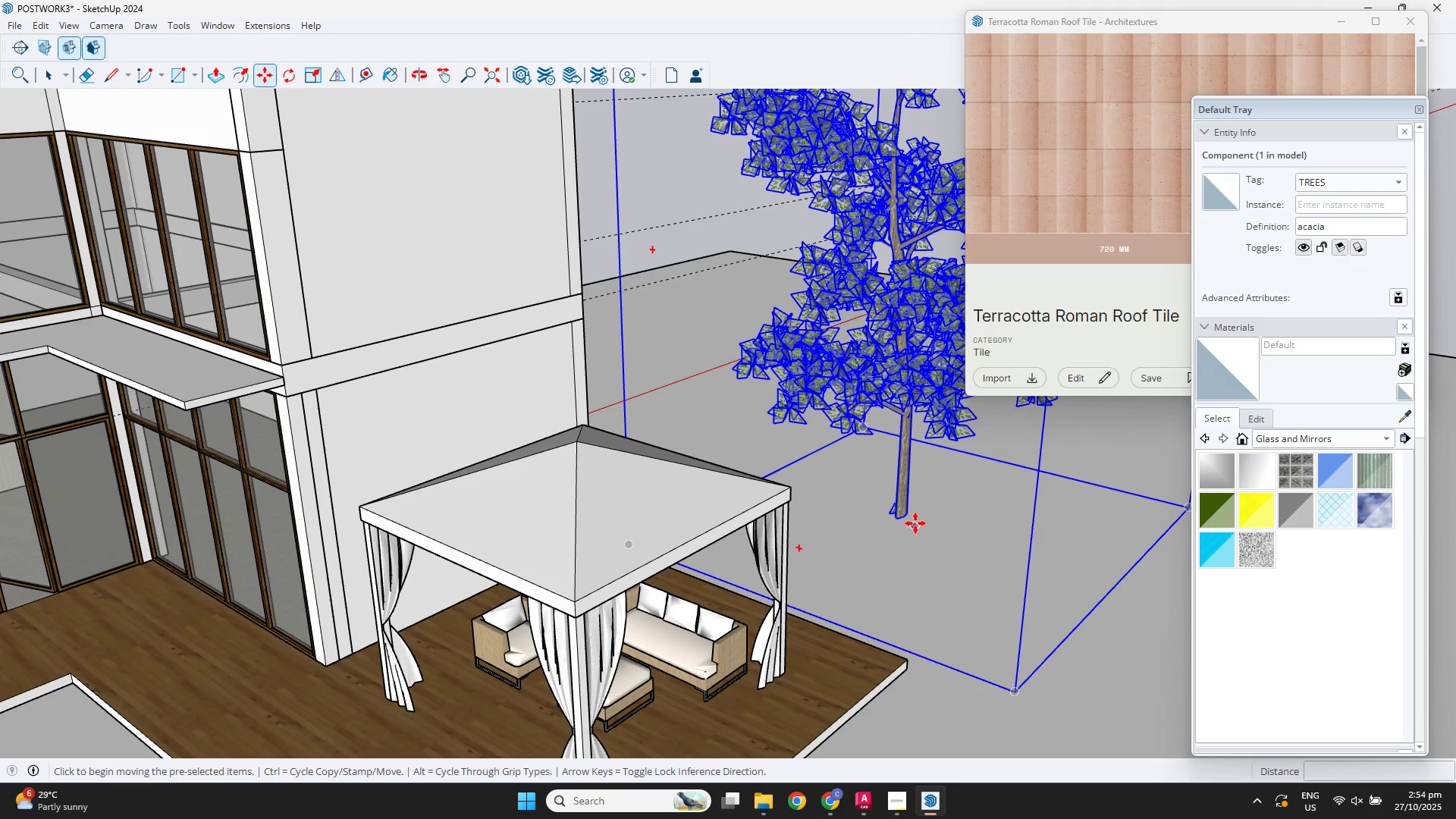 
left_click([893, 516])
 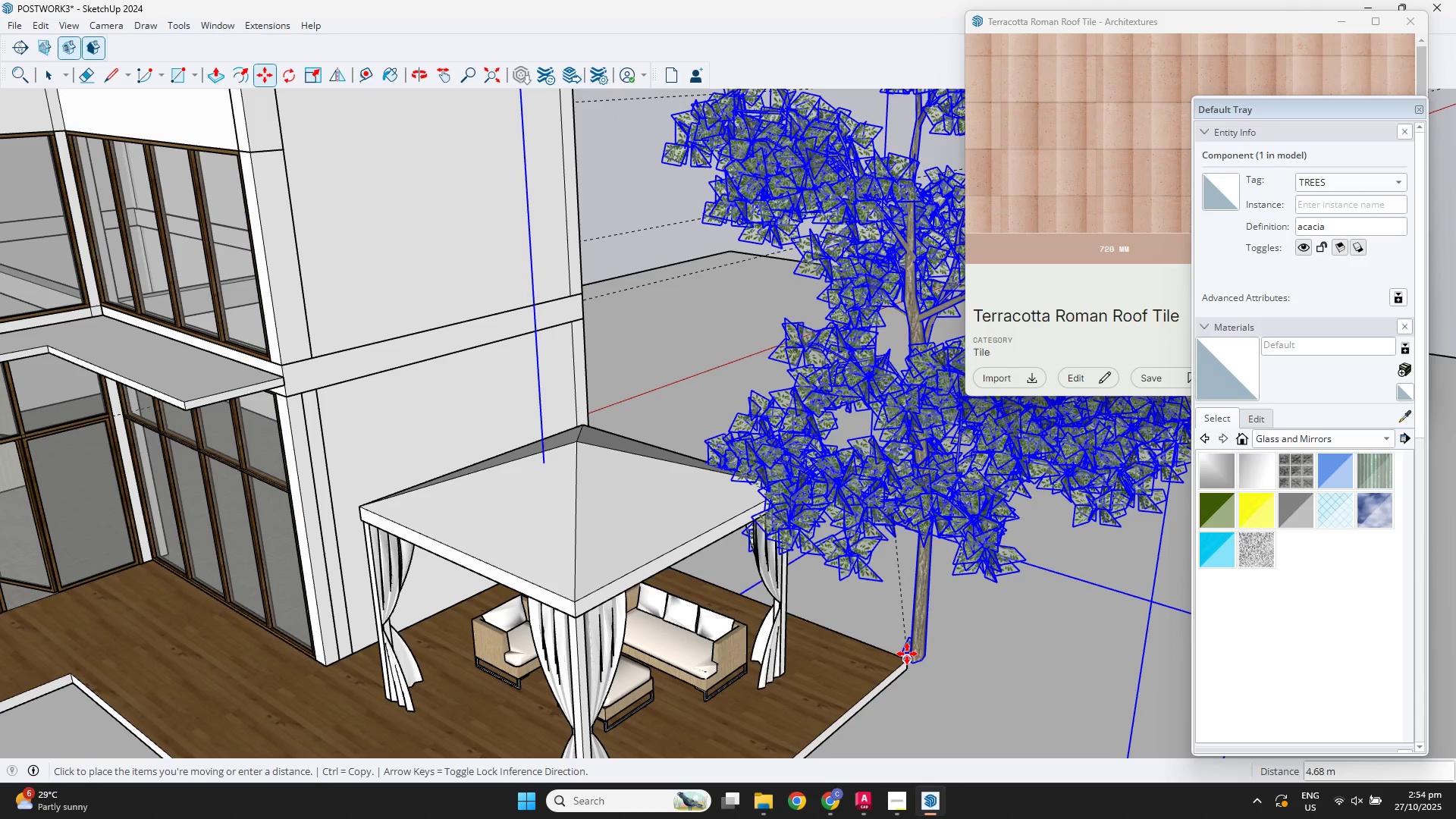 
left_click([910, 653])
 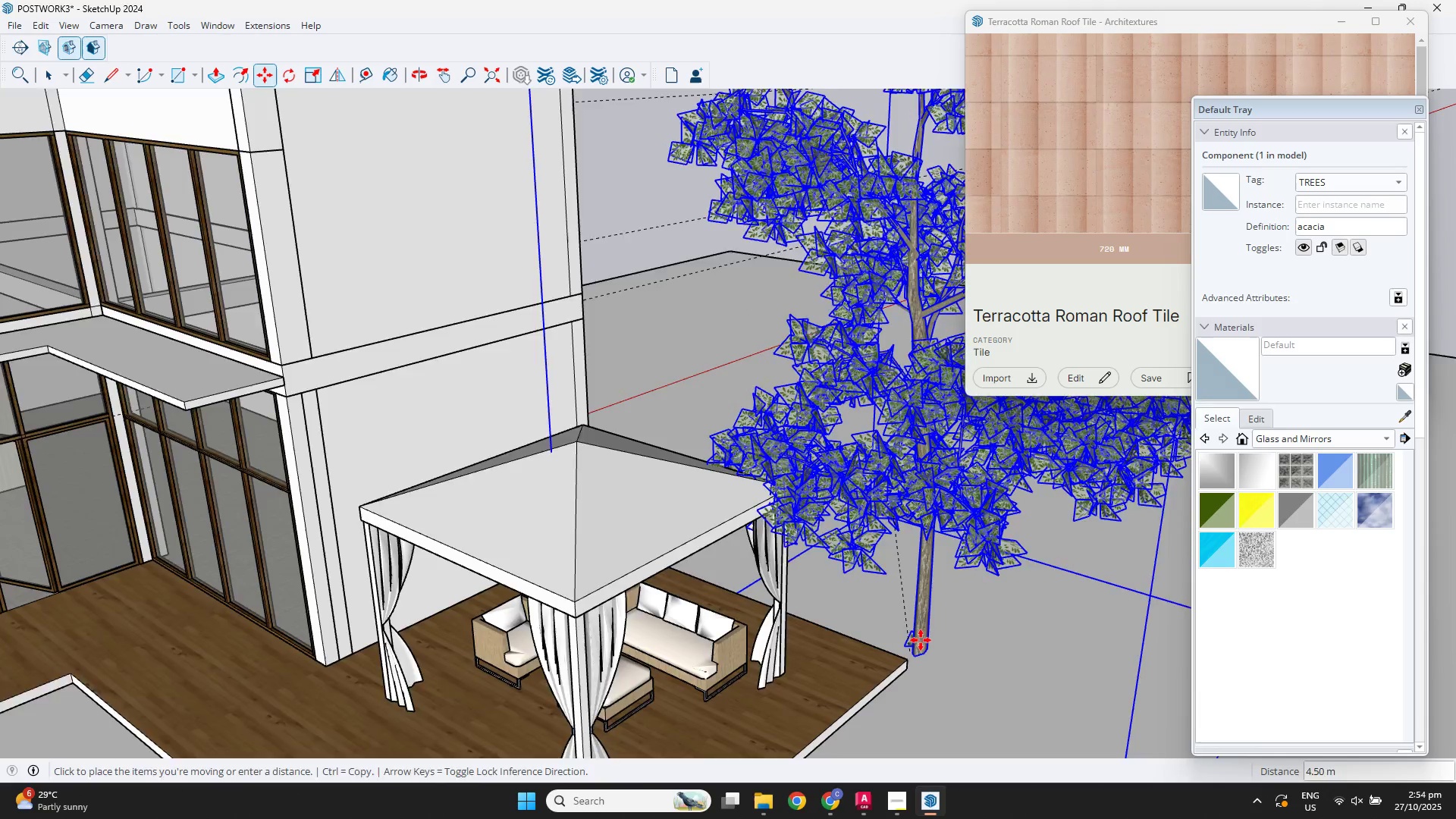 
scroll: coordinate [946, 618], scroll_direction: down, amount: 5.0
 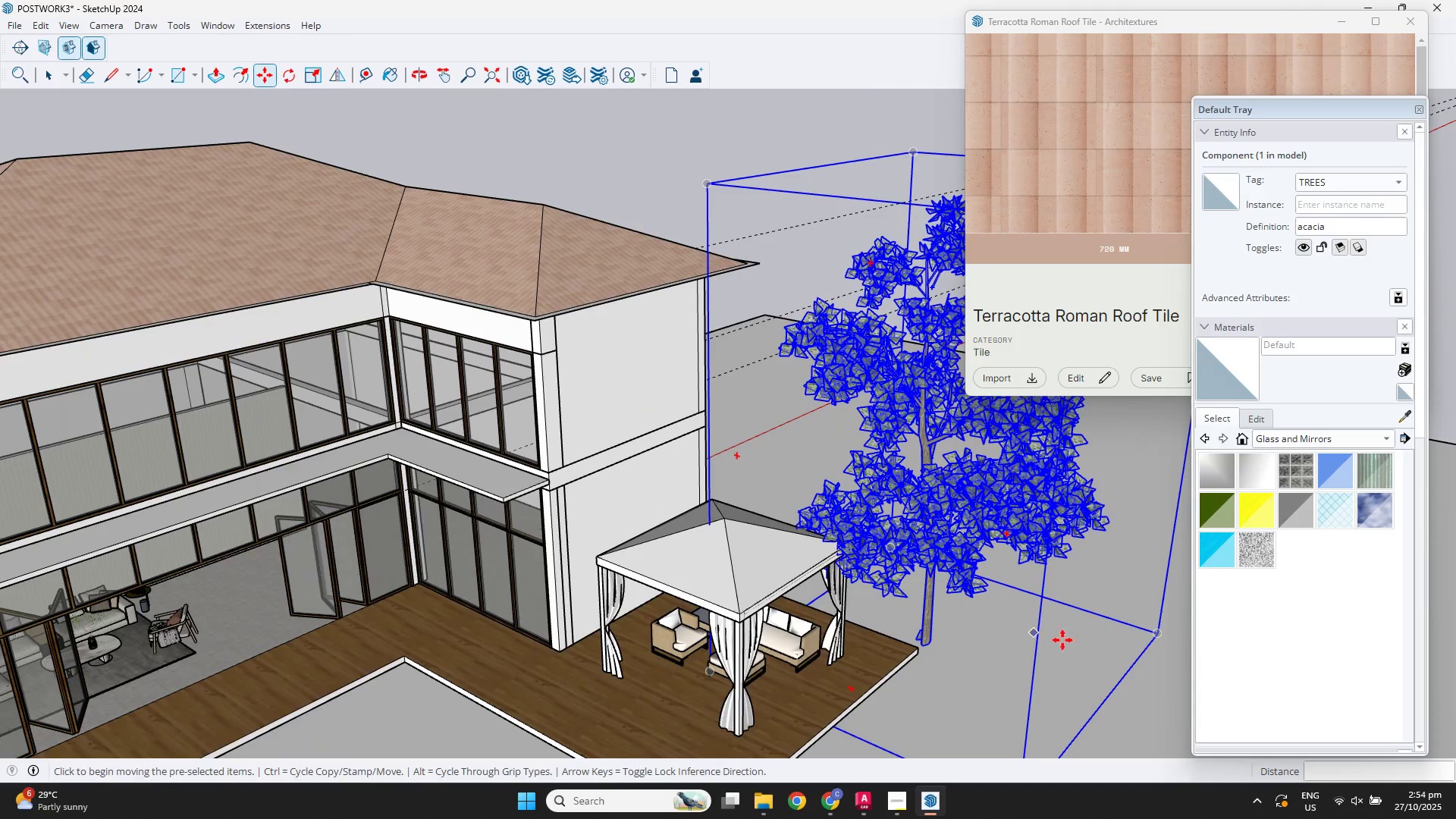 
key(Space)
 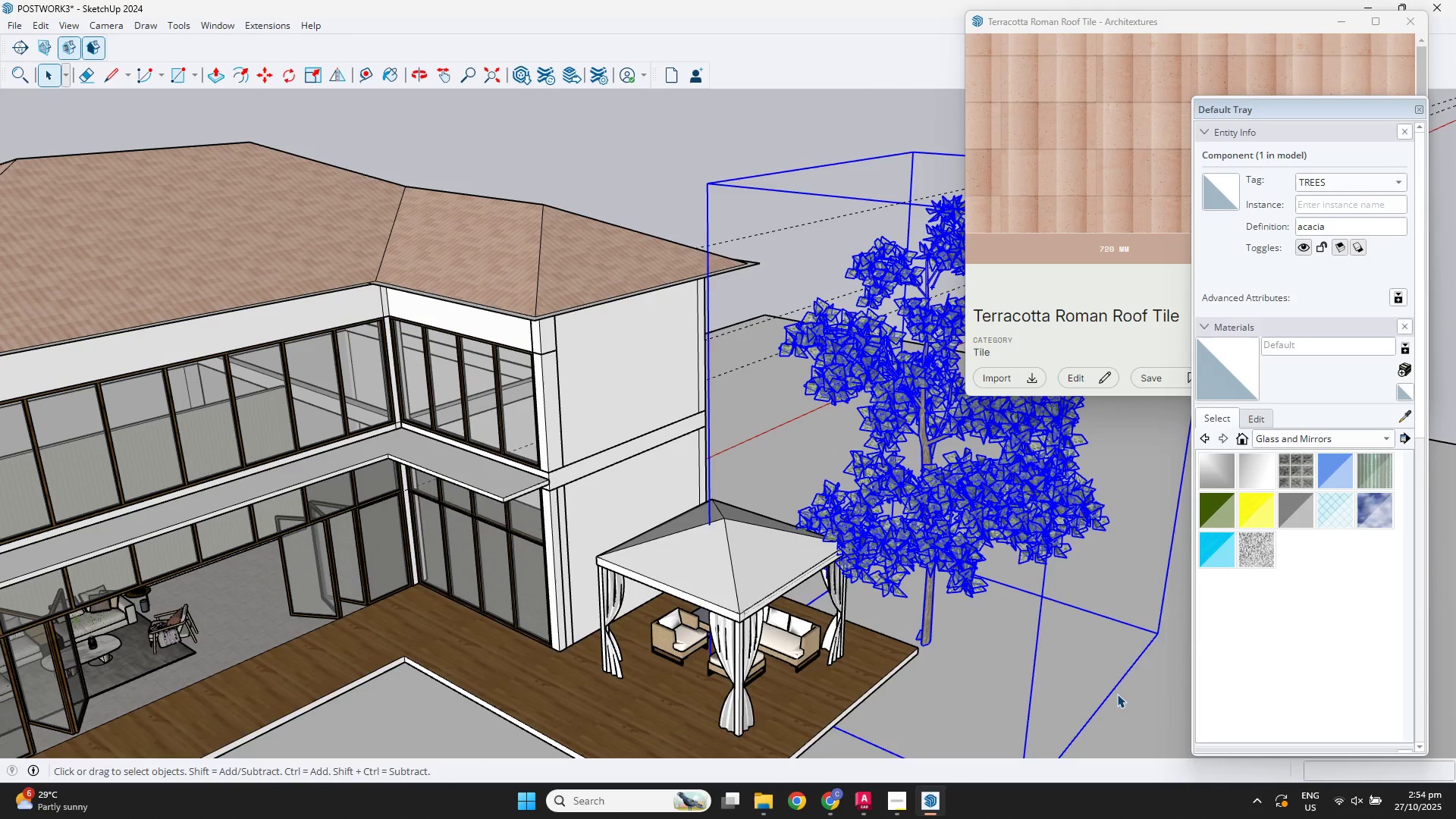 
left_click([1117, 694])
 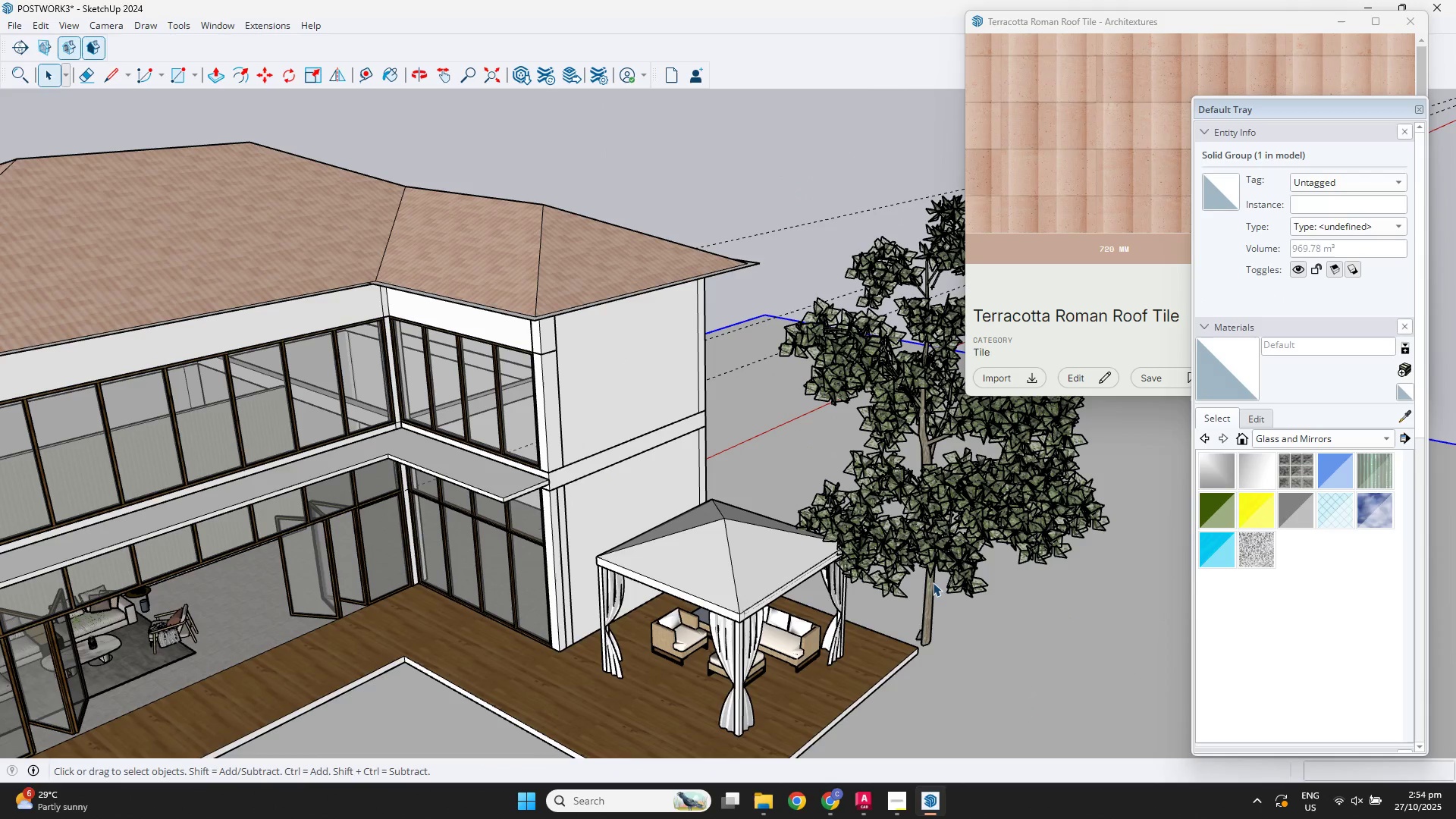 
left_click([927, 585])
 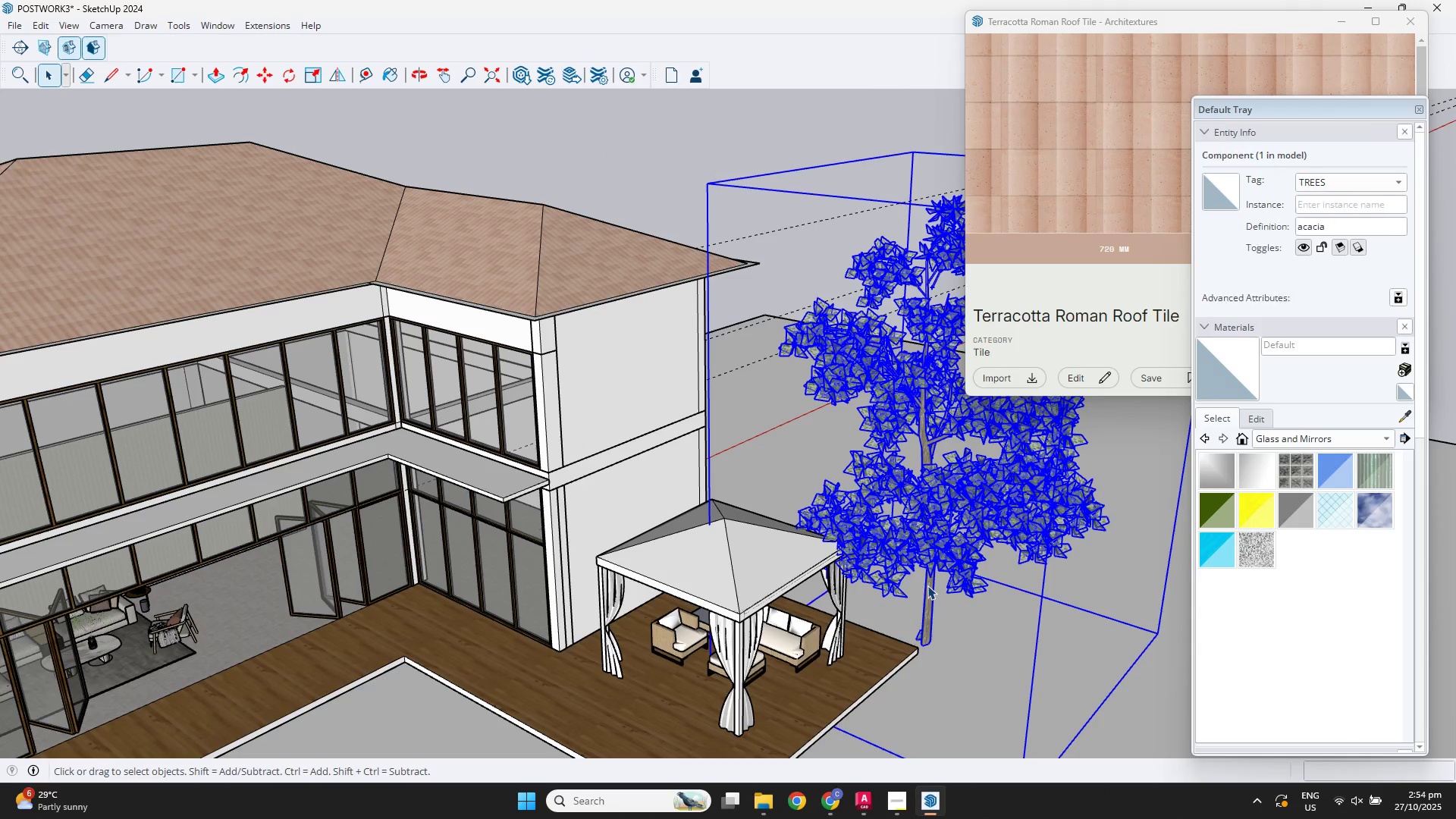 
key(M)
 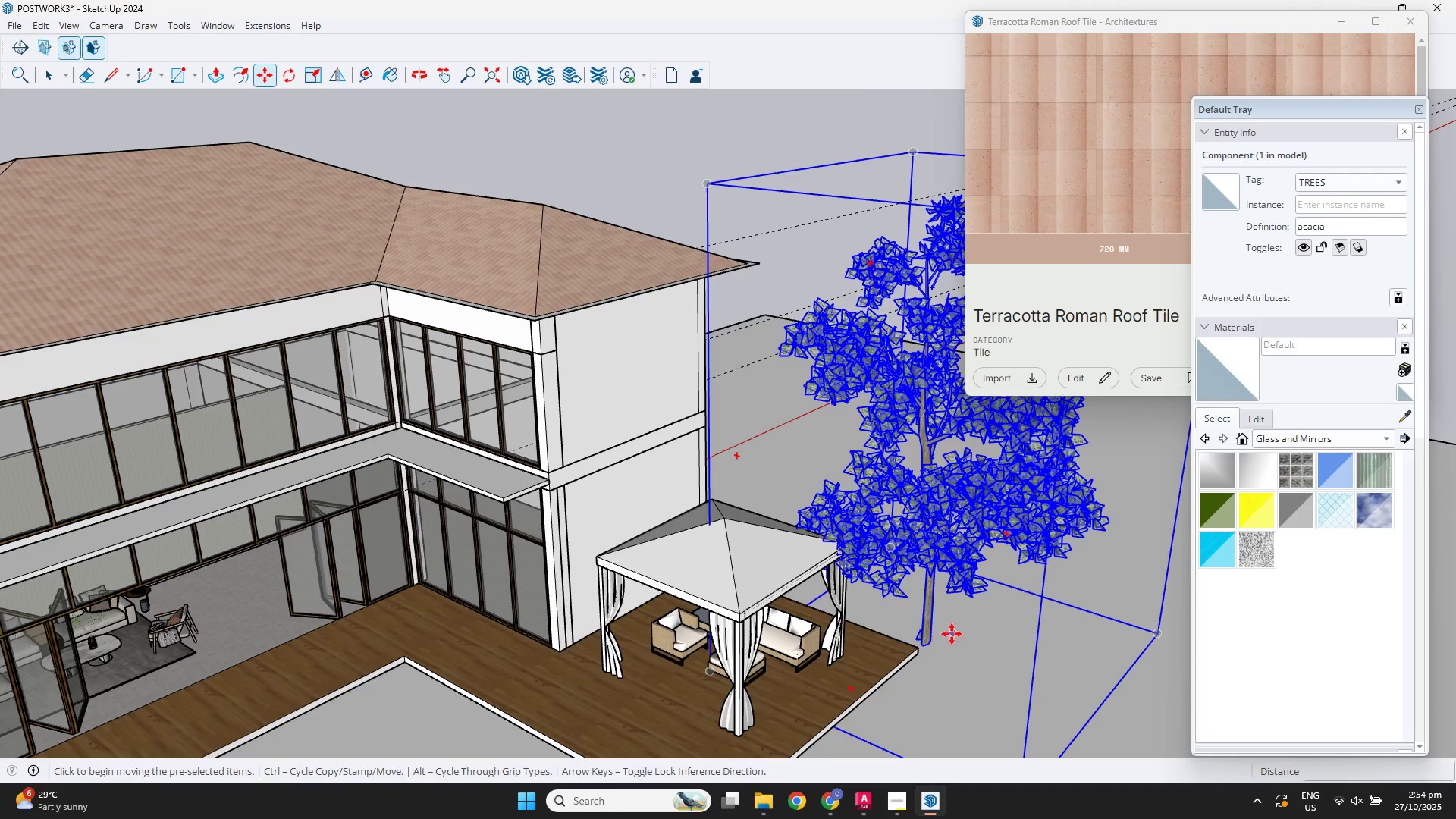 
key(Control+ControlLeft)
 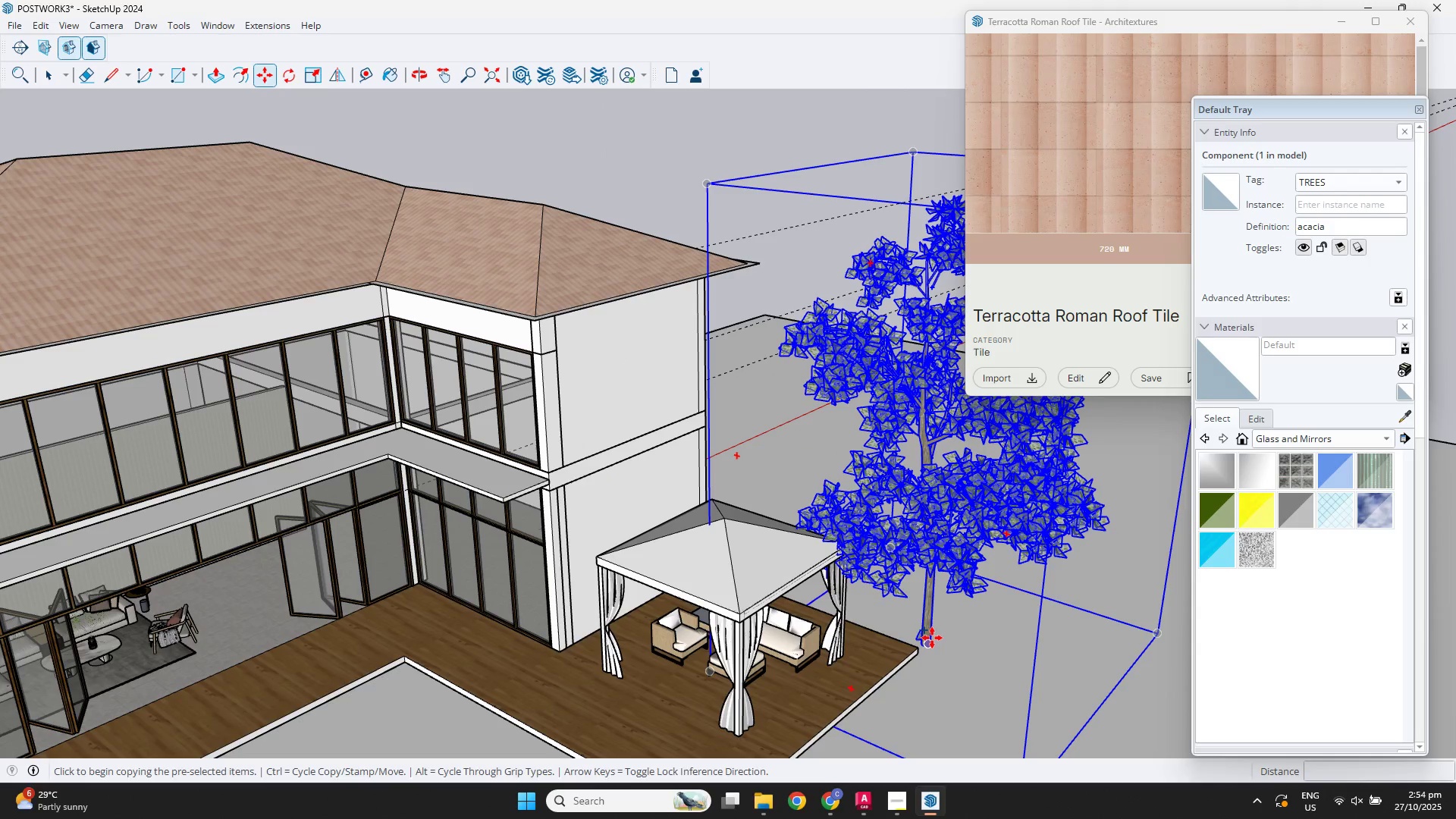 
left_click([932, 638])
 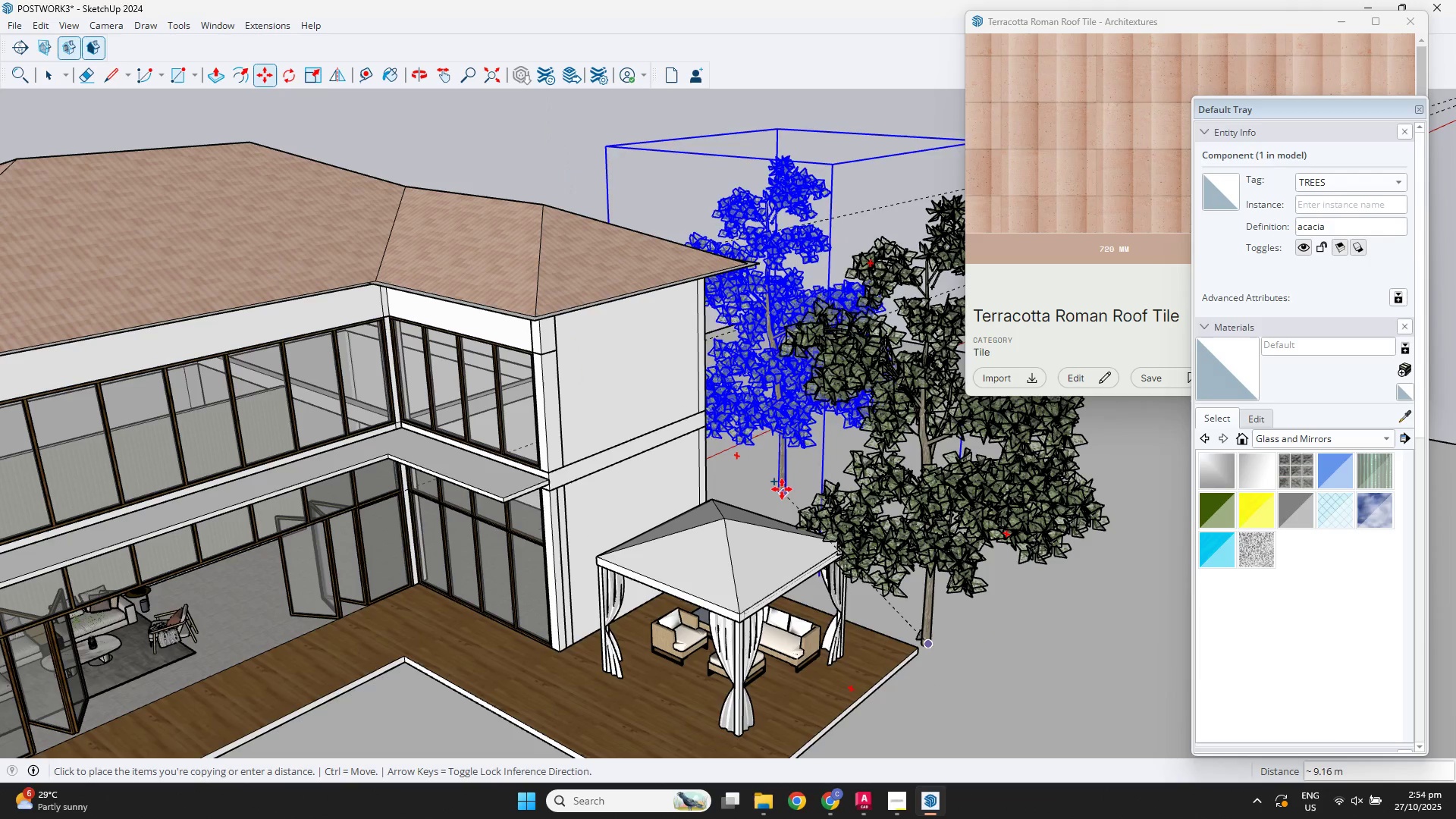 
scroll: coordinate [834, 513], scroll_direction: up, amount: 3.0
 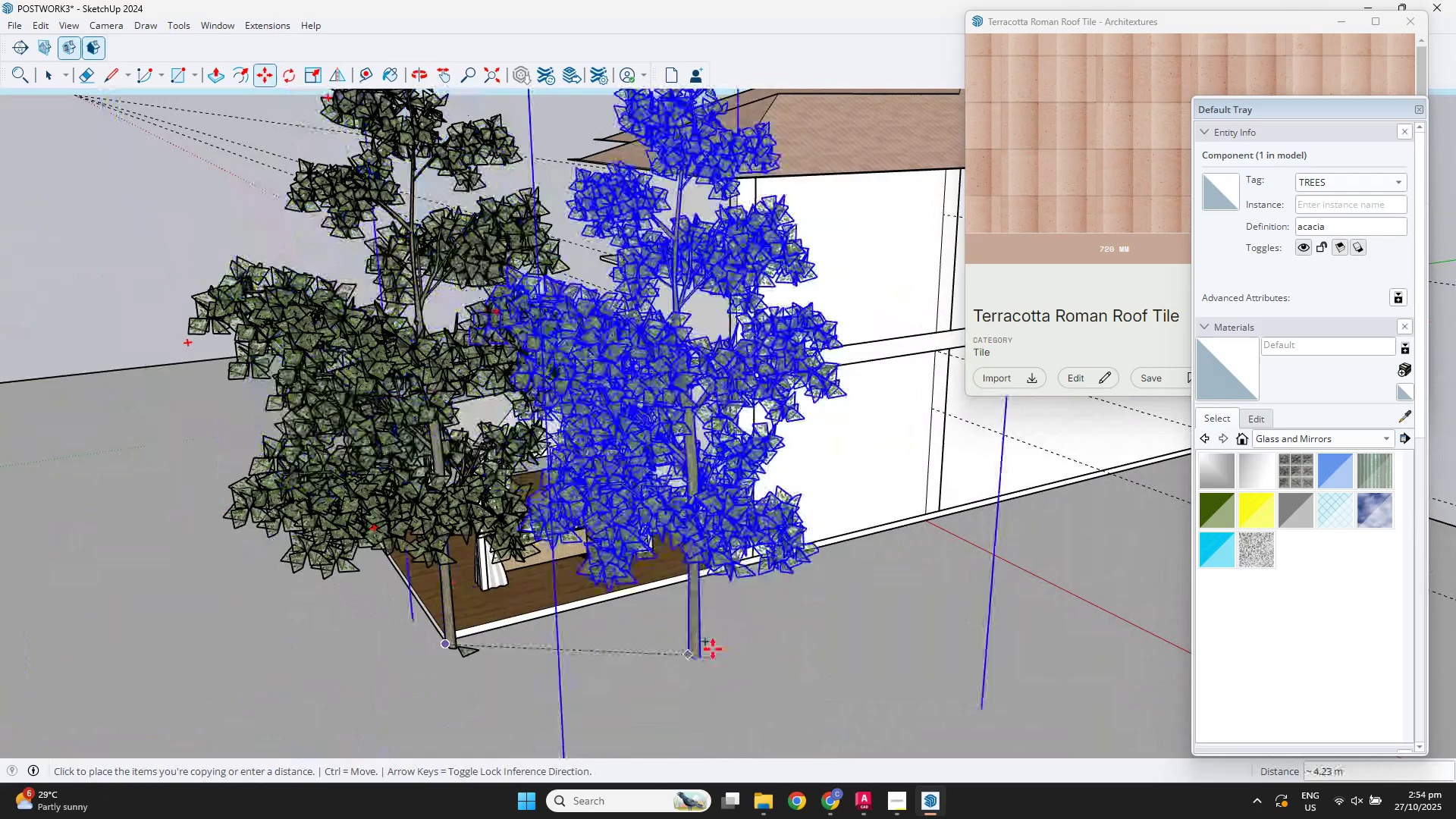 
left_click([773, 654])
 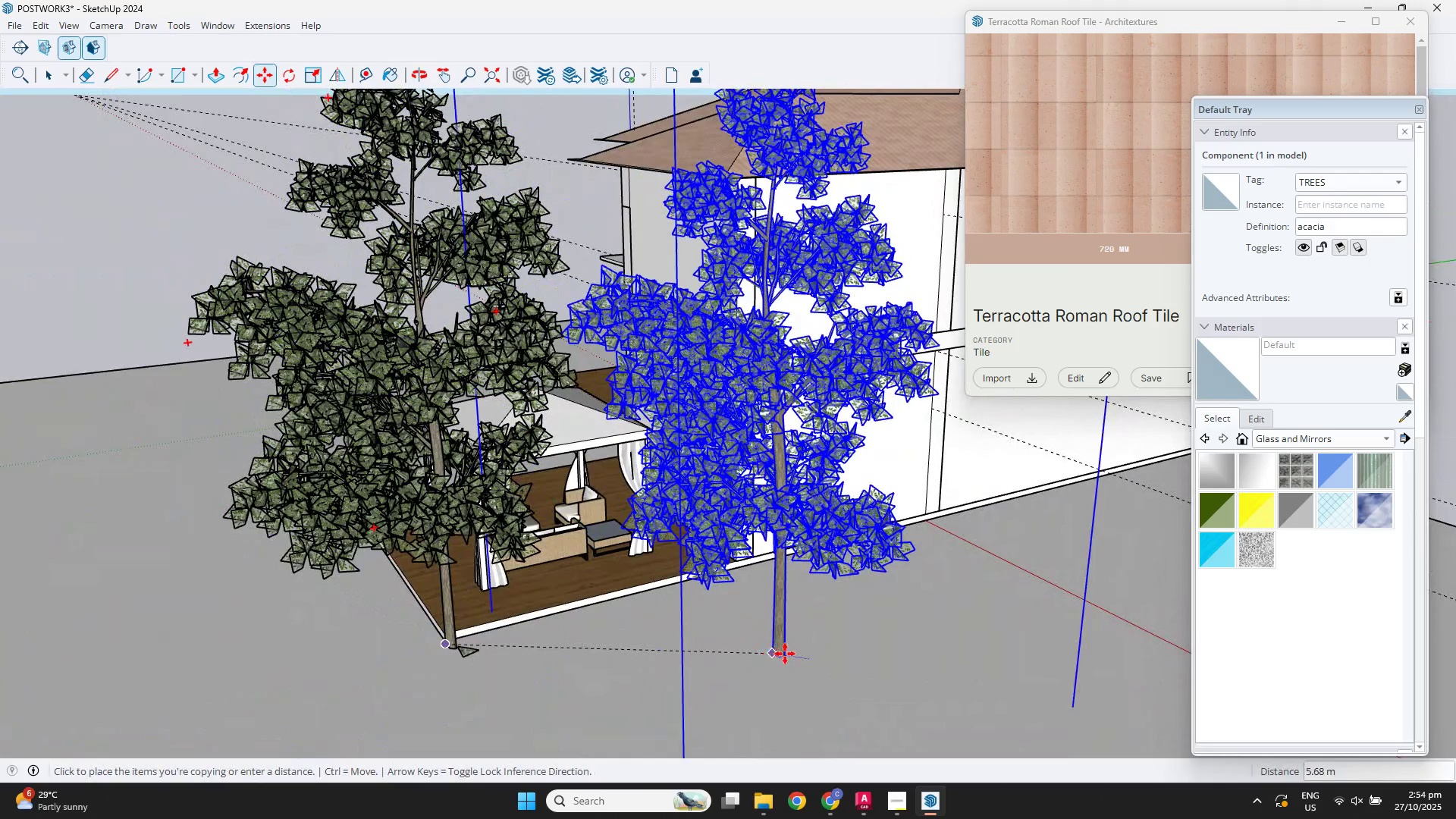 
key(Control+ControlLeft)
 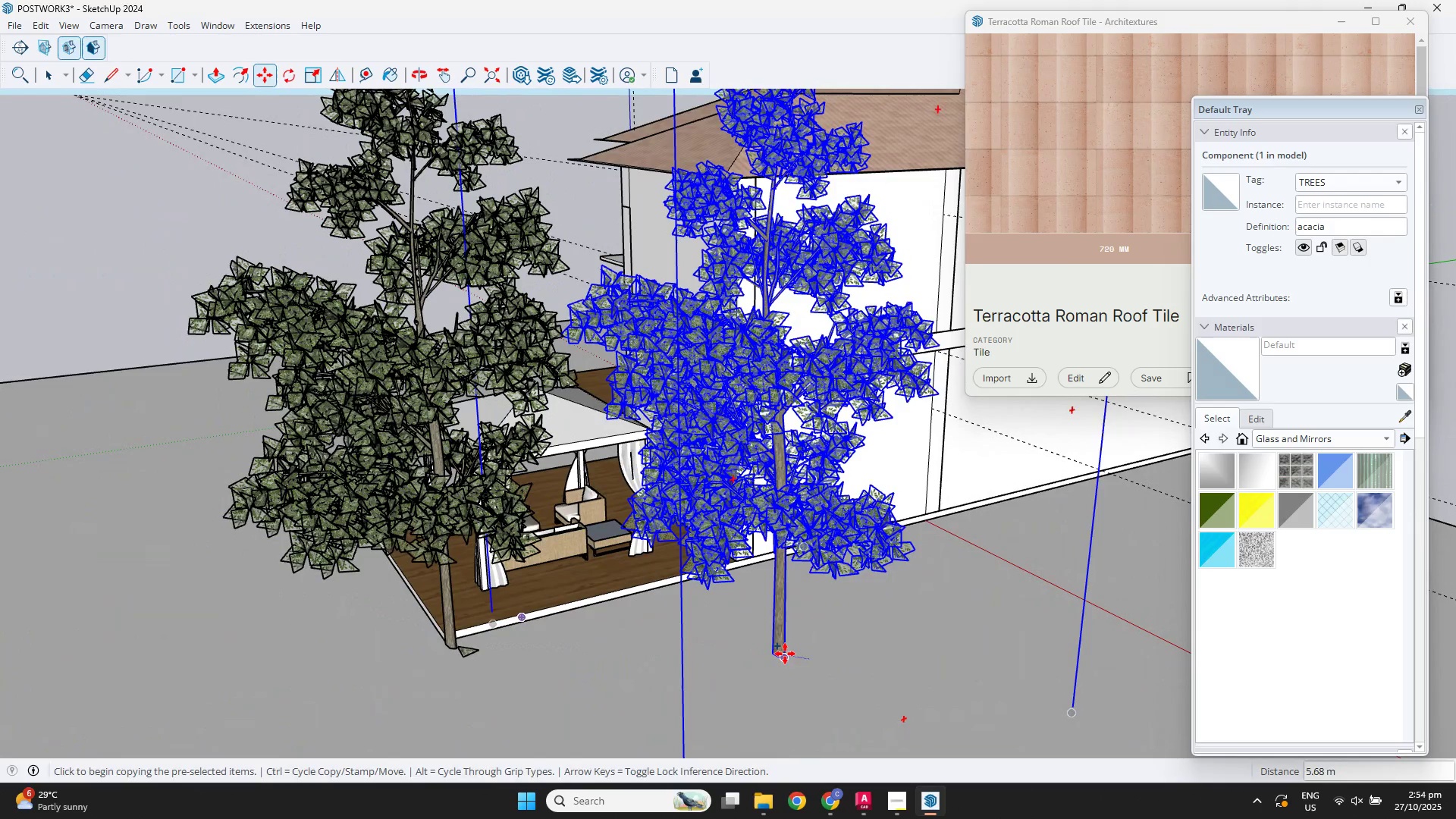 
key(M)
 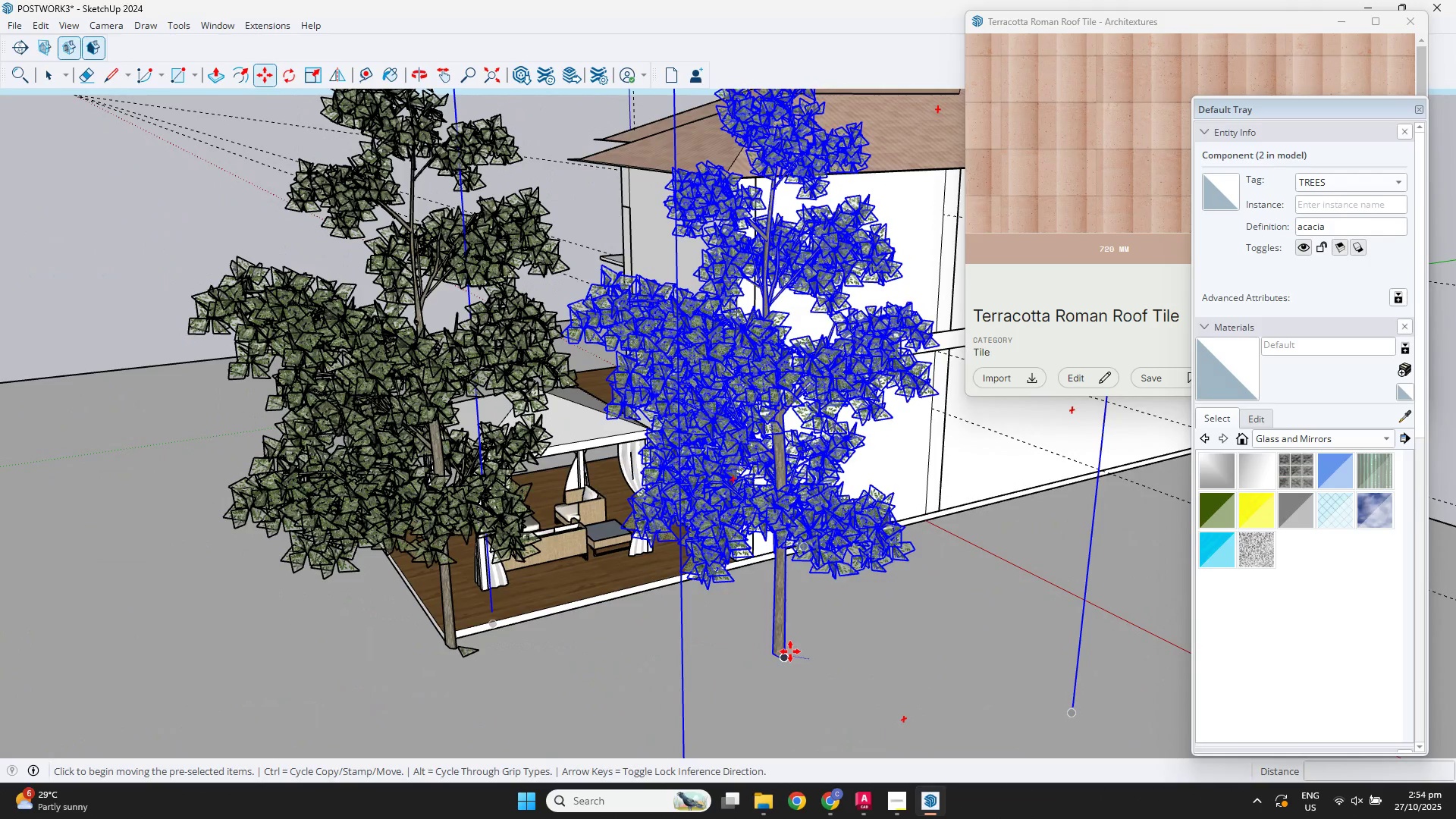 
key(Control+ControlLeft)
 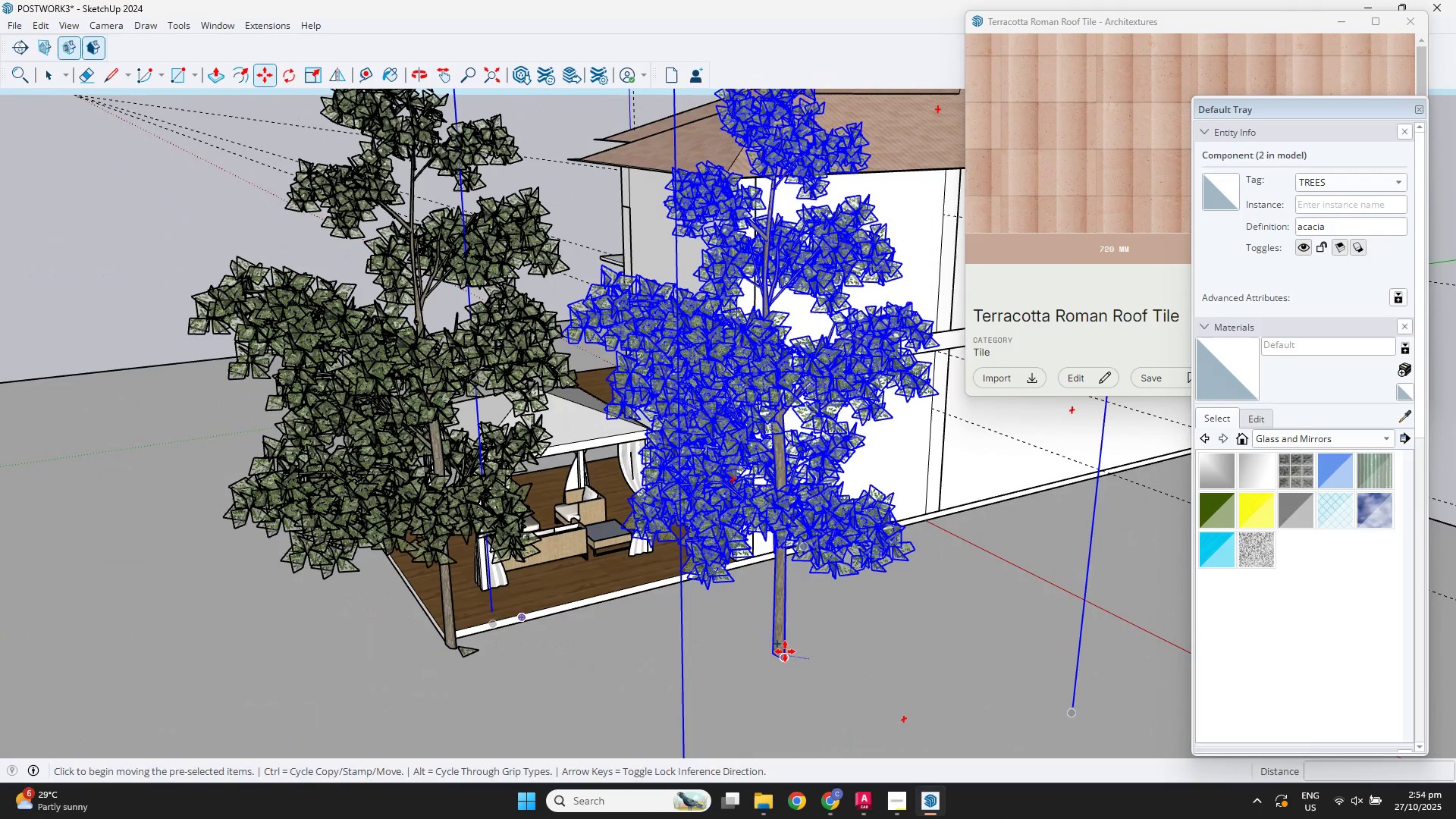 
left_click([785, 651])
 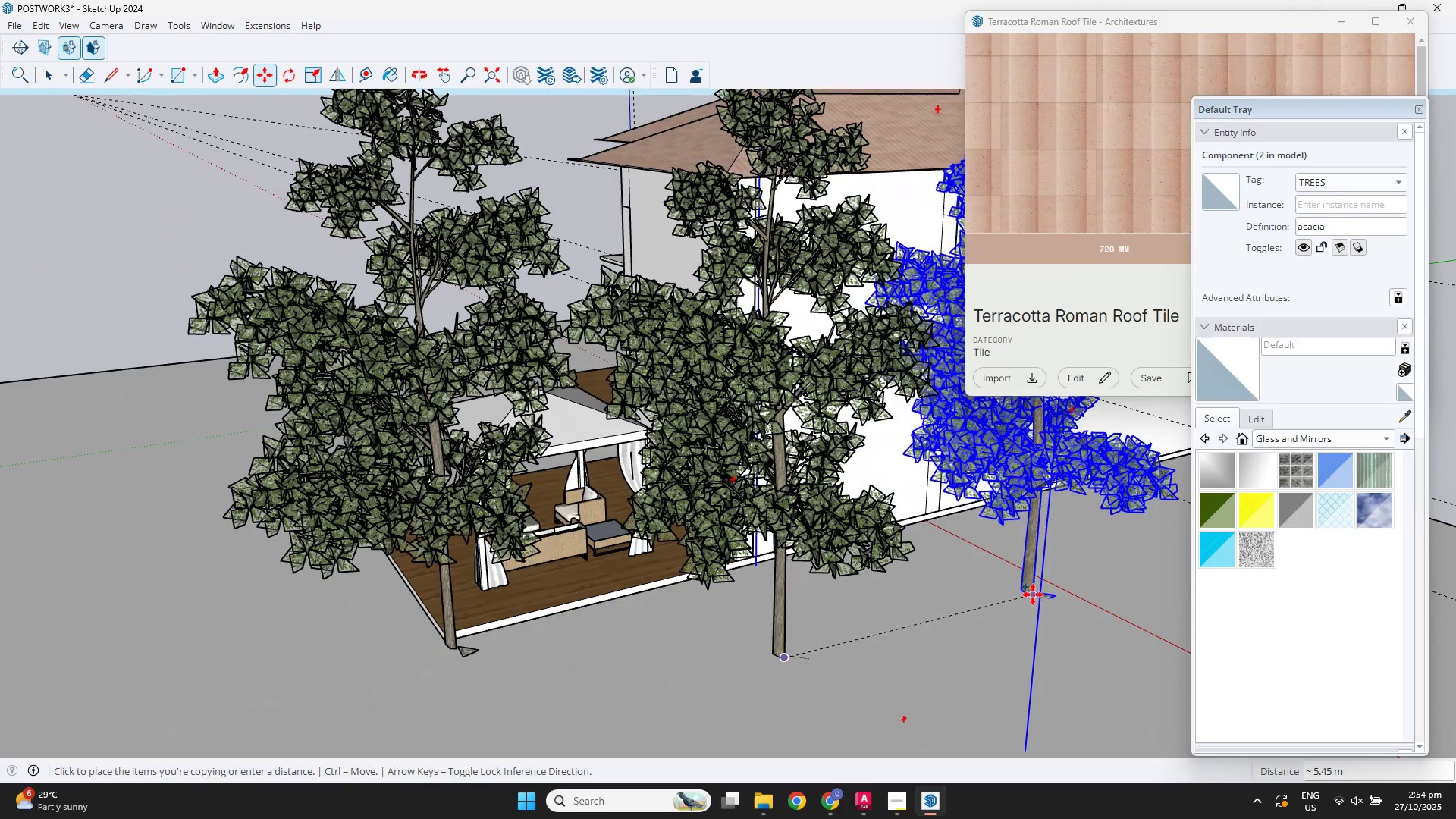 
hold_key(key=ShiftLeft, duration=0.47)
scroll: coordinate [426, 671], scroll_direction: down, amount: 1.0
 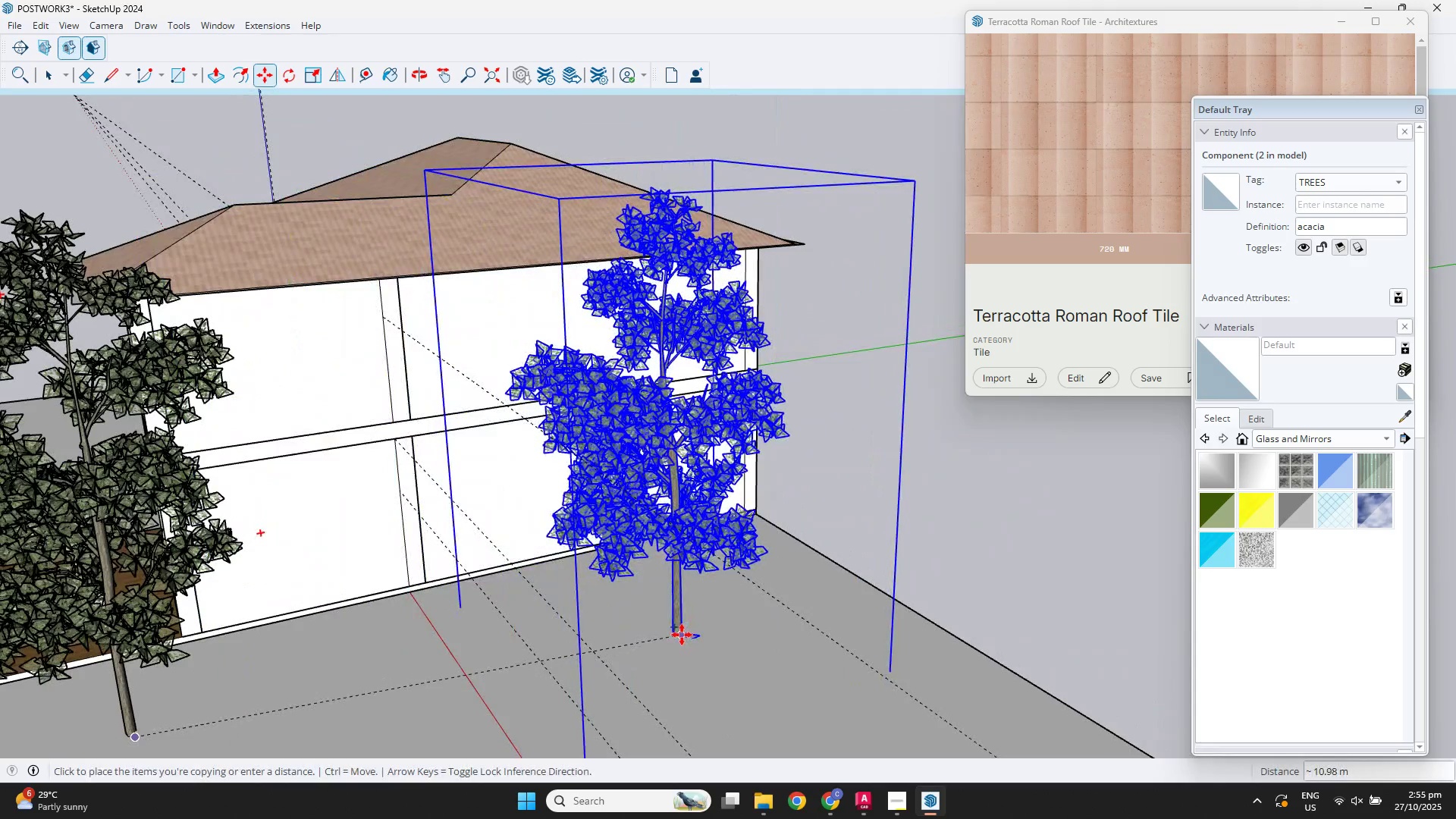 
left_click([682, 635])
 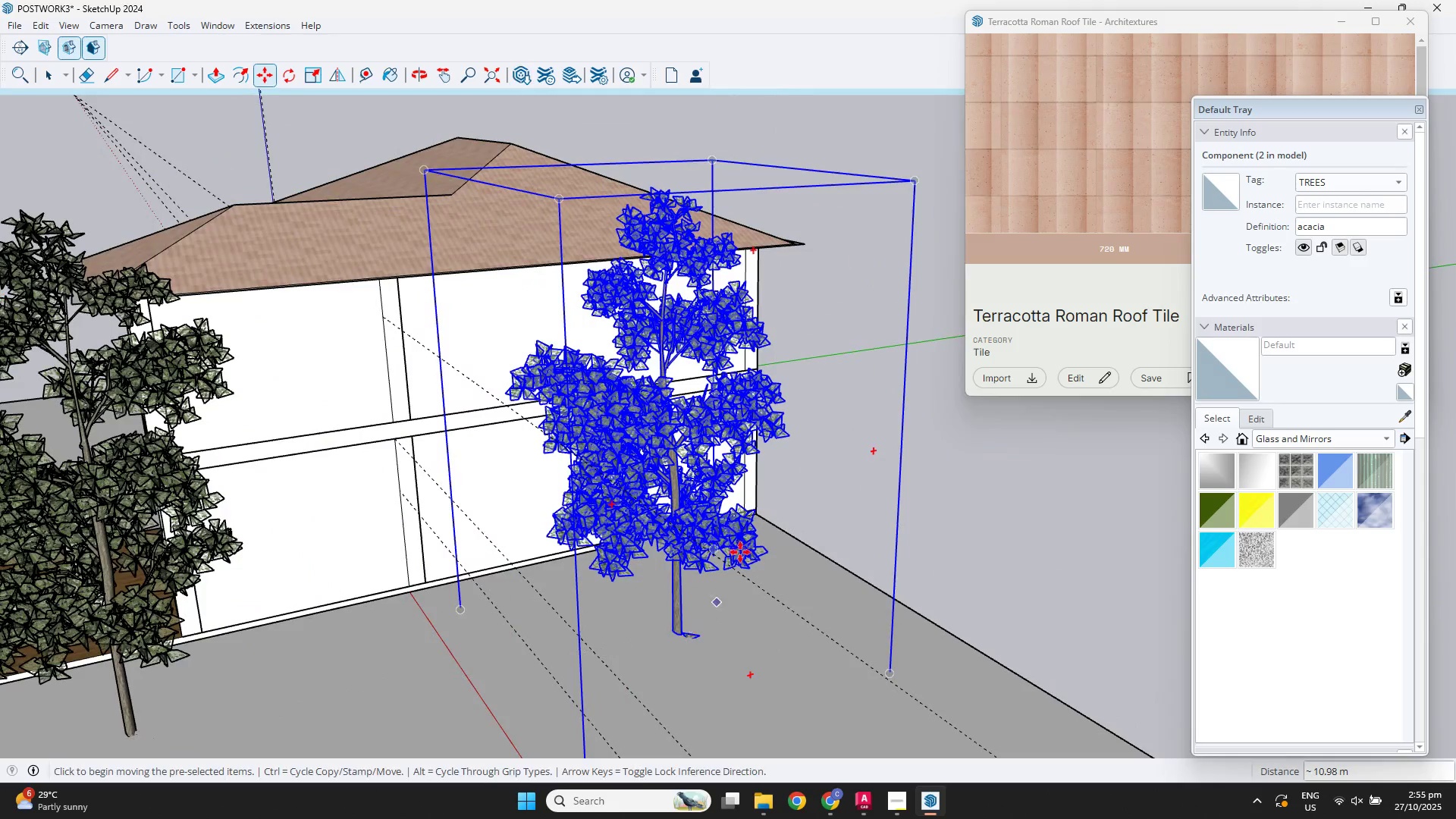 
key(S)
 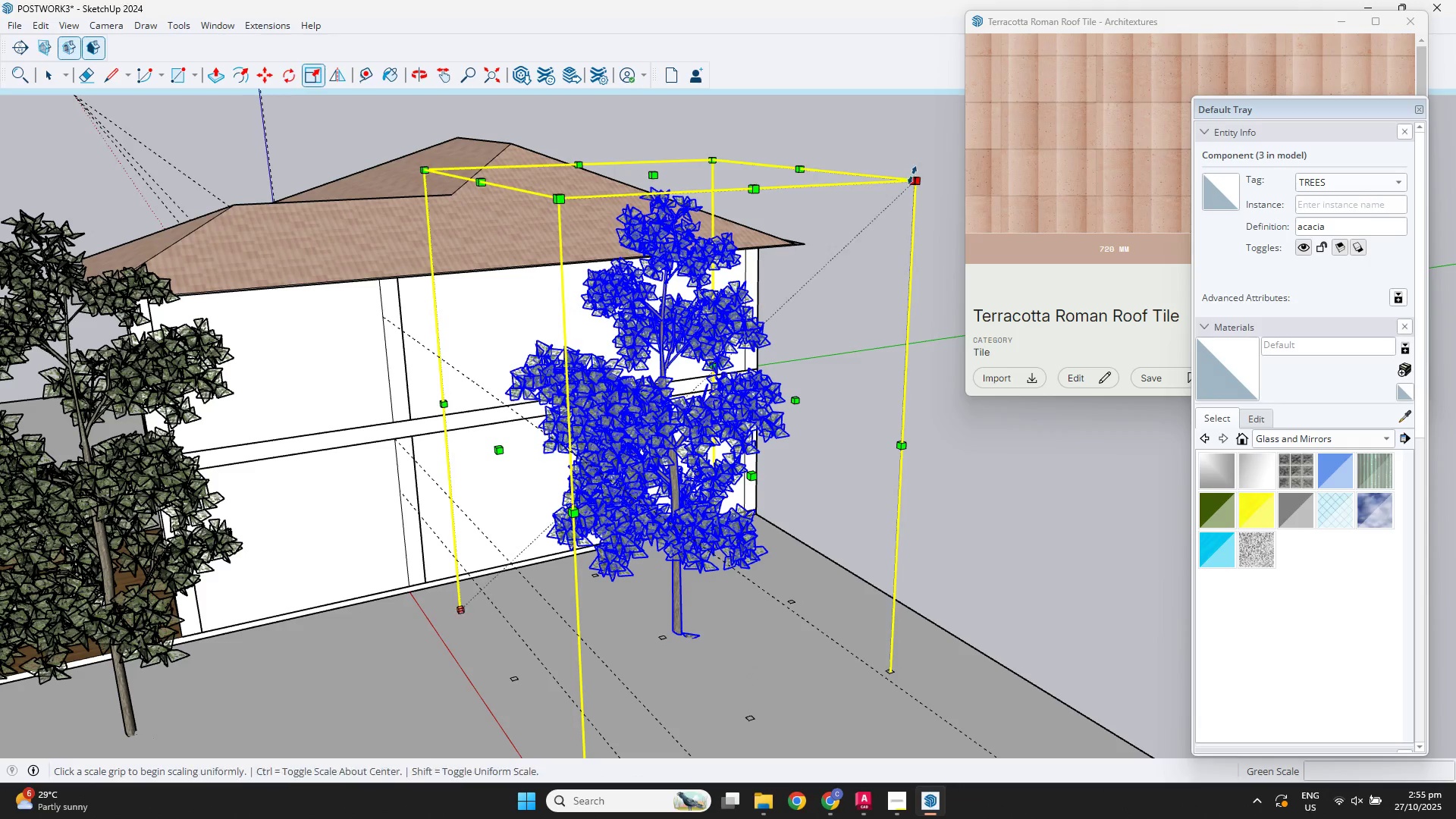 
left_click([915, 177])
 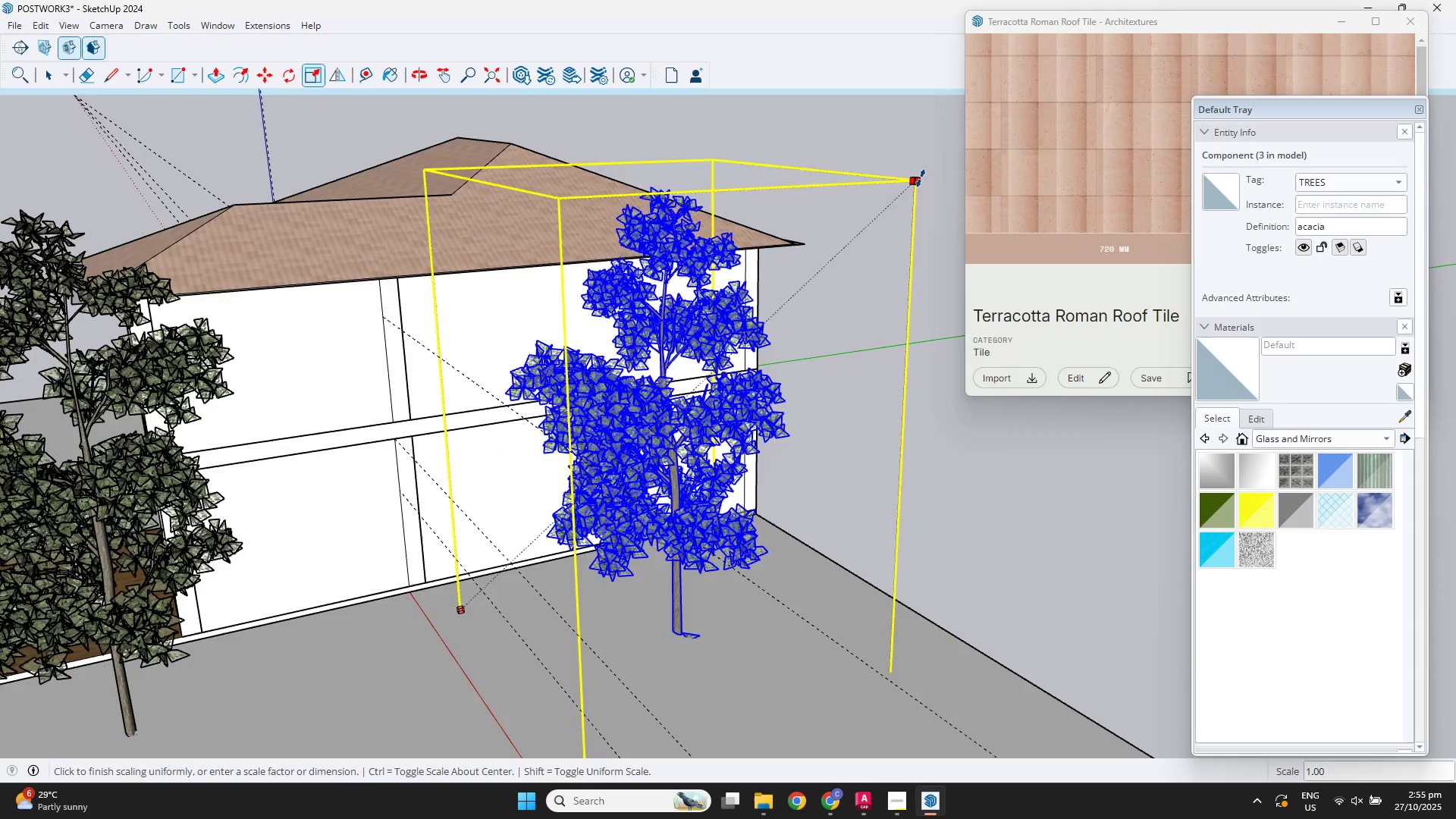 
scroll: coordinate [836, 180], scroll_direction: down, amount: 5.0
 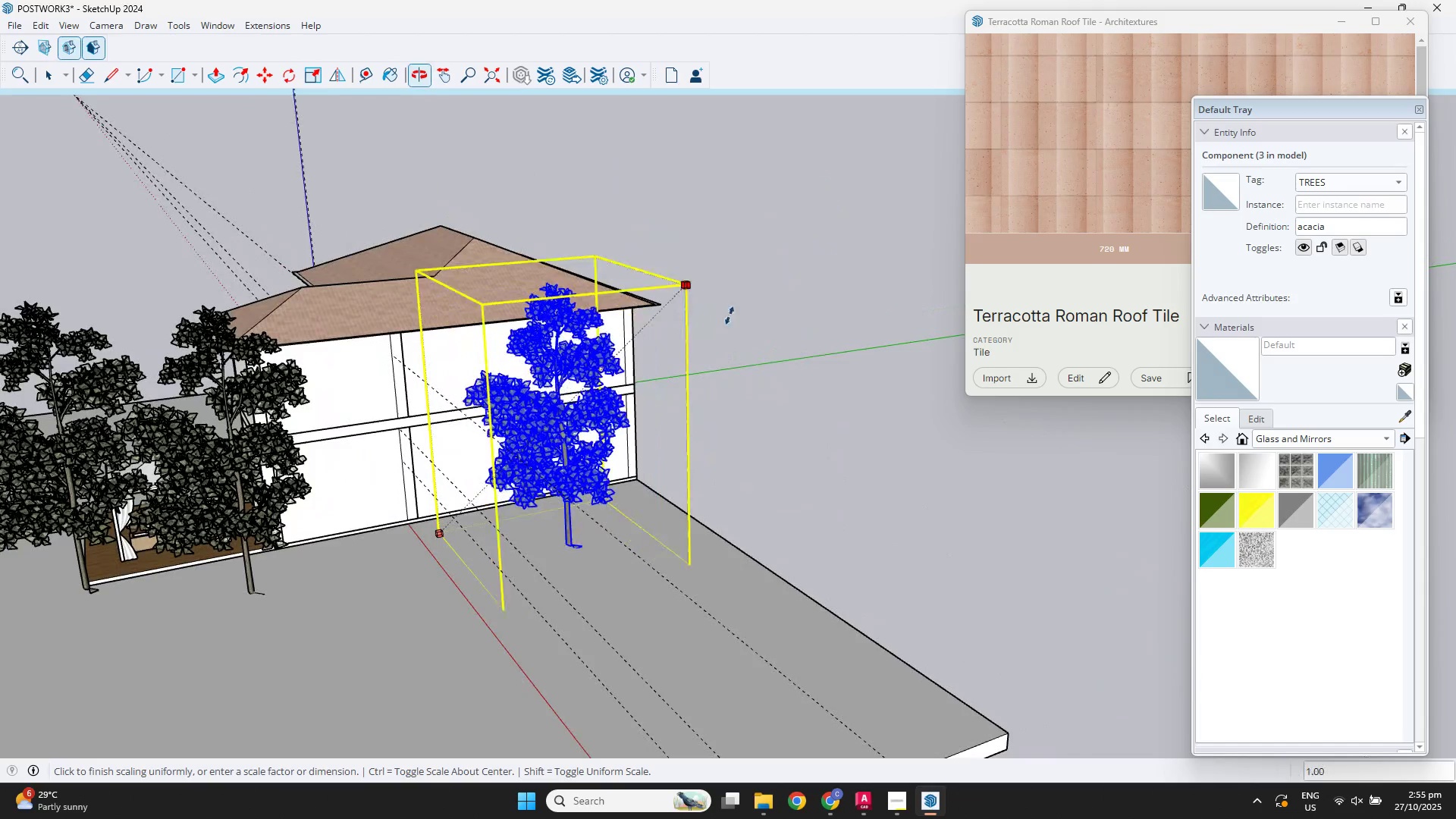 
hold_key(key=ShiftLeft, duration=0.39)
 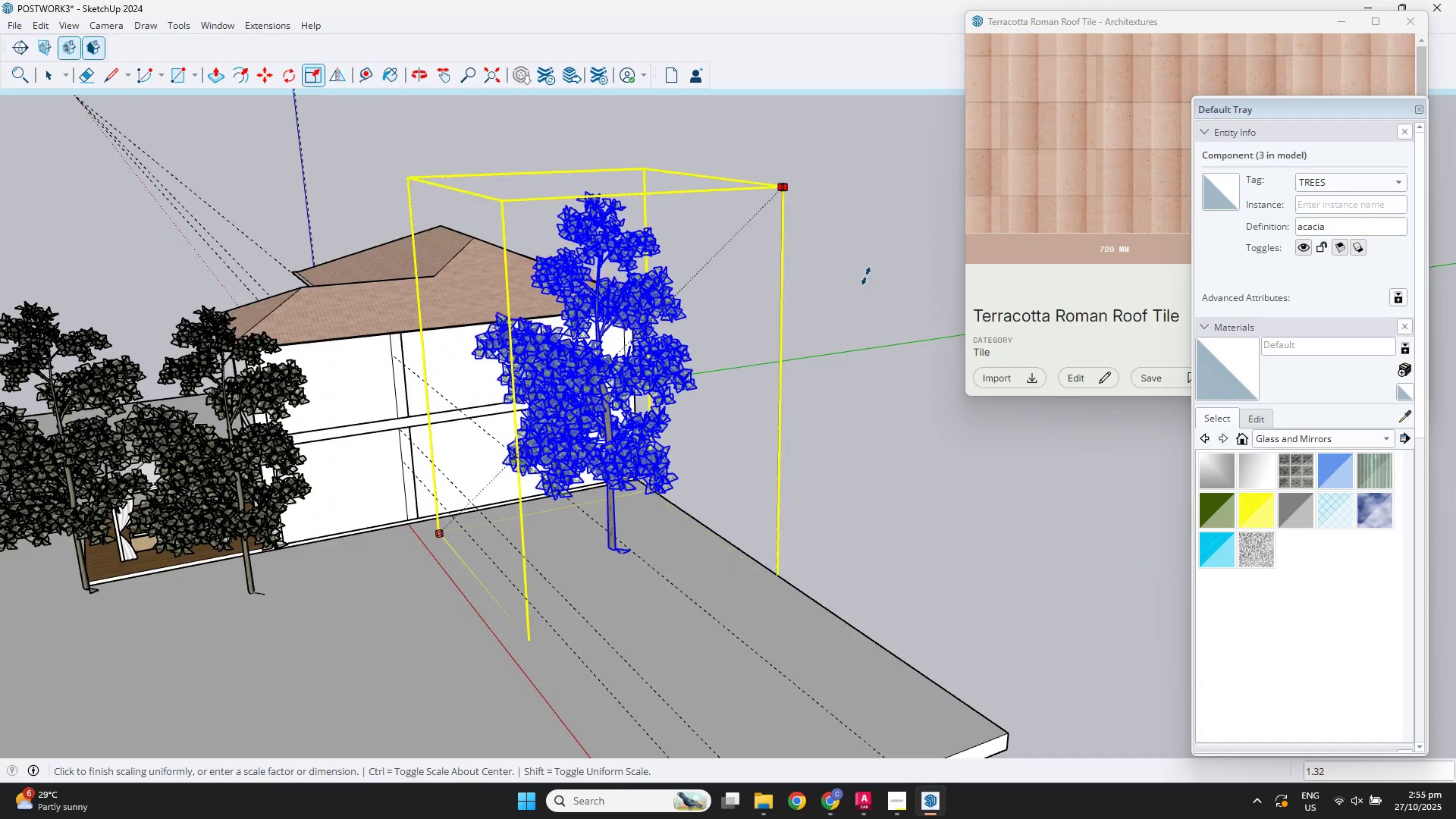 
left_click([866, 276])
 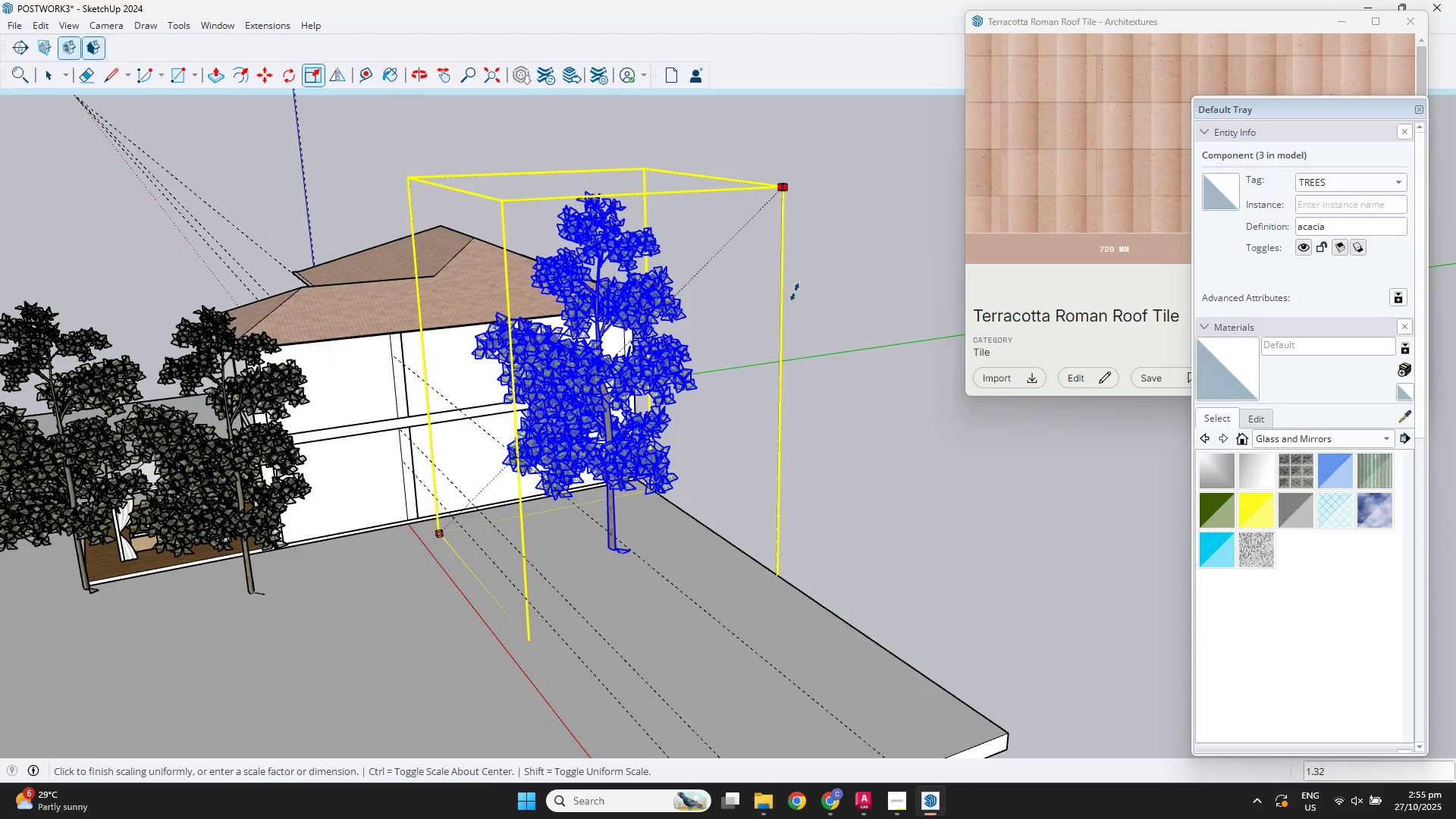 
key(Space)
 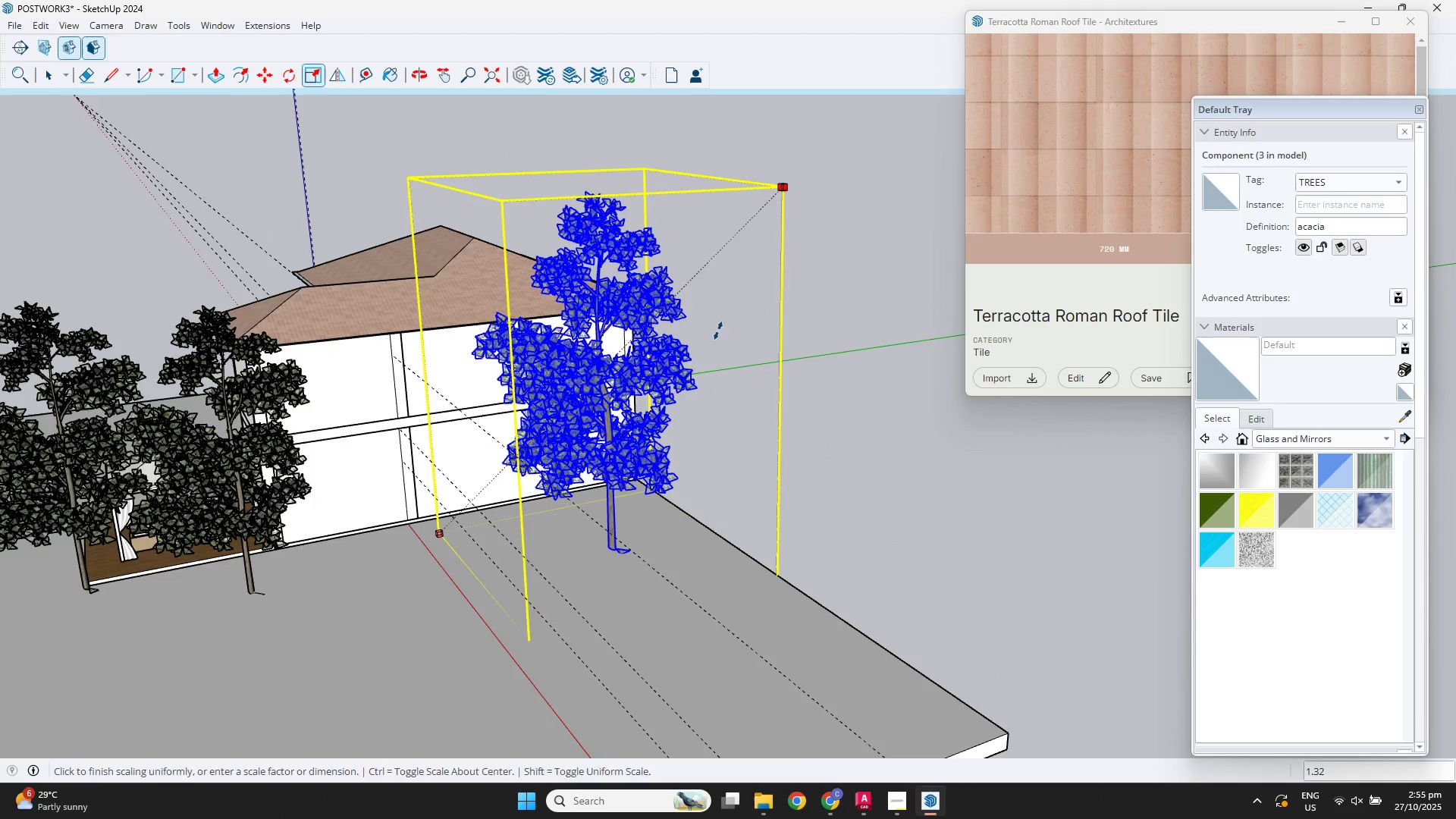 
scroll: coordinate [681, 355], scroll_direction: down, amount: 3.0
 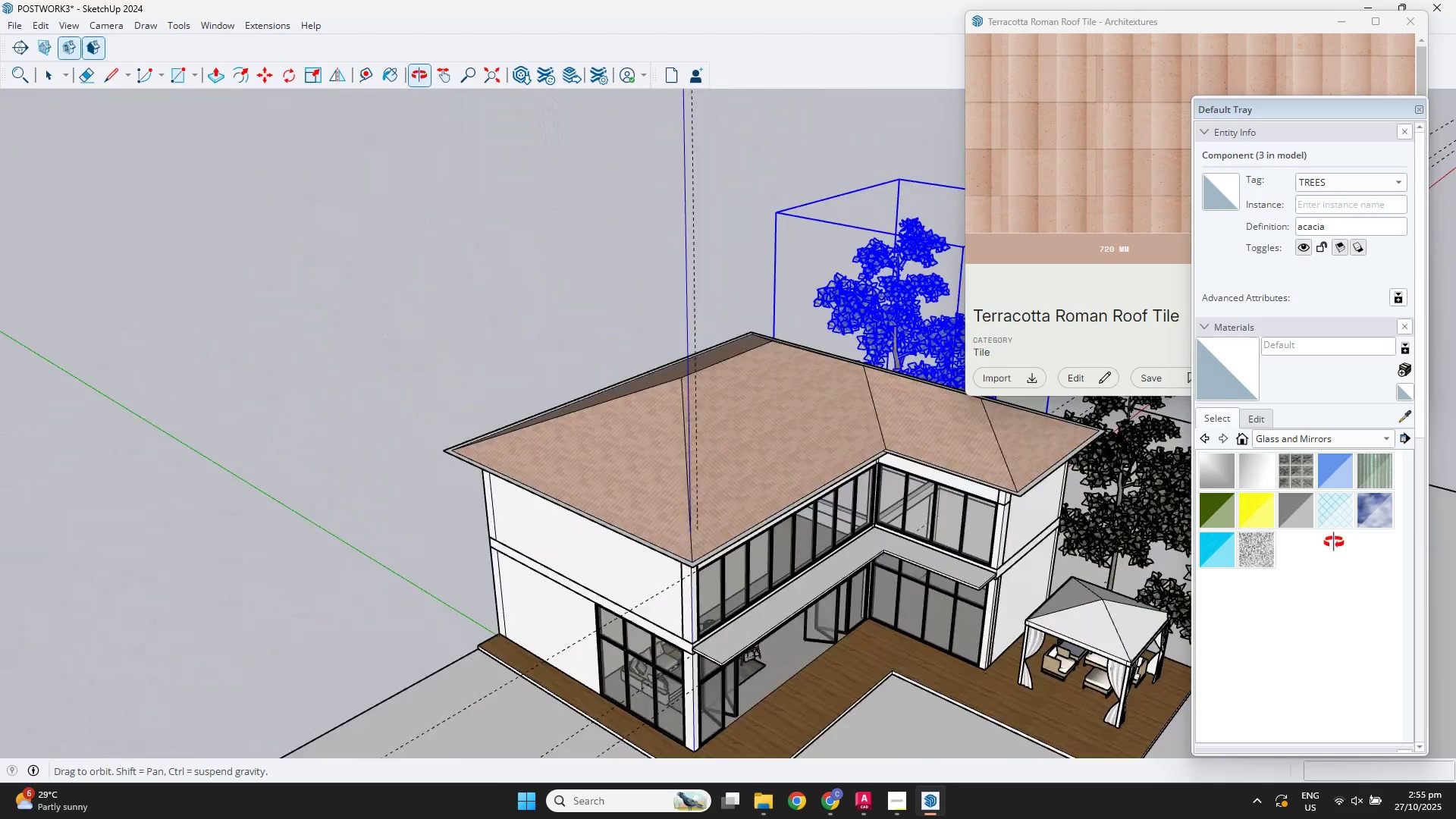 
hold_key(key=ShiftLeft, duration=0.32)
 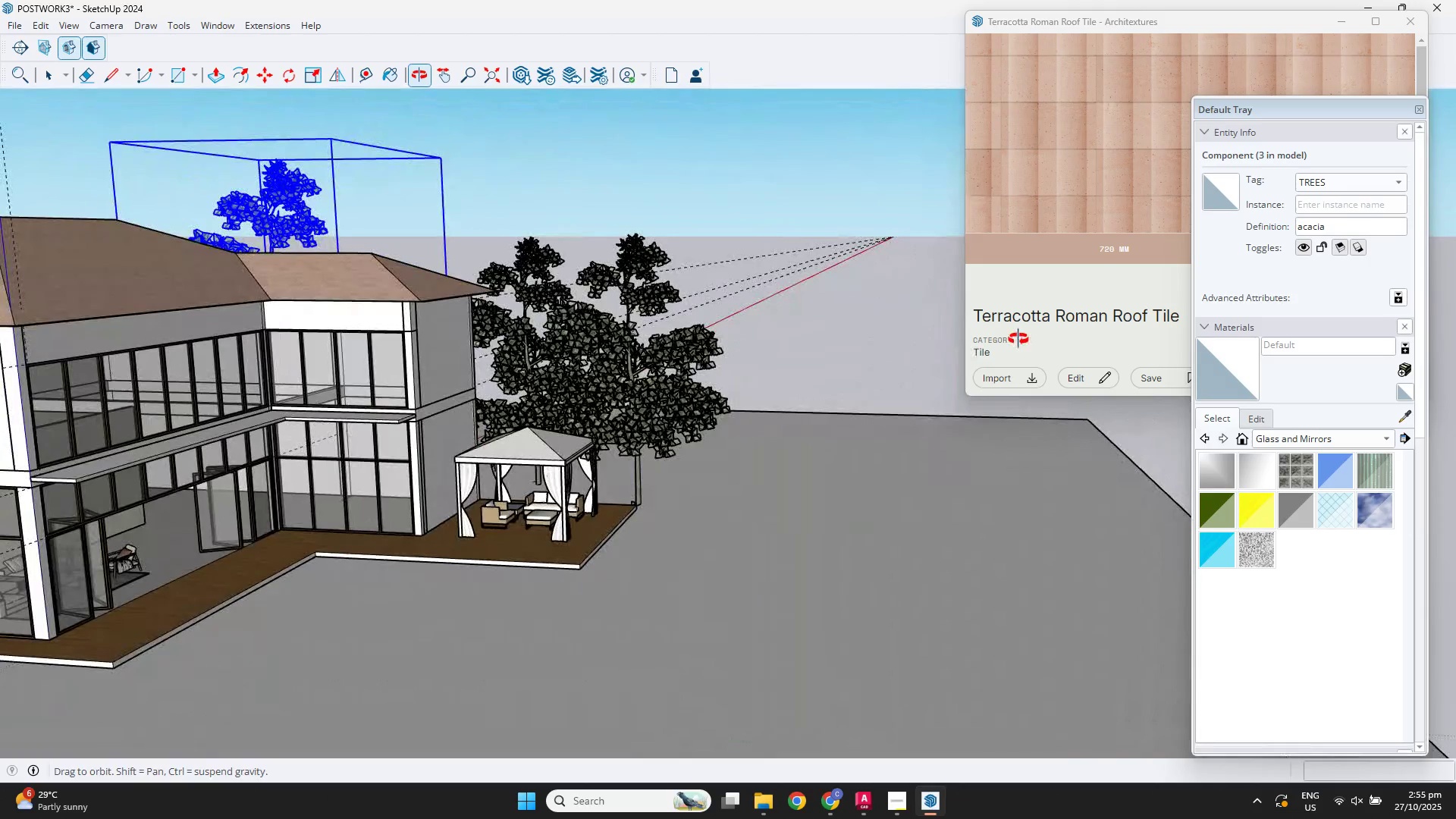 
key(Space)
 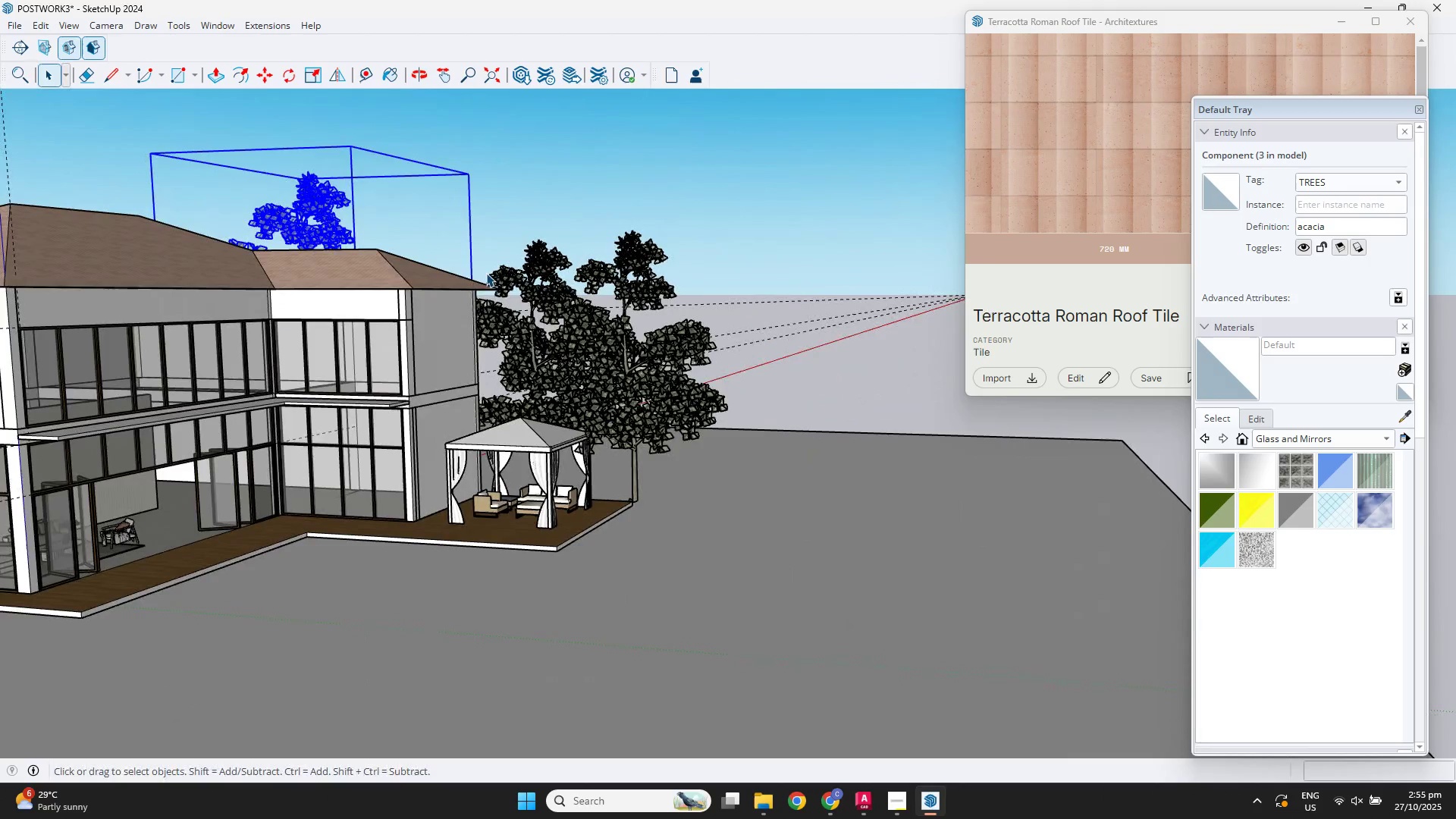 
scroll: coordinate [482, 278], scroll_direction: up, amount: 3.0
 